 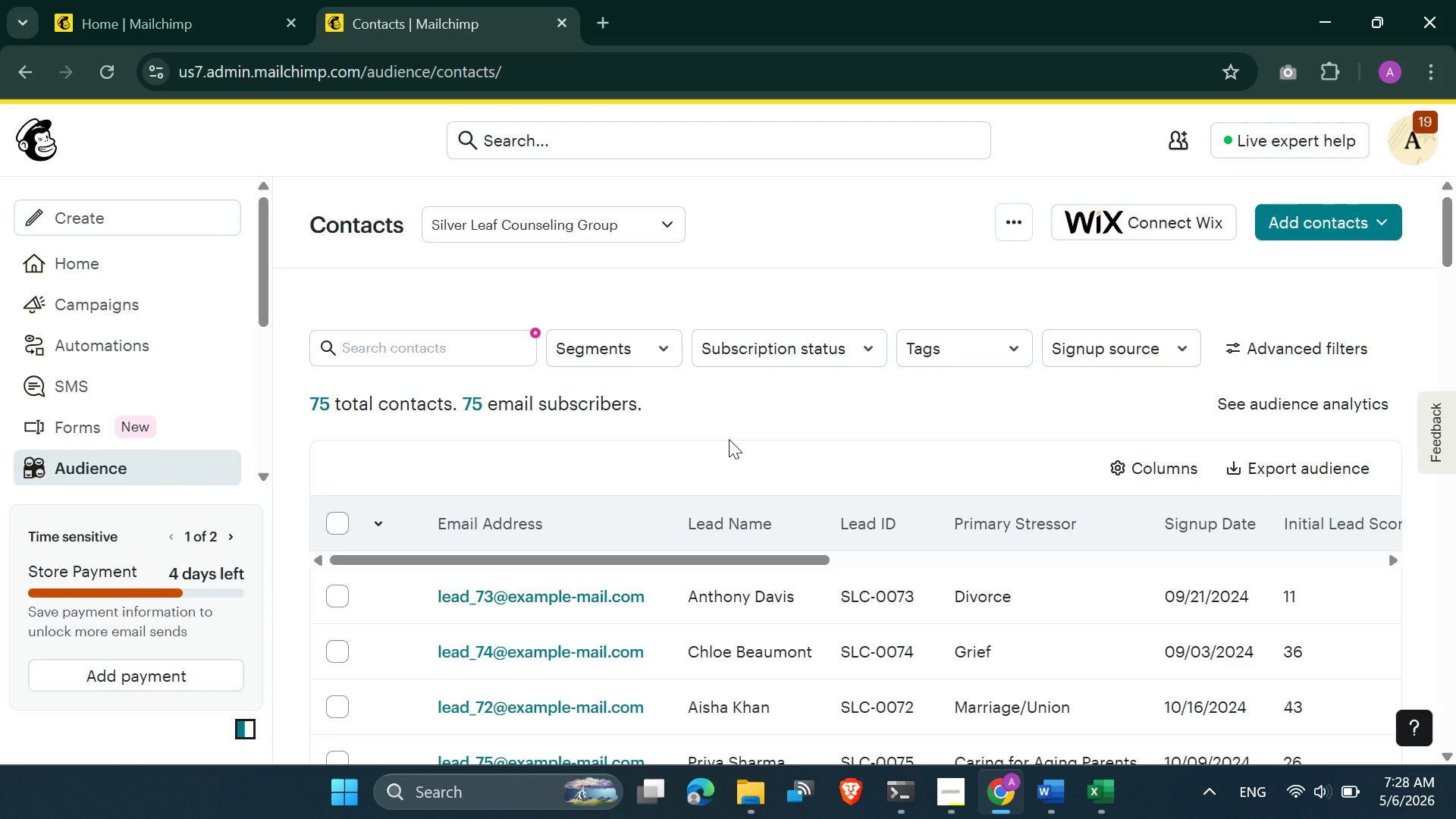 
left_click([577, 463])
 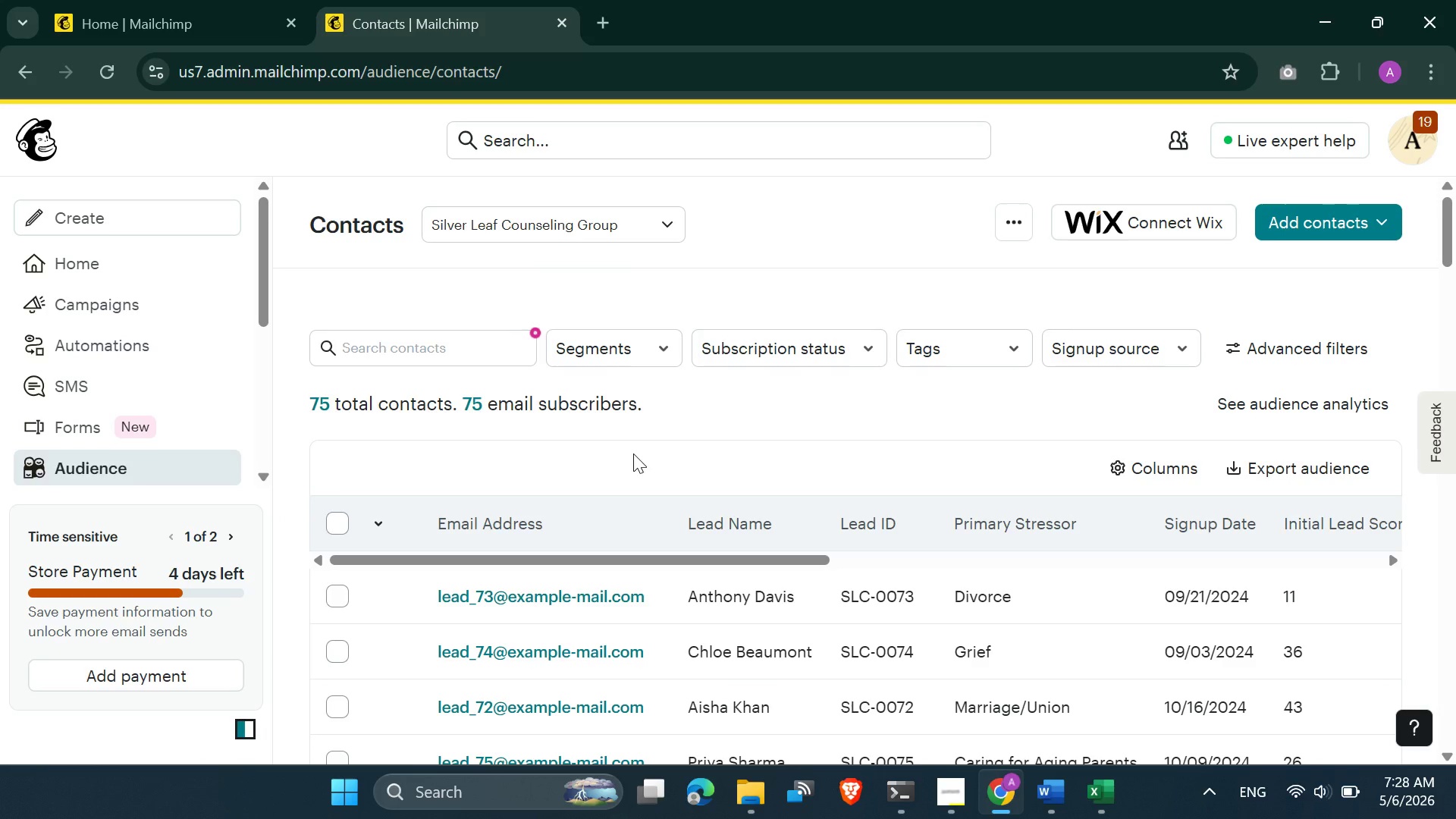 
scroll: coordinate [633, 453], scroll_direction: down, amount: 1.0
 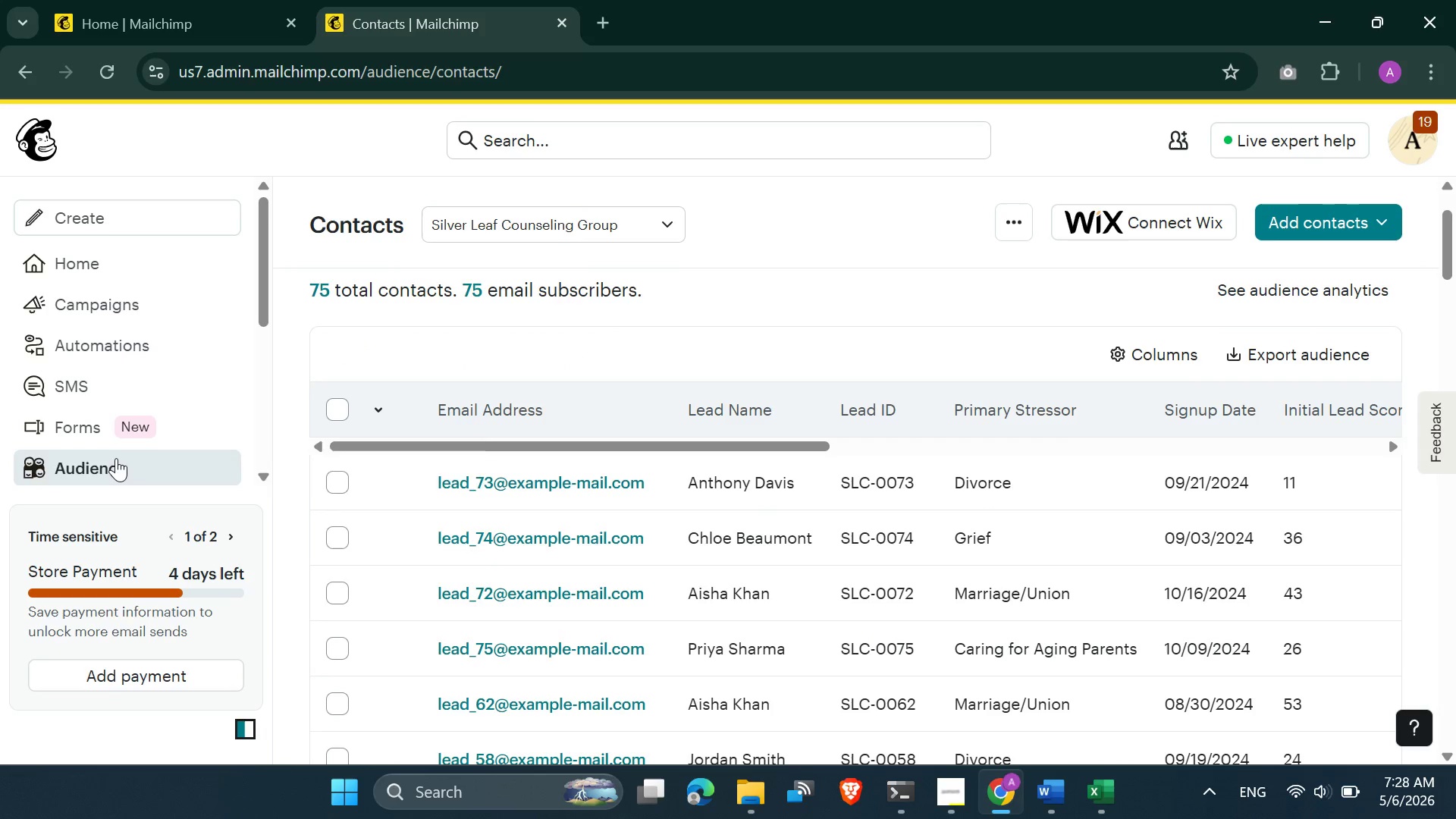 
left_click([108, 469])
 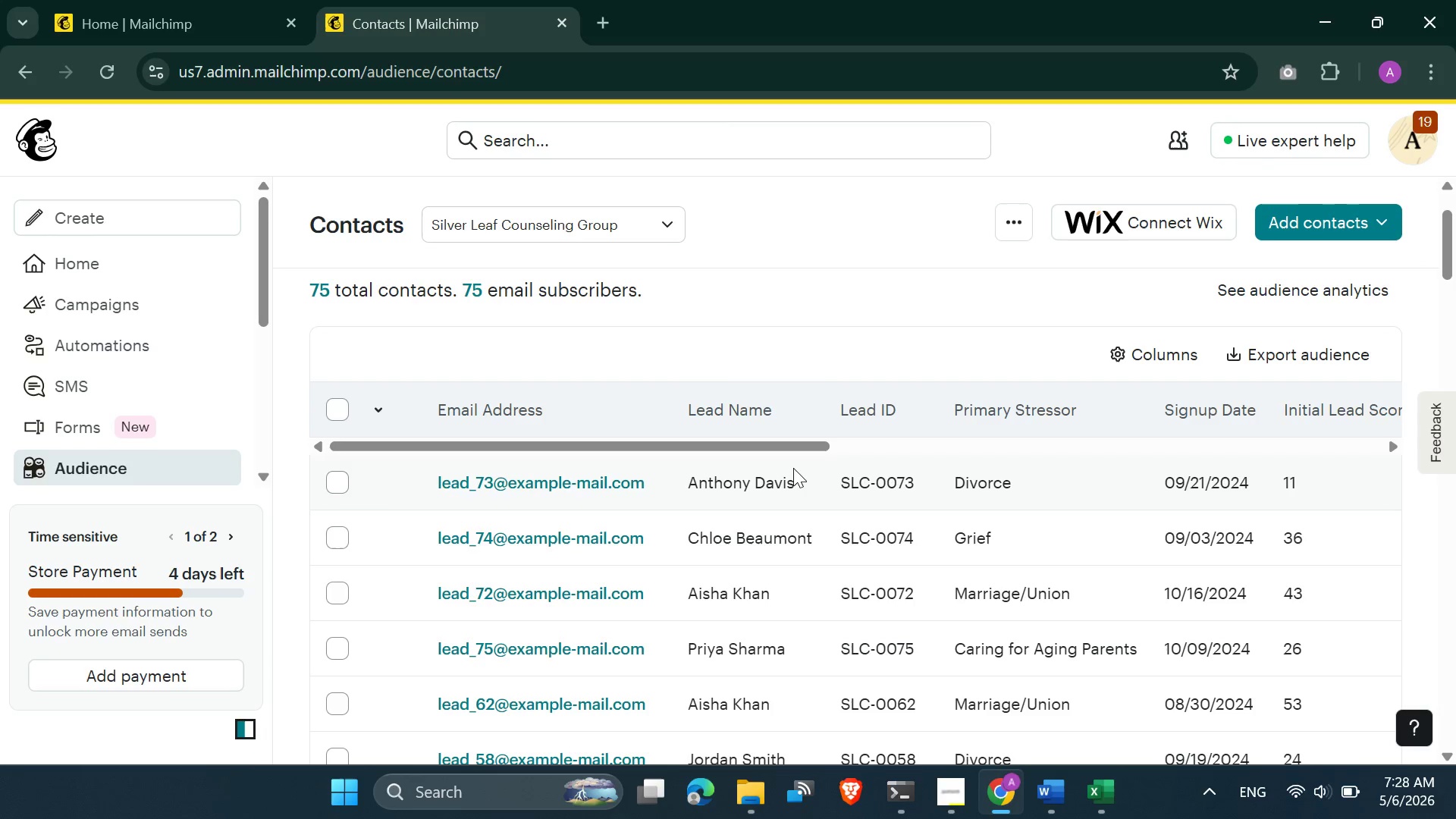 
wait(6.58)
 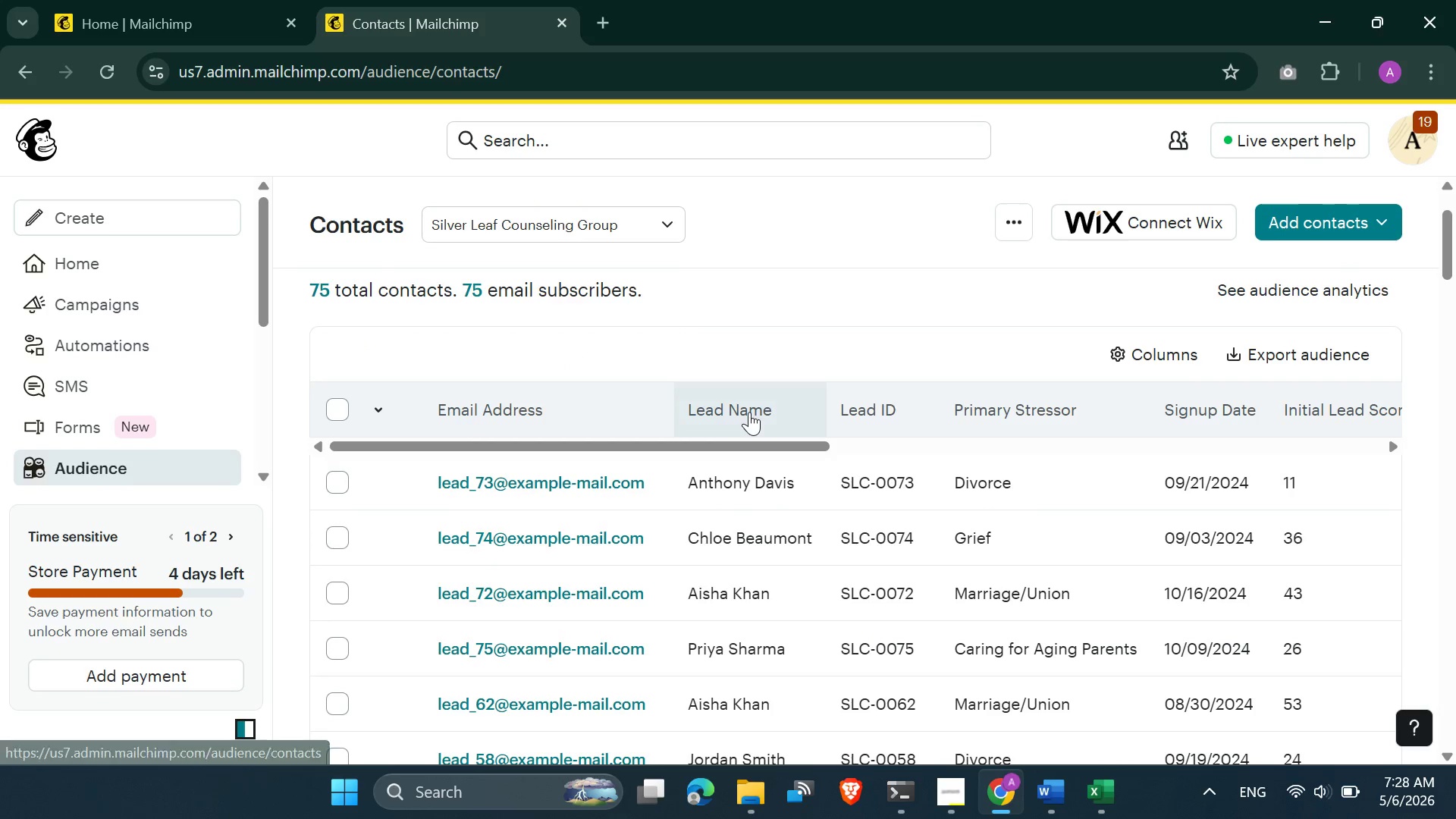 
left_click([1059, 795])
 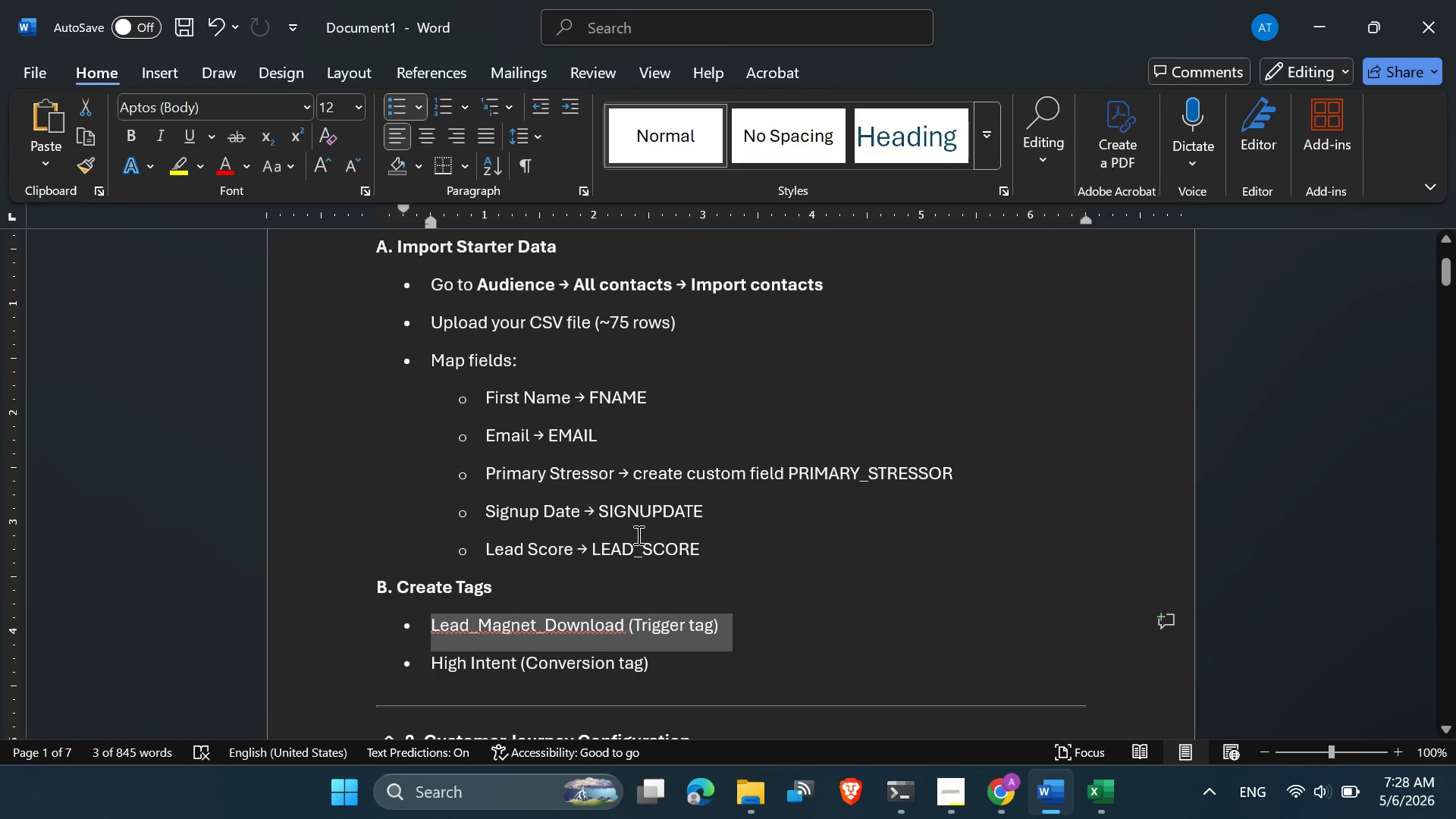 
scroll: coordinate [638, 534], scroll_direction: down, amount: 1.0
 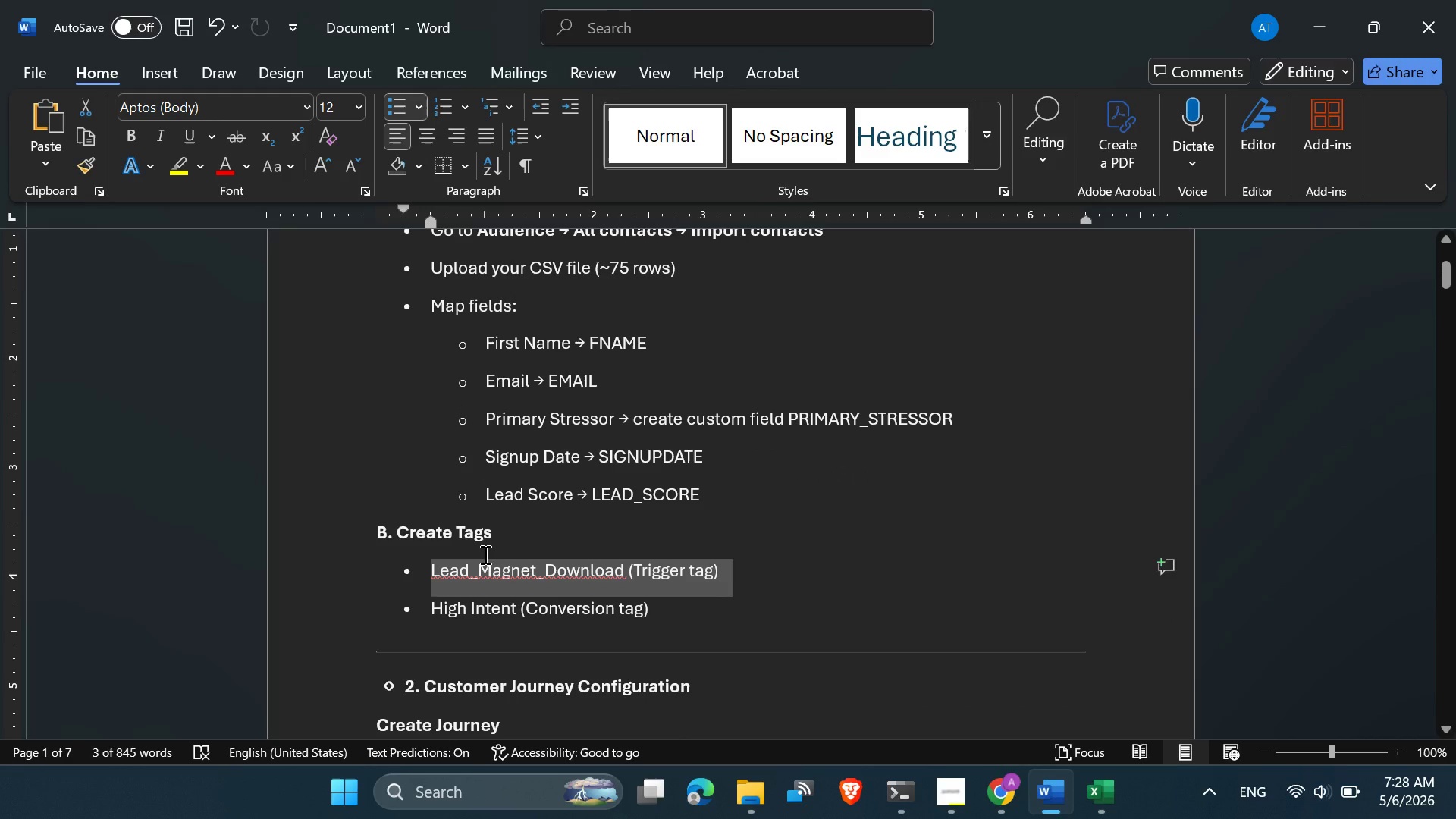 
left_click([484, 554])
 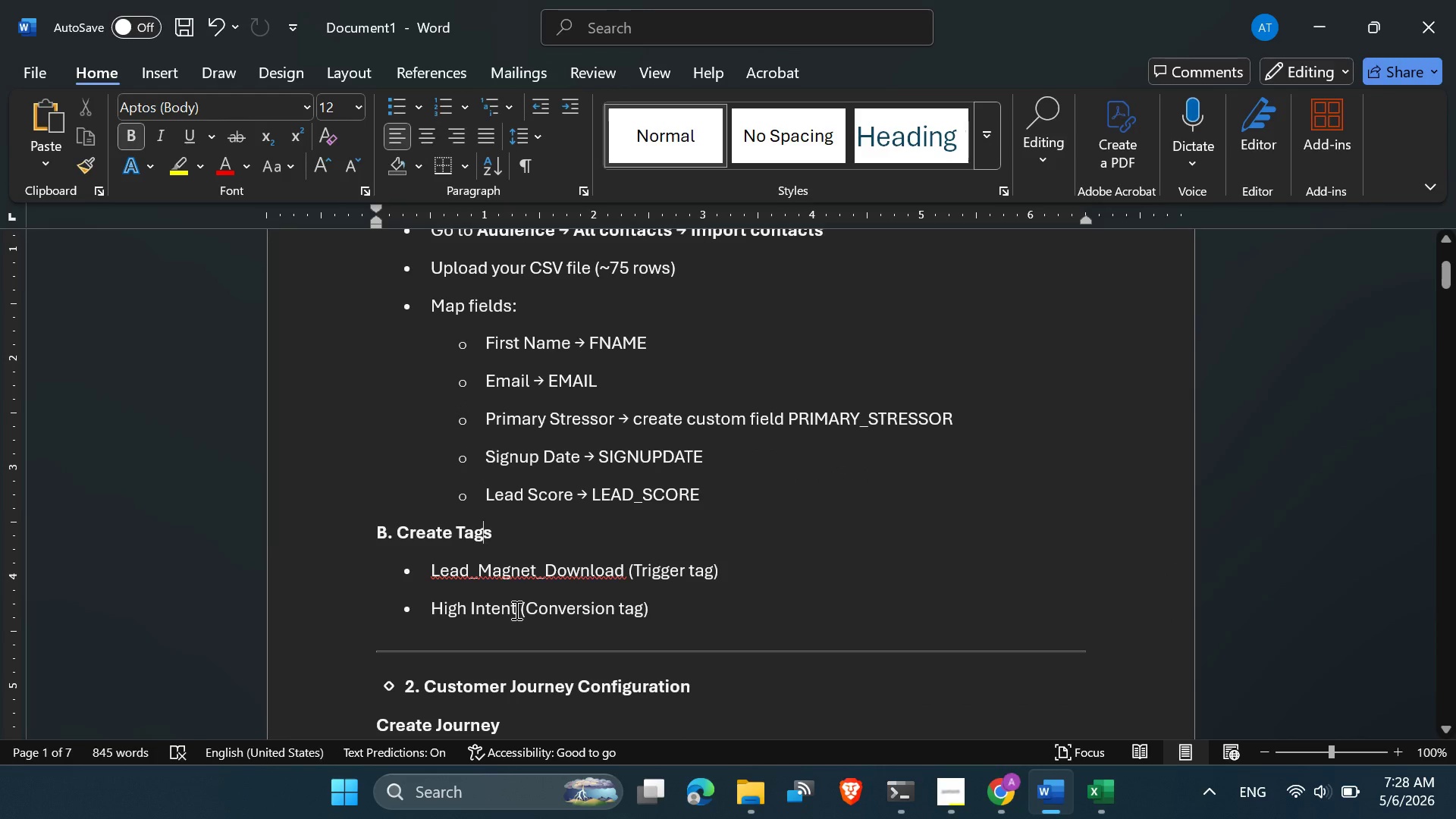 
left_click_drag(start_coordinate=[517, 607], to_coordinate=[432, 610])
 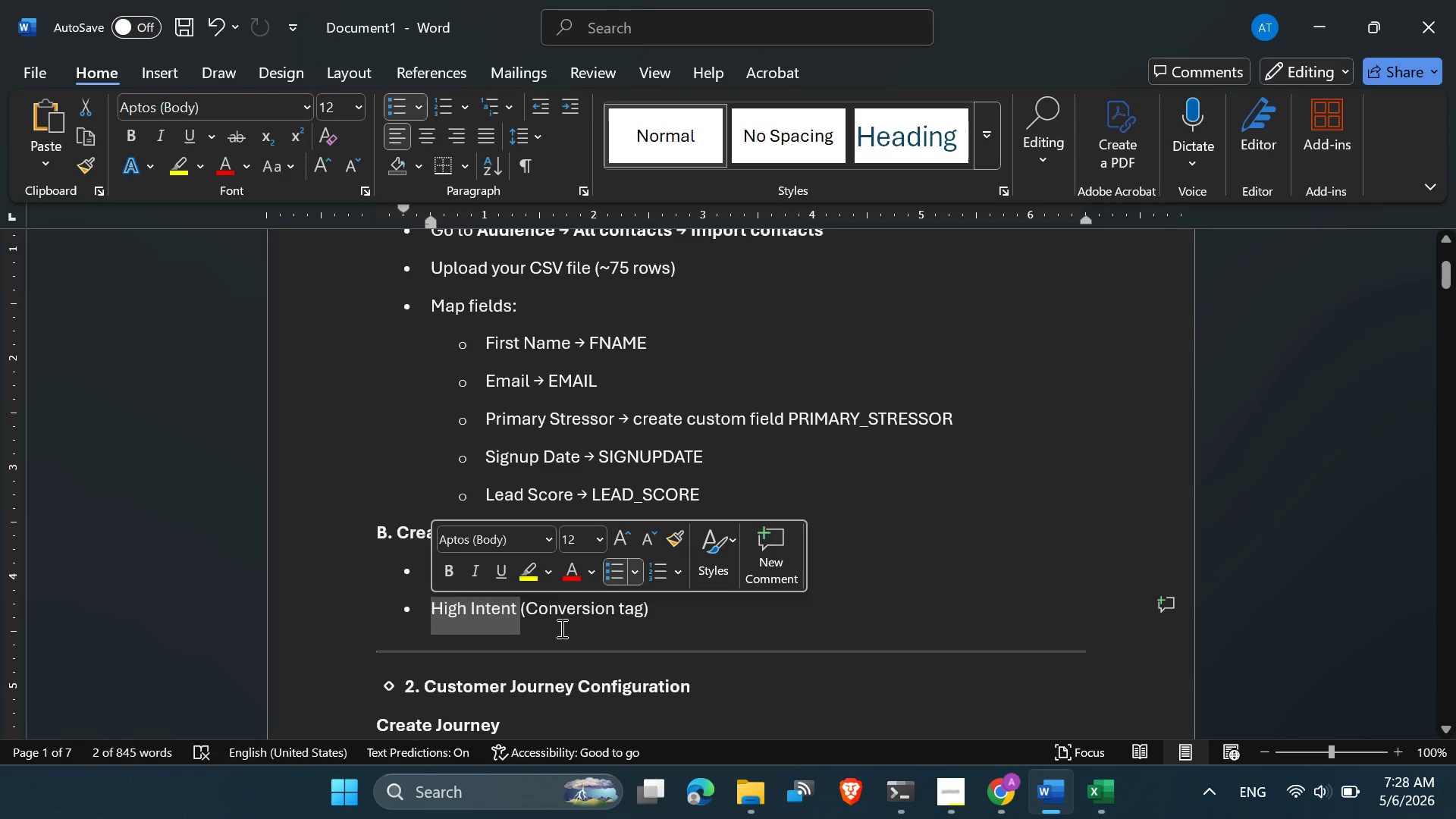 
key(Control+C)
 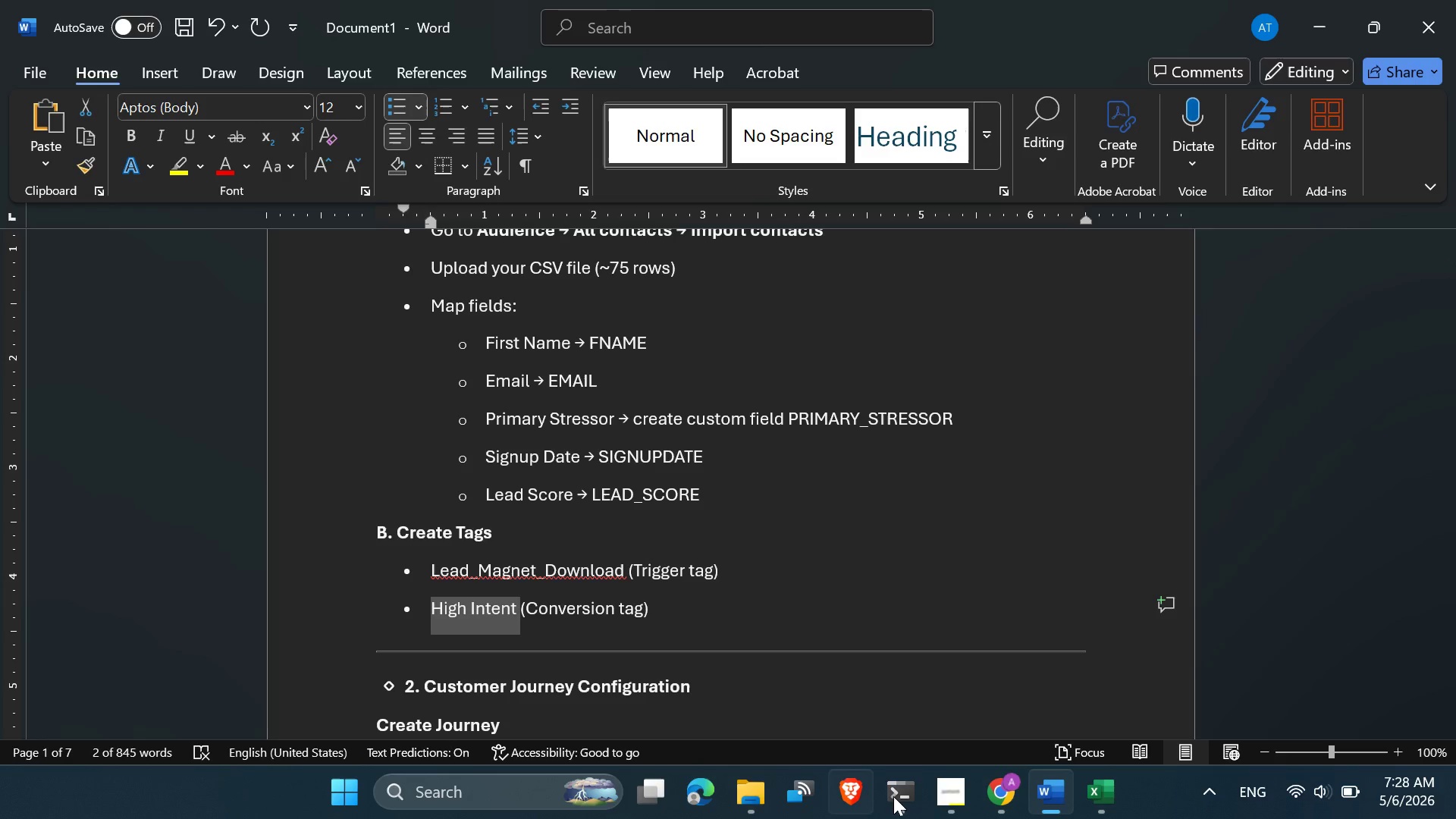 
mouse_move([989, 783])
 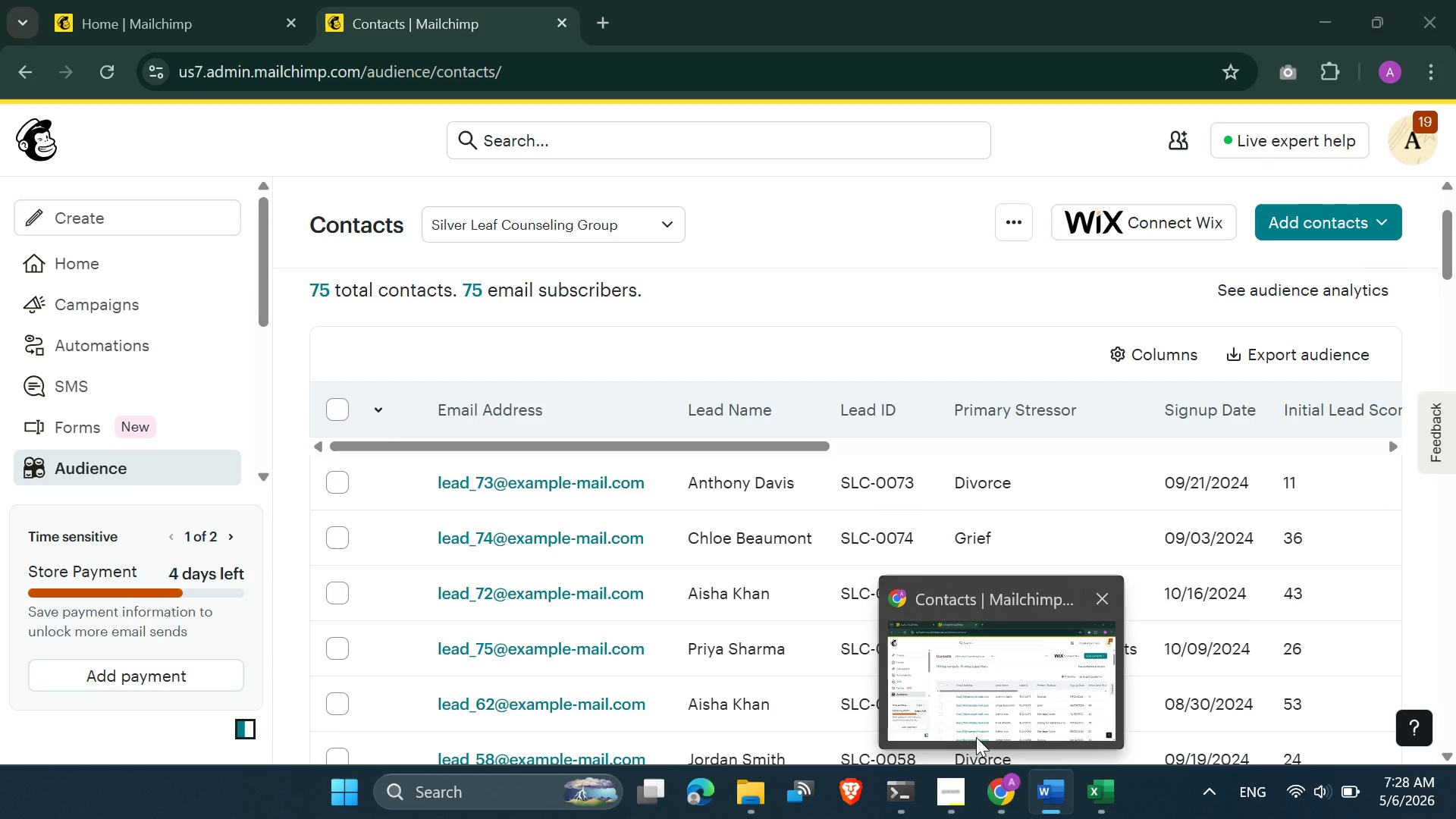 
left_click([976, 738])
 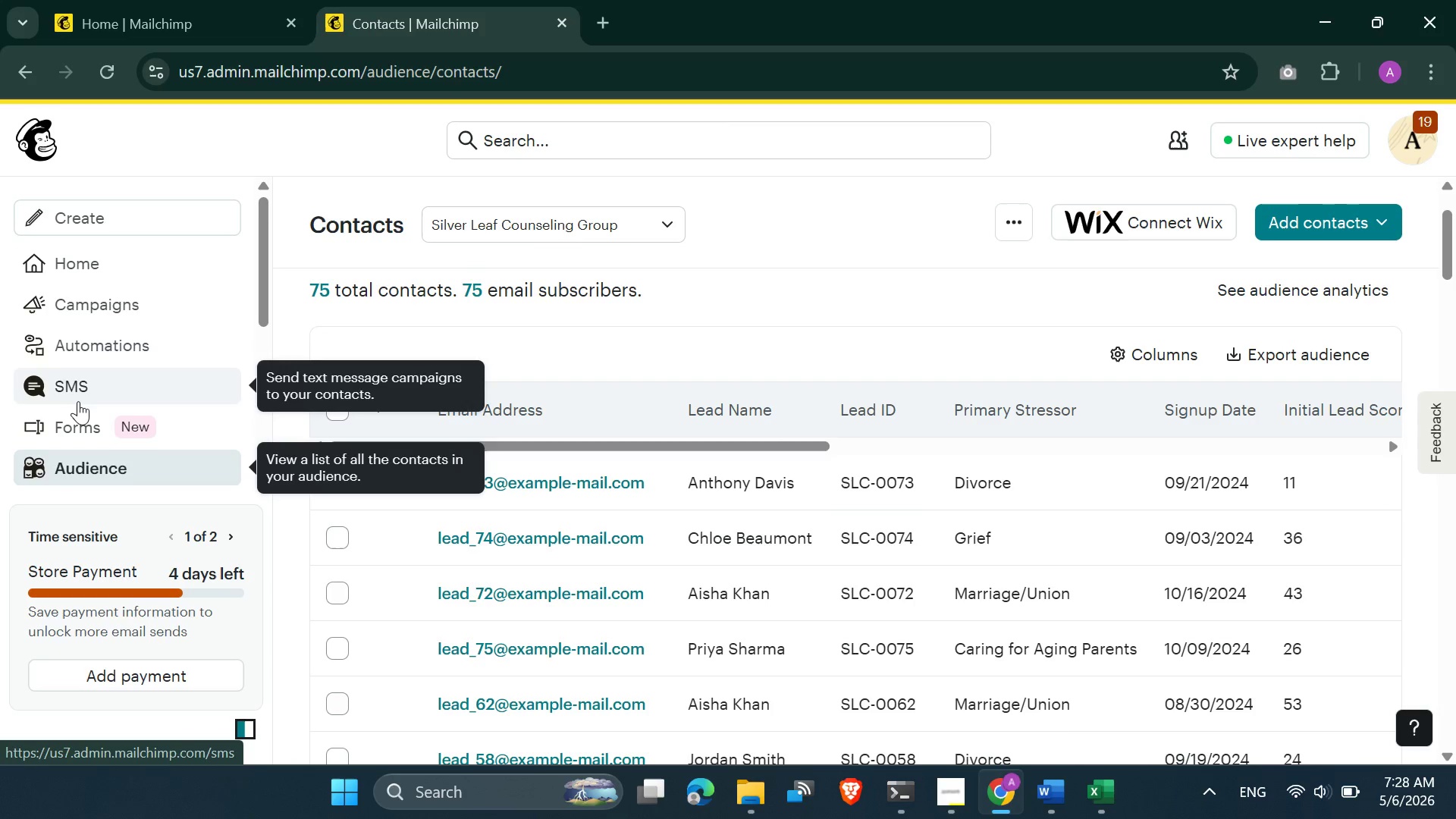 
scroll: coordinate [85, 397], scroll_direction: down, amount: 2.0
 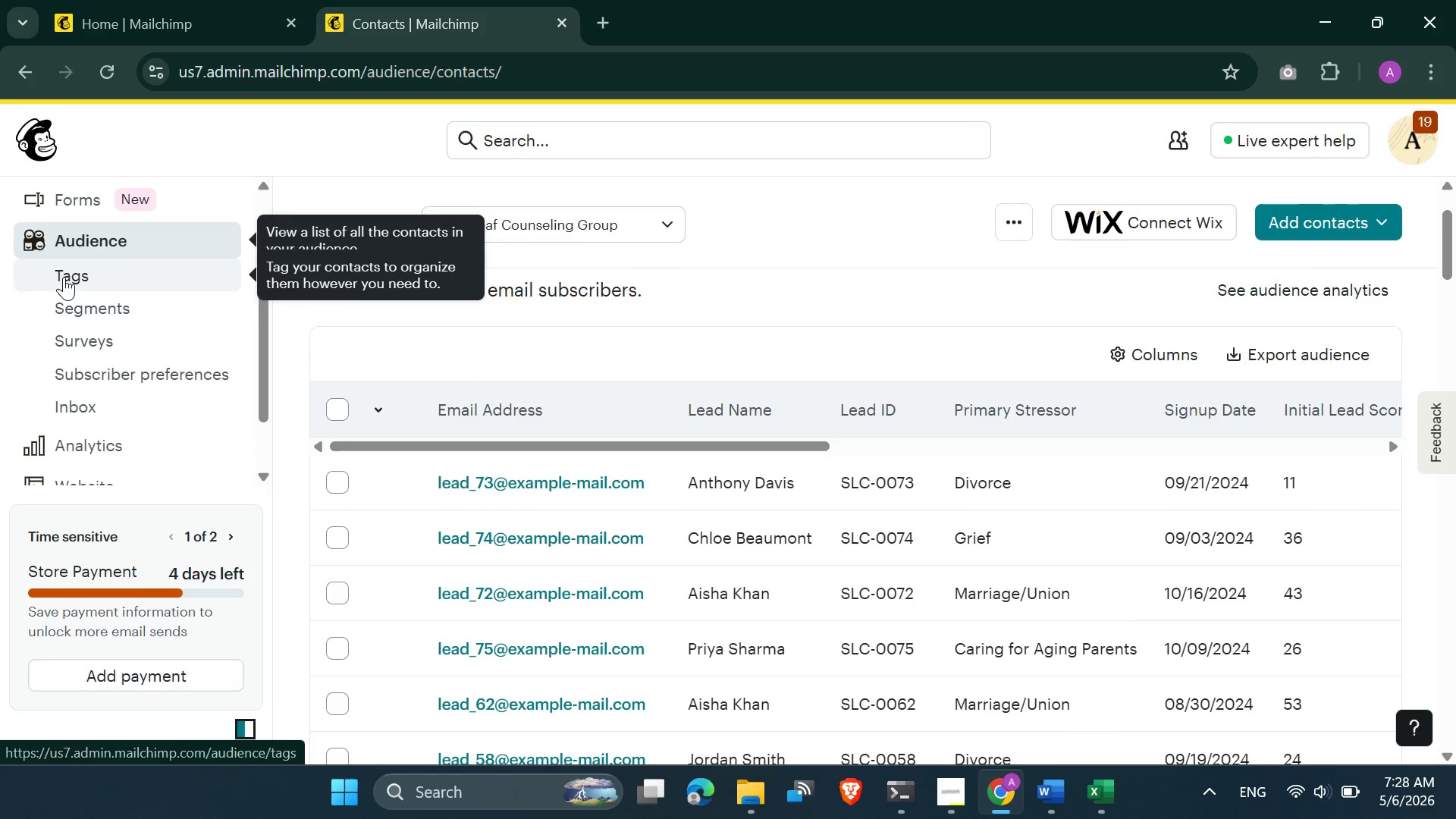 
left_click([80, 309])
 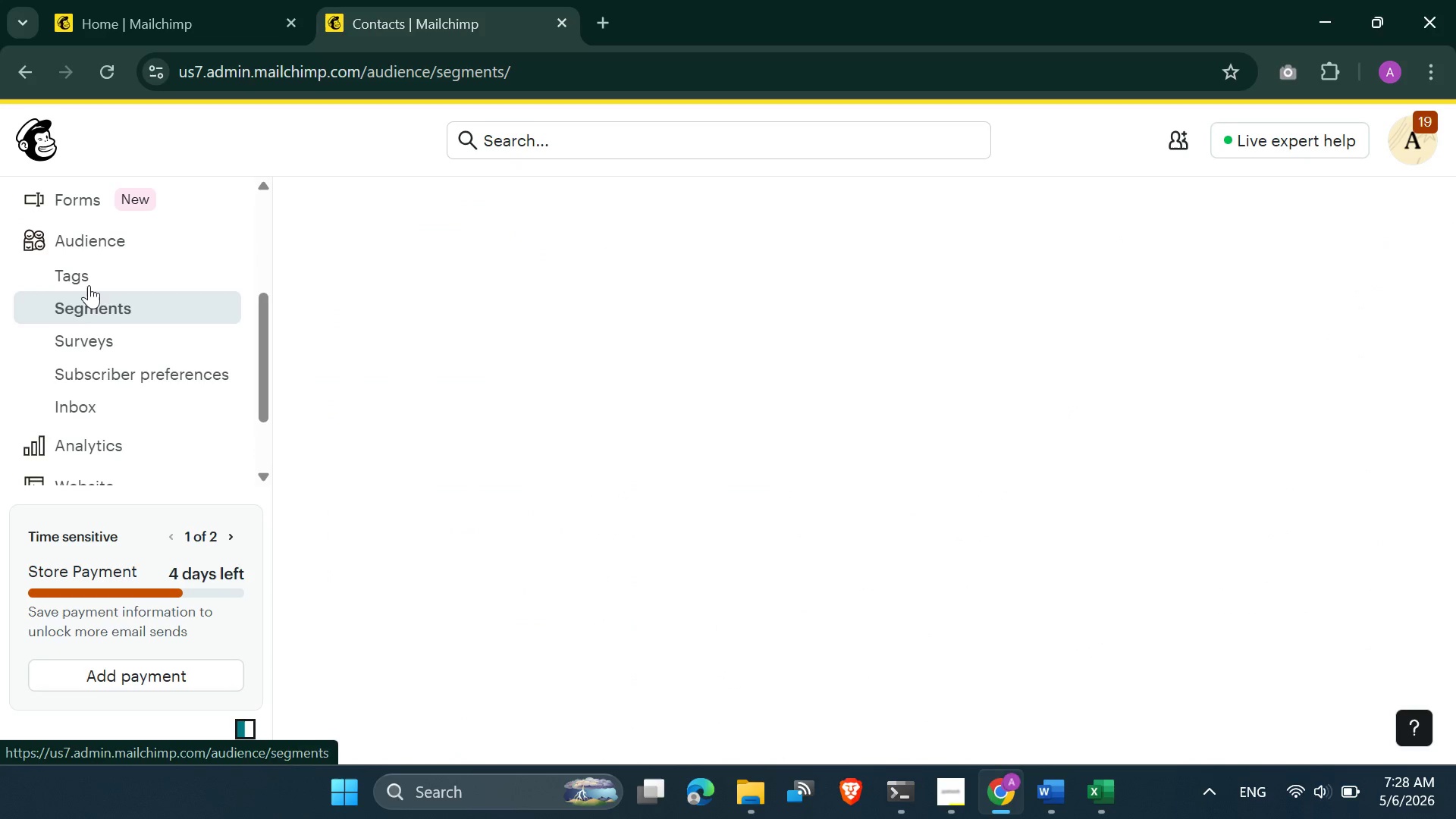 
left_click([89, 278])
 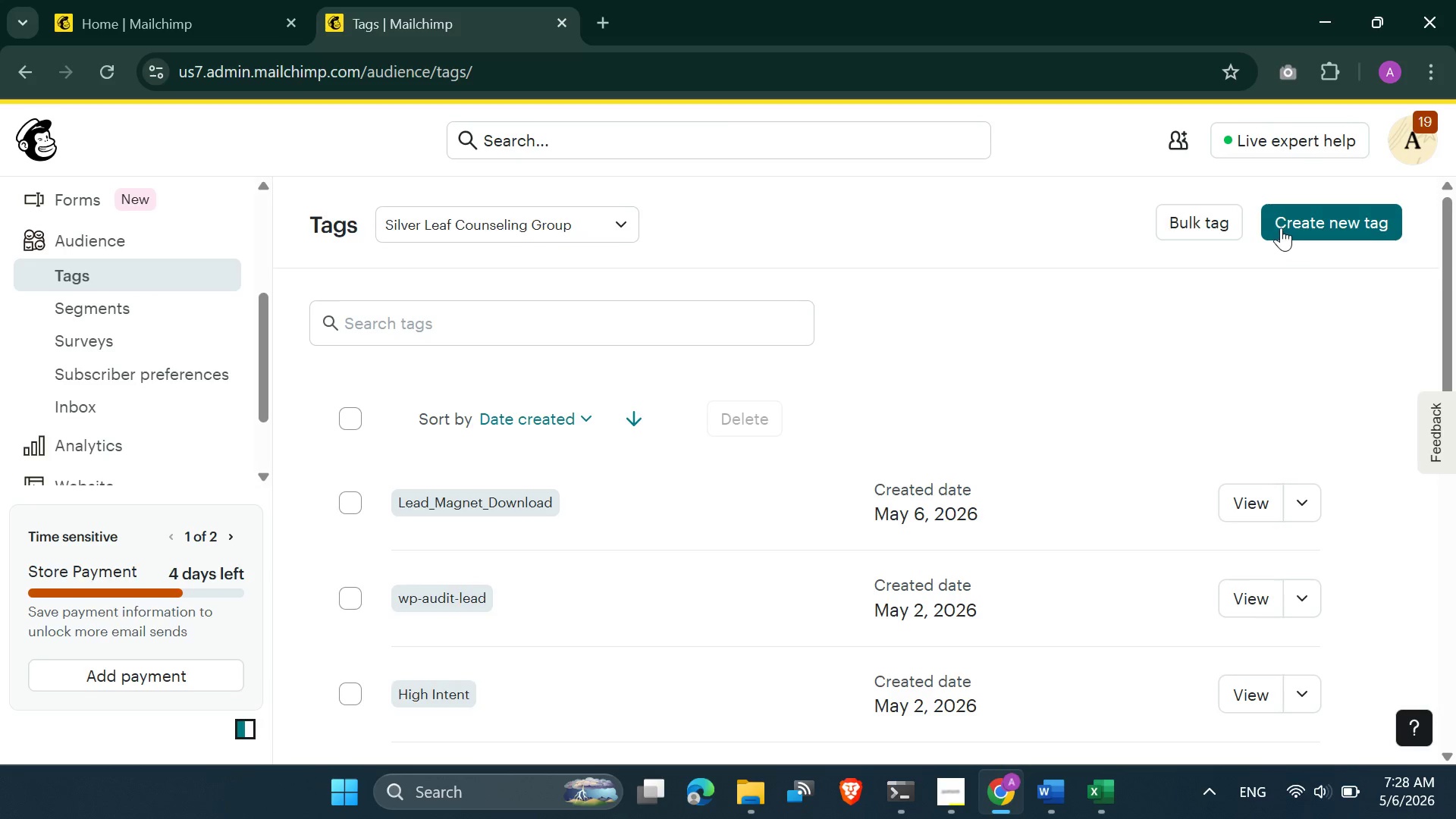 
left_click([485, 449])
 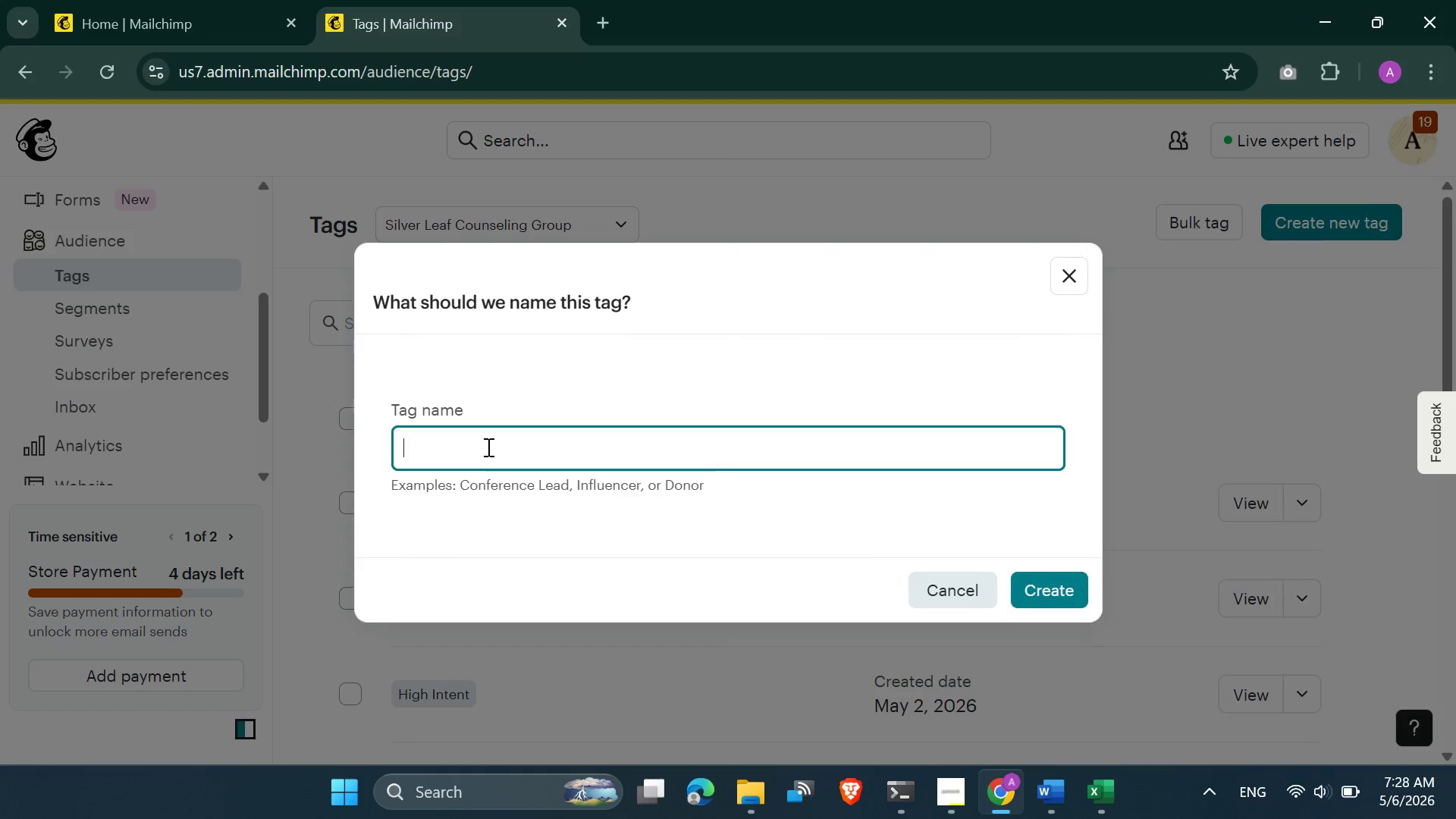 
key(Control+V)
 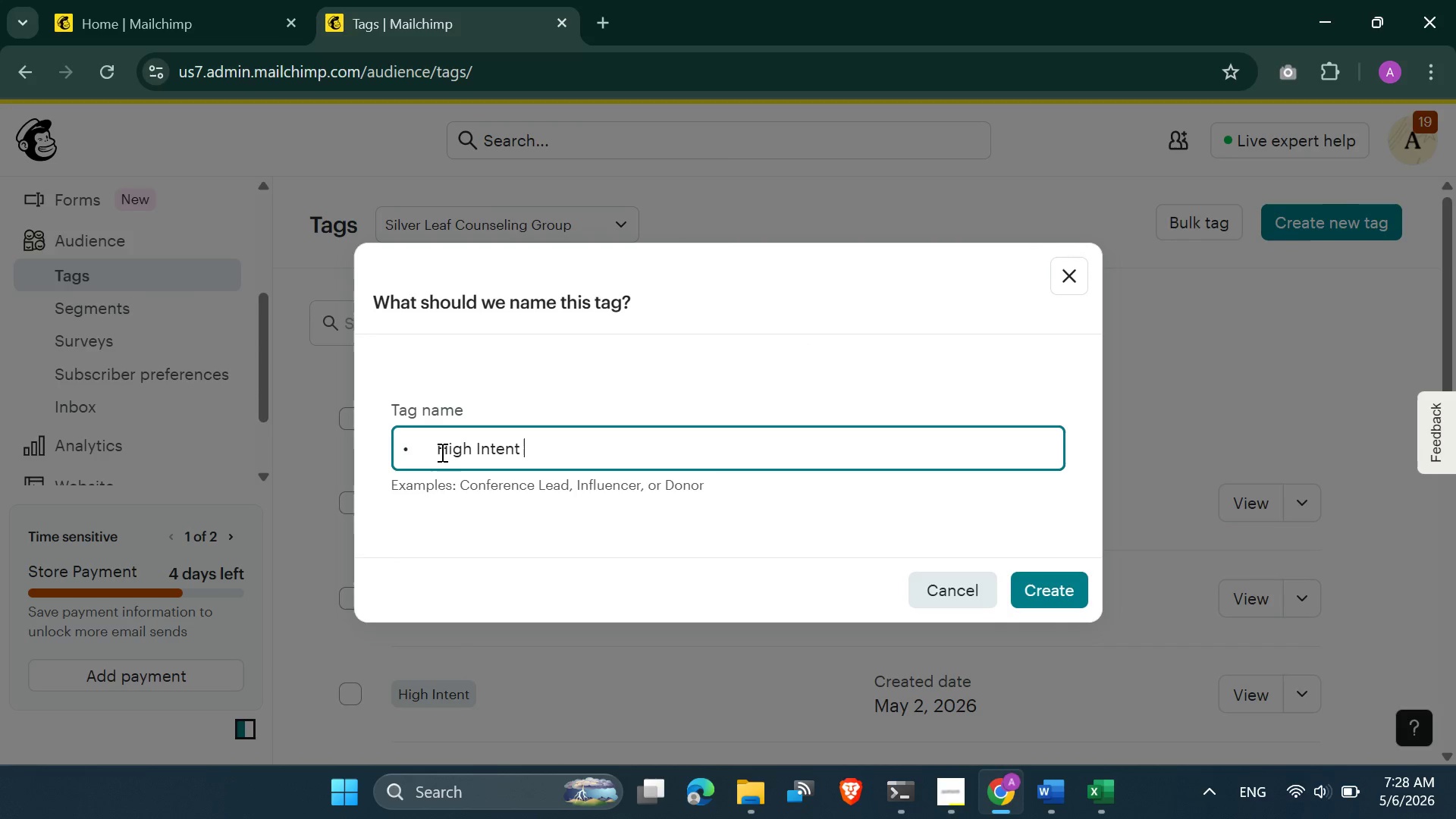 
left_click([436, 449])
 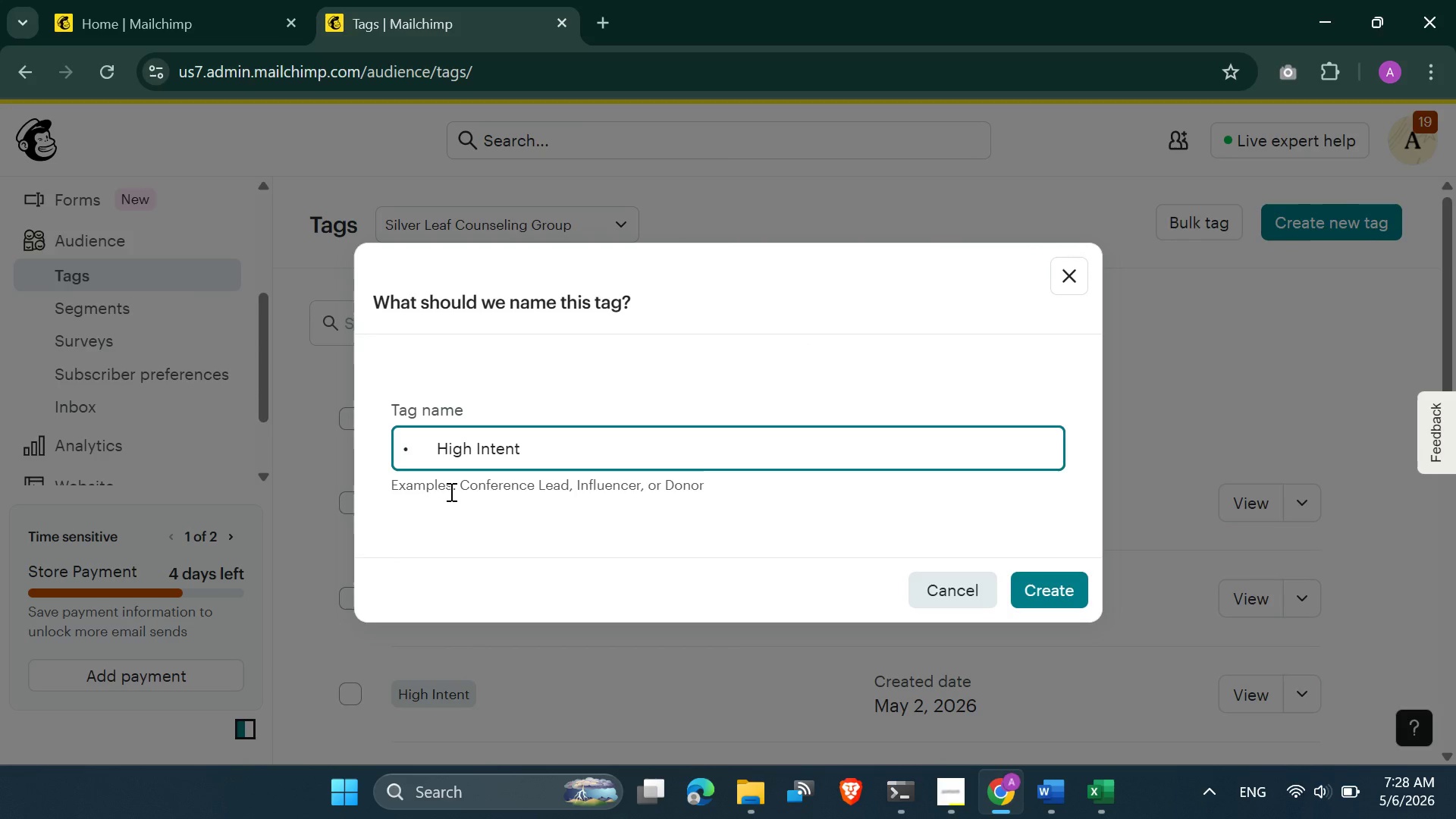 
key(Backspace)
 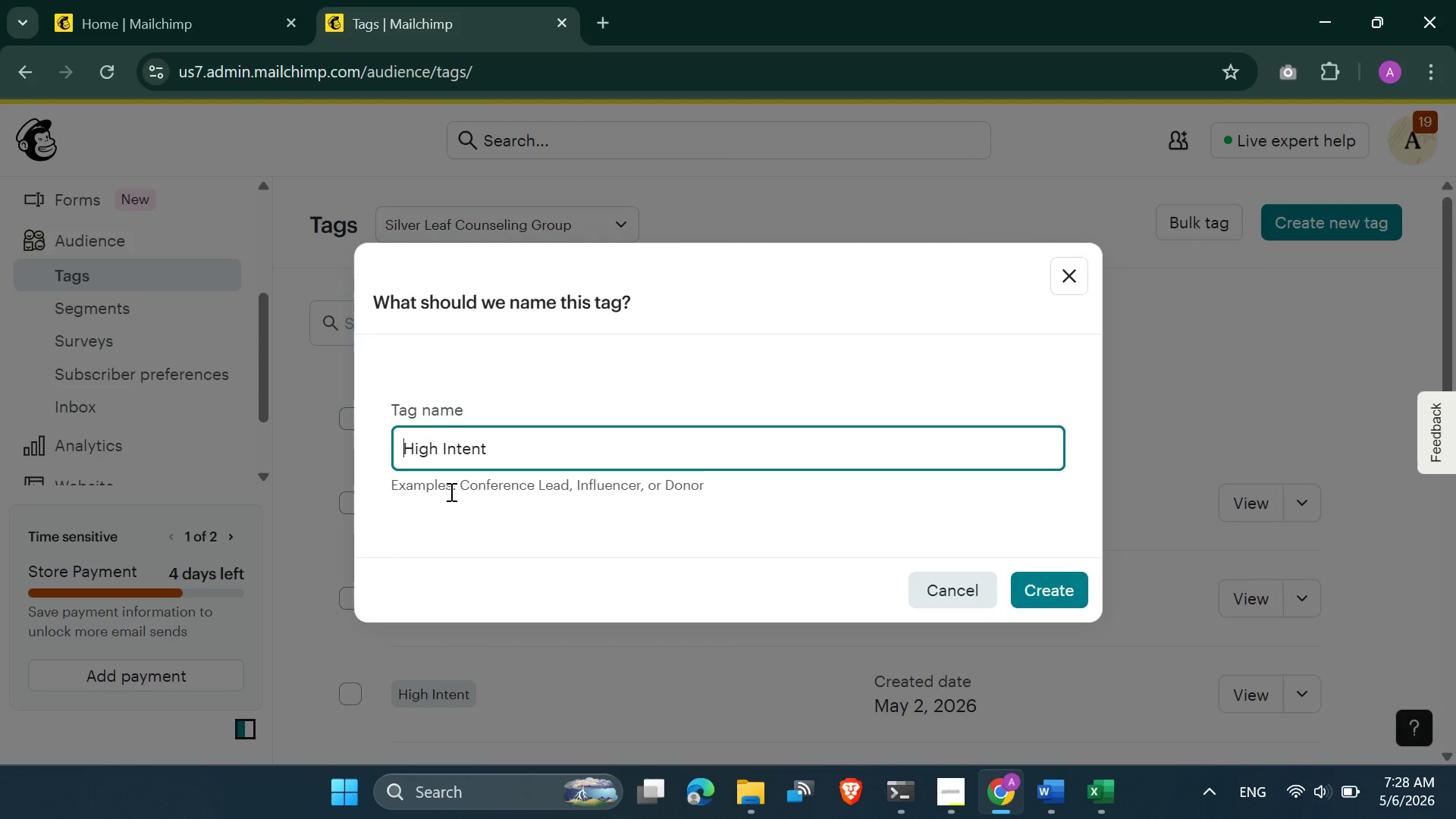 
key(Backspace)
 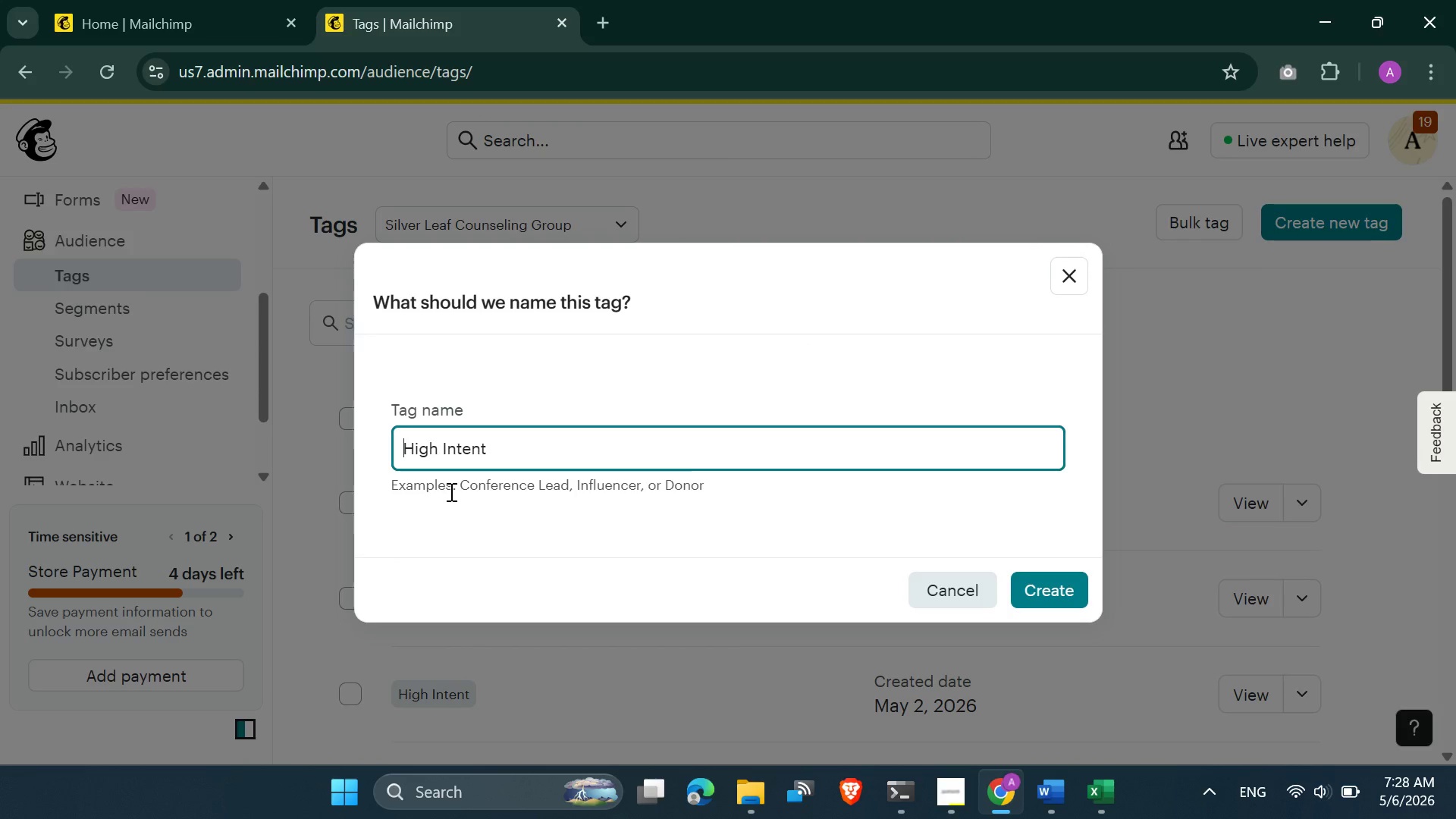 
key(Backspace)
 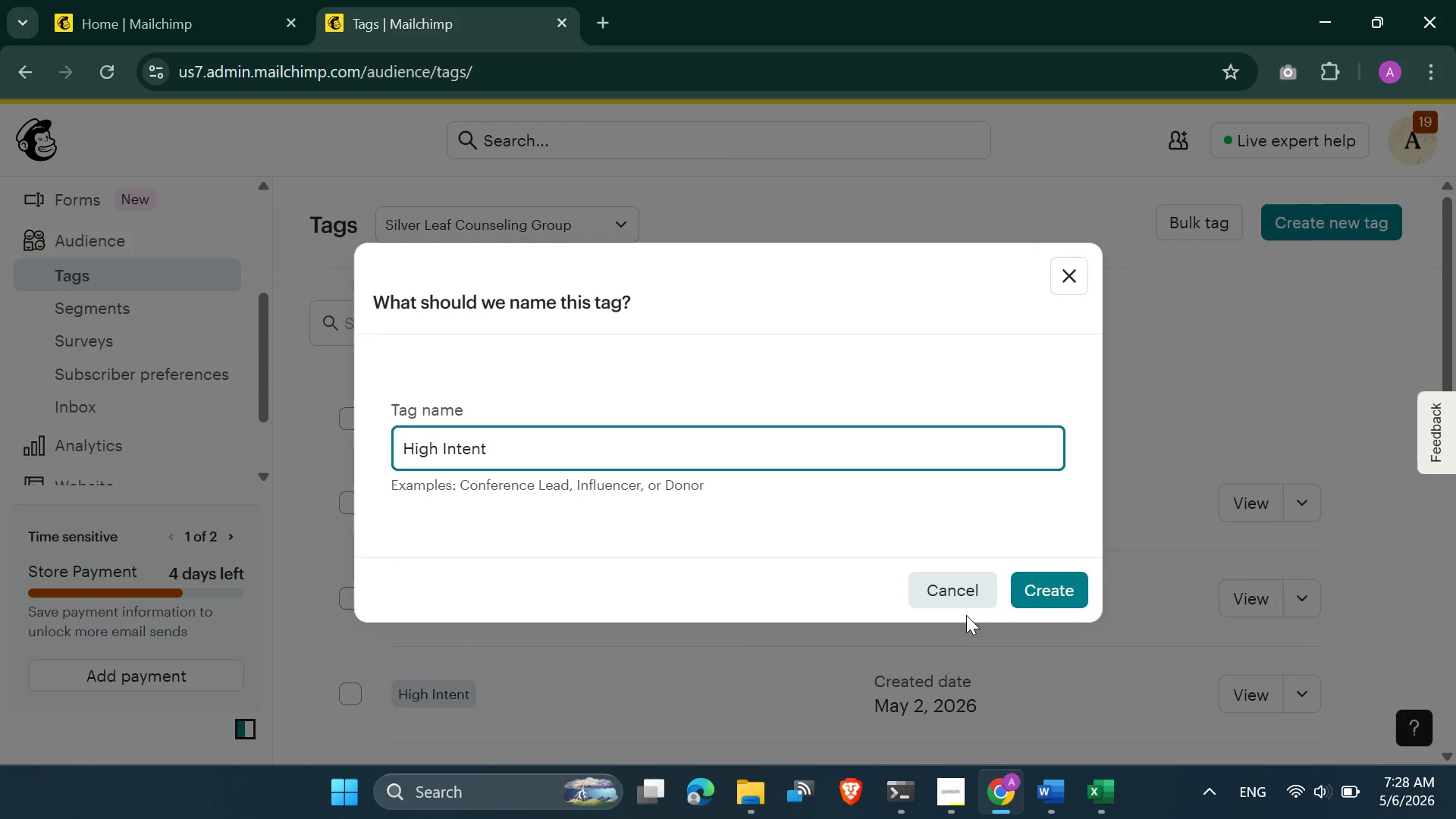 
left_click([1053, 587])
 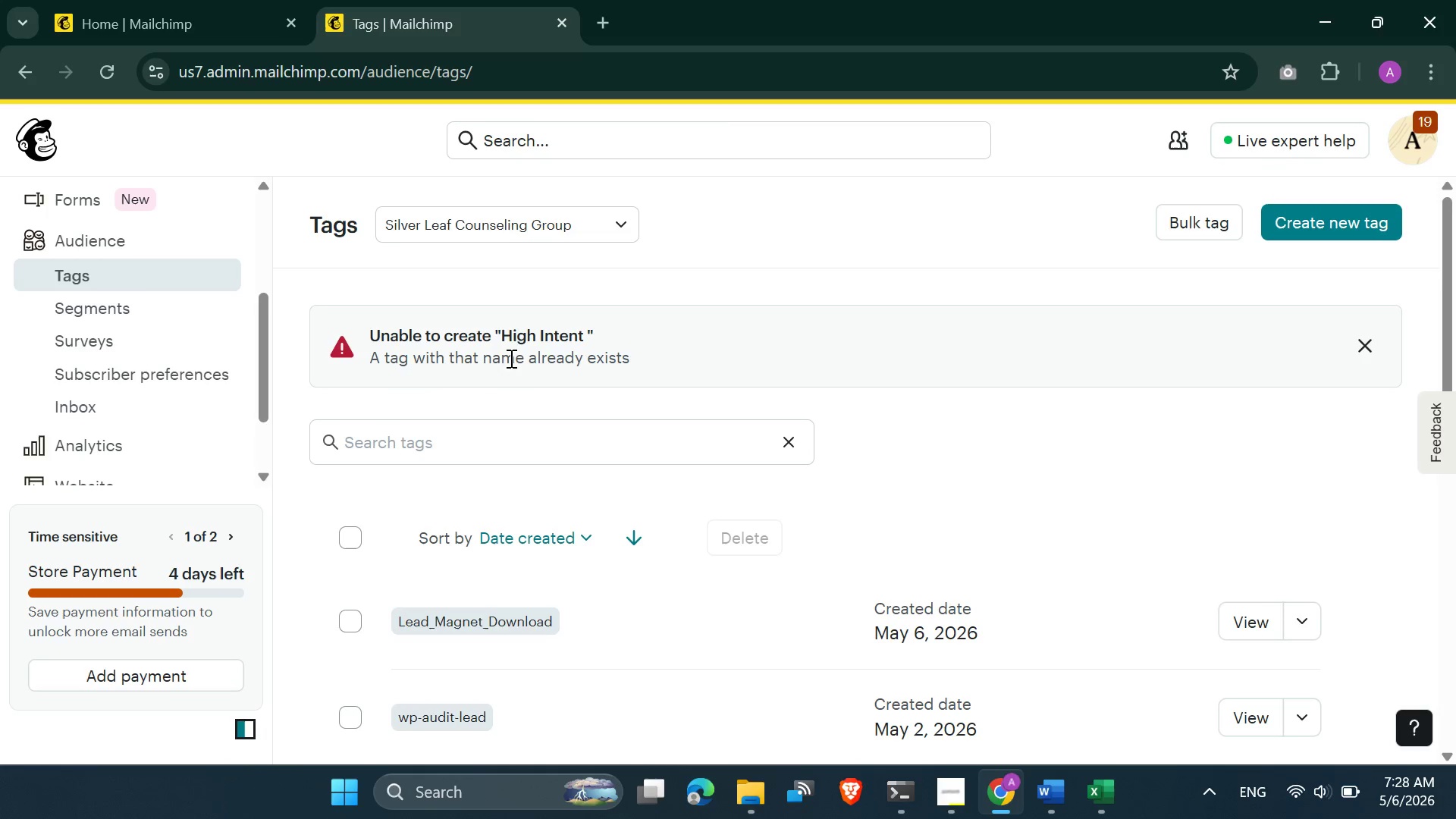 
wait(5.41)
 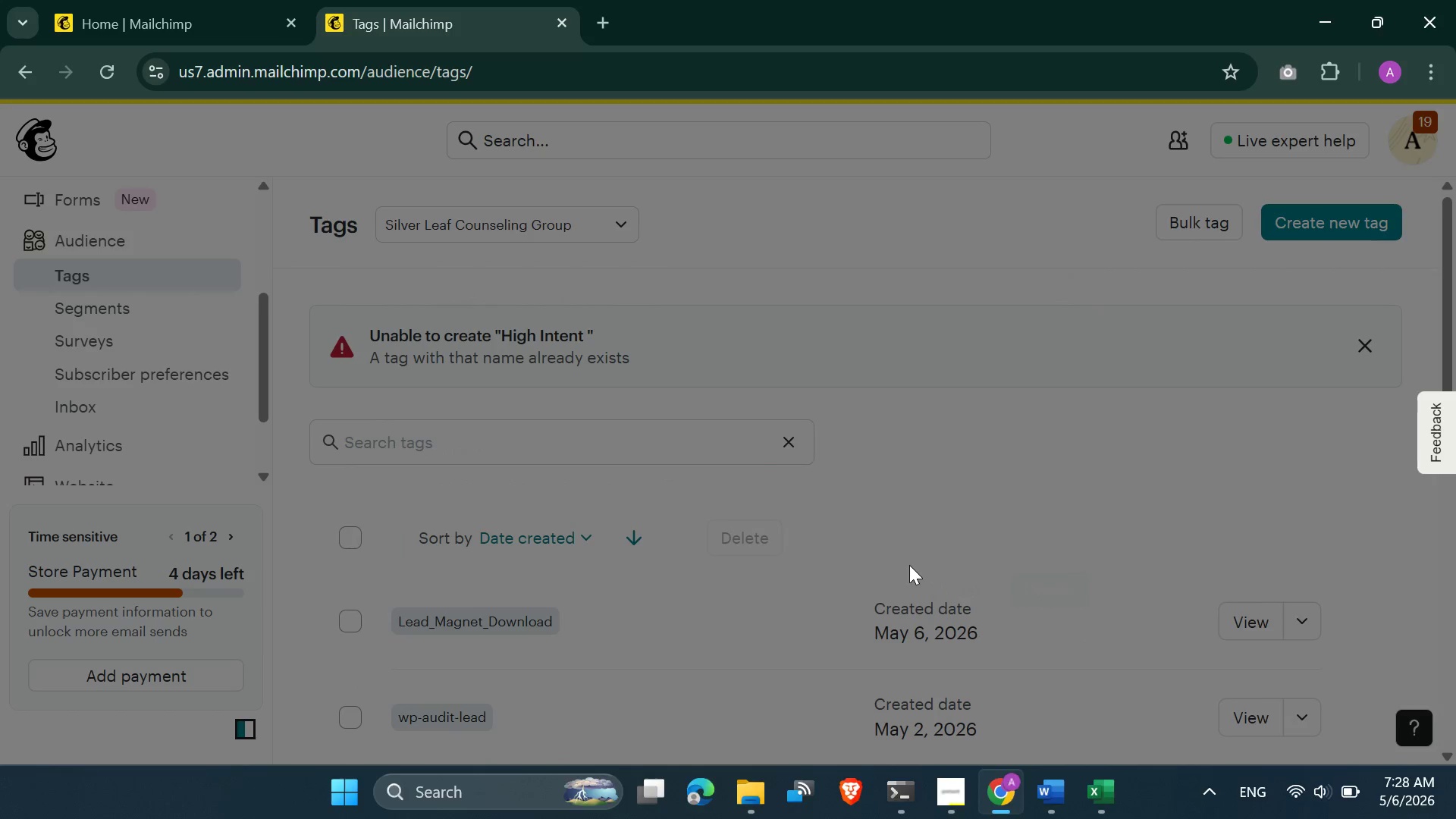 
scroll: coordinate [516, 613], scroll_direction: down, amount: 5.0
 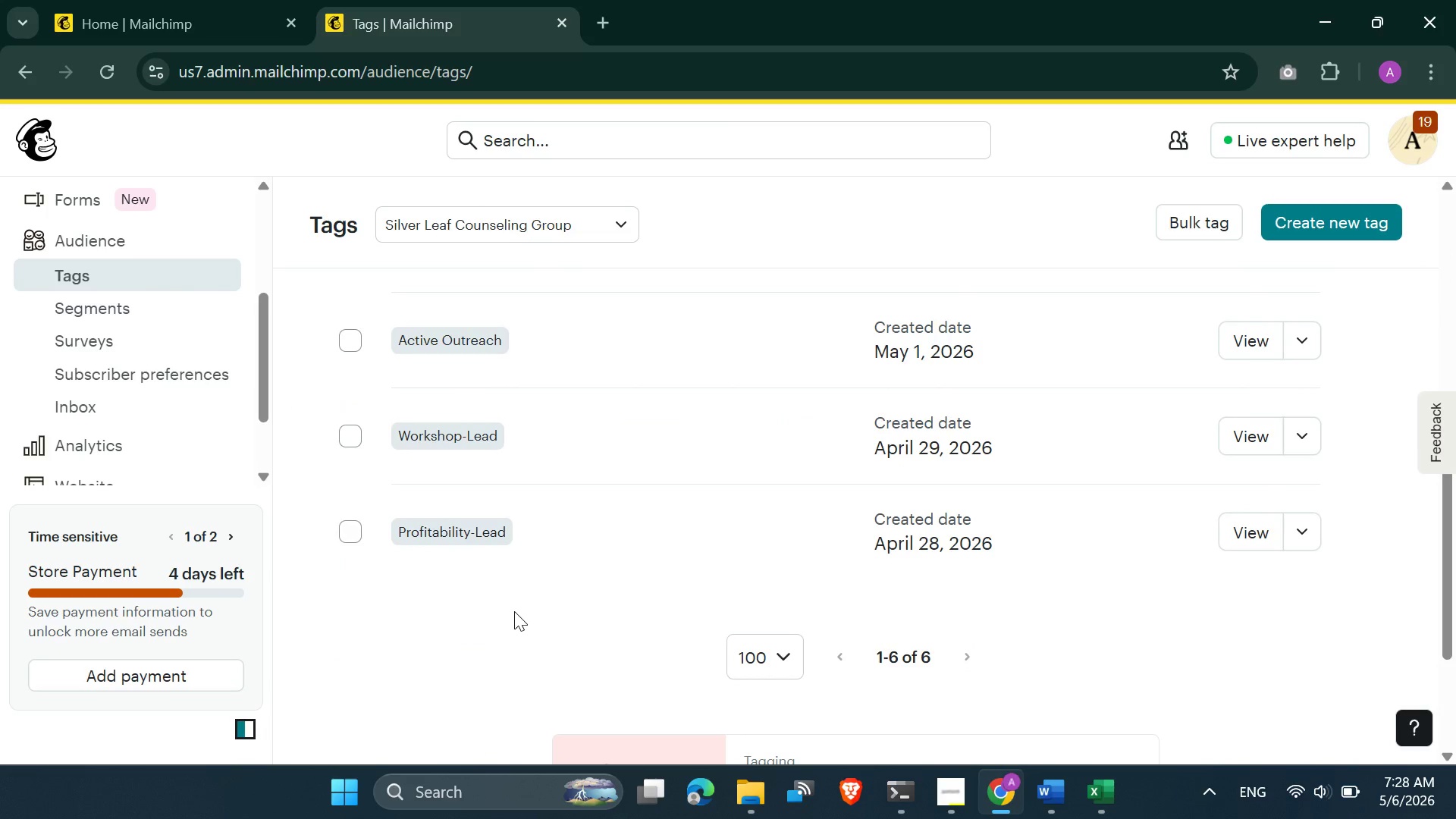 
scroll: coordinate [514, 611], scroll_direction: up, amount: 1.0
 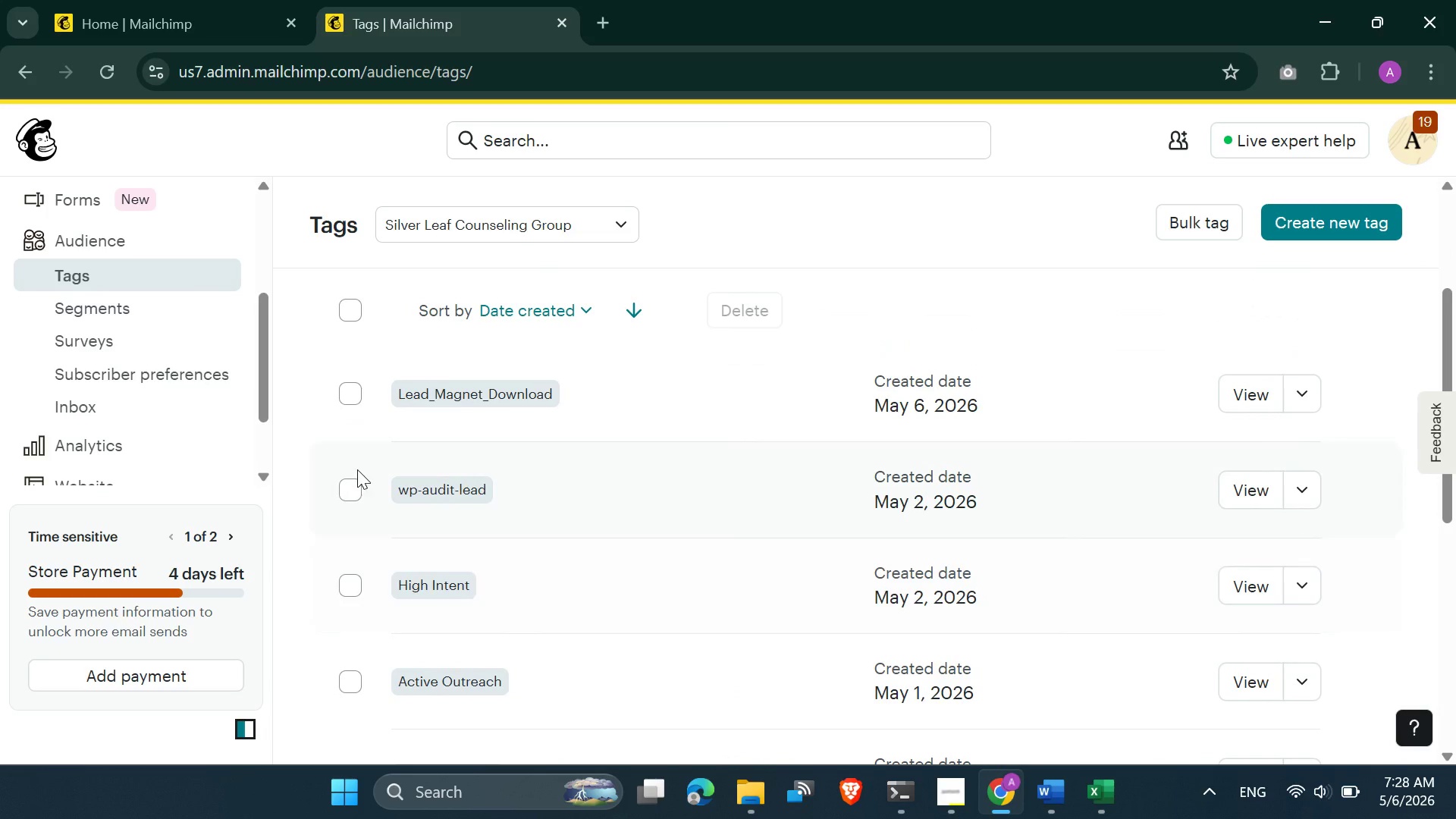 
left_click([351, 485])
 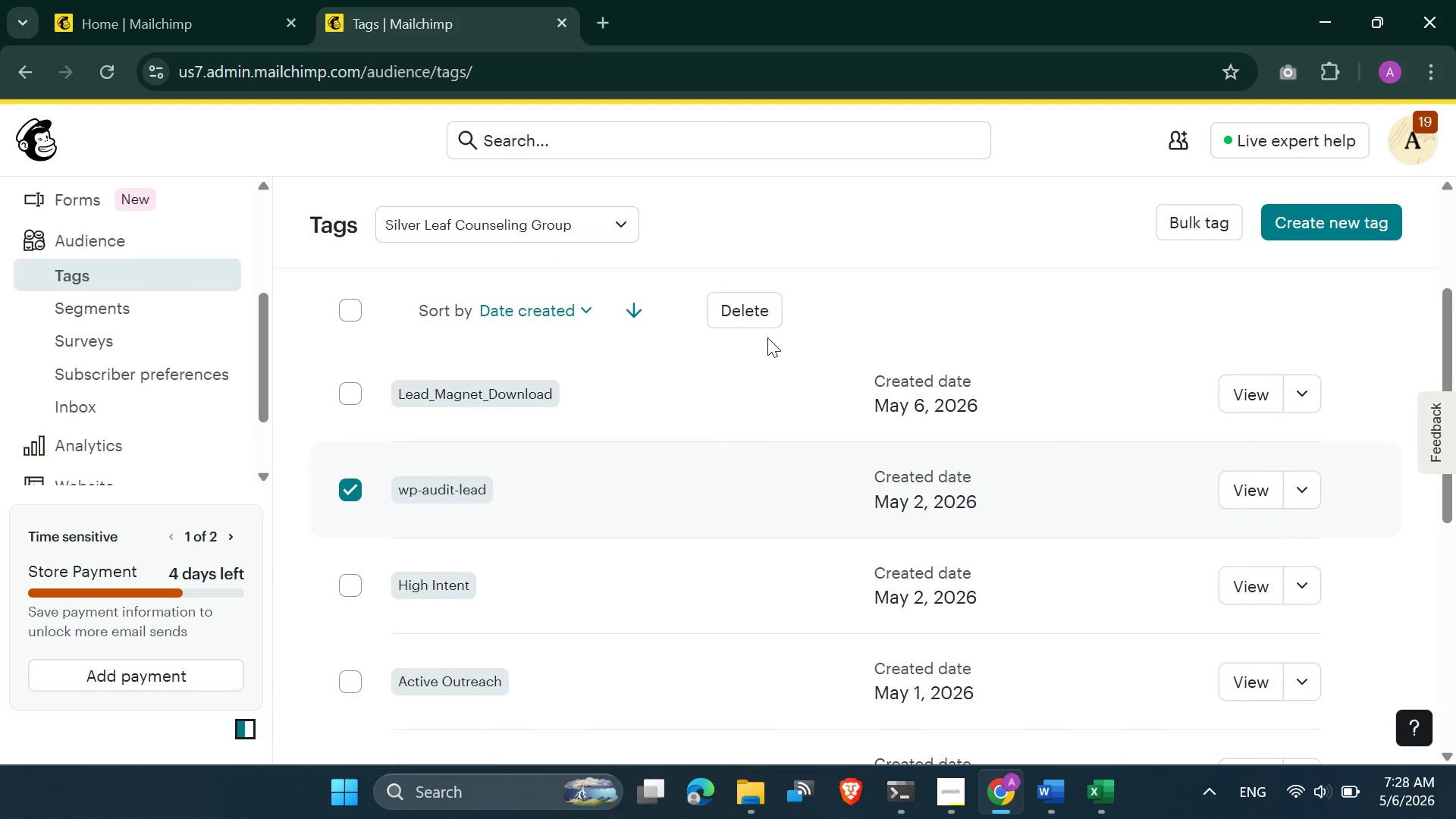 
left_click([756, 313])
 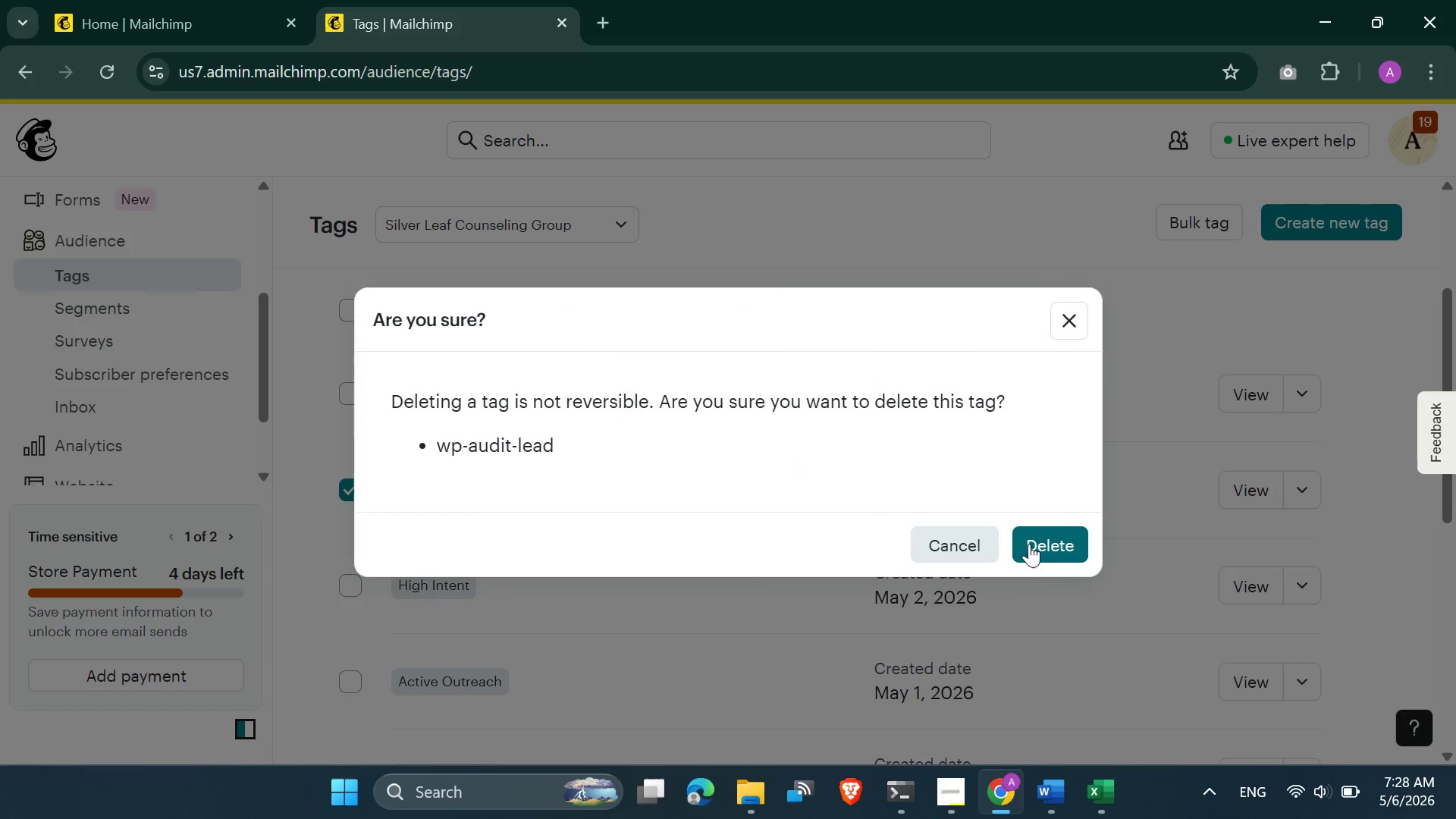 
left_click([1039, 544])
 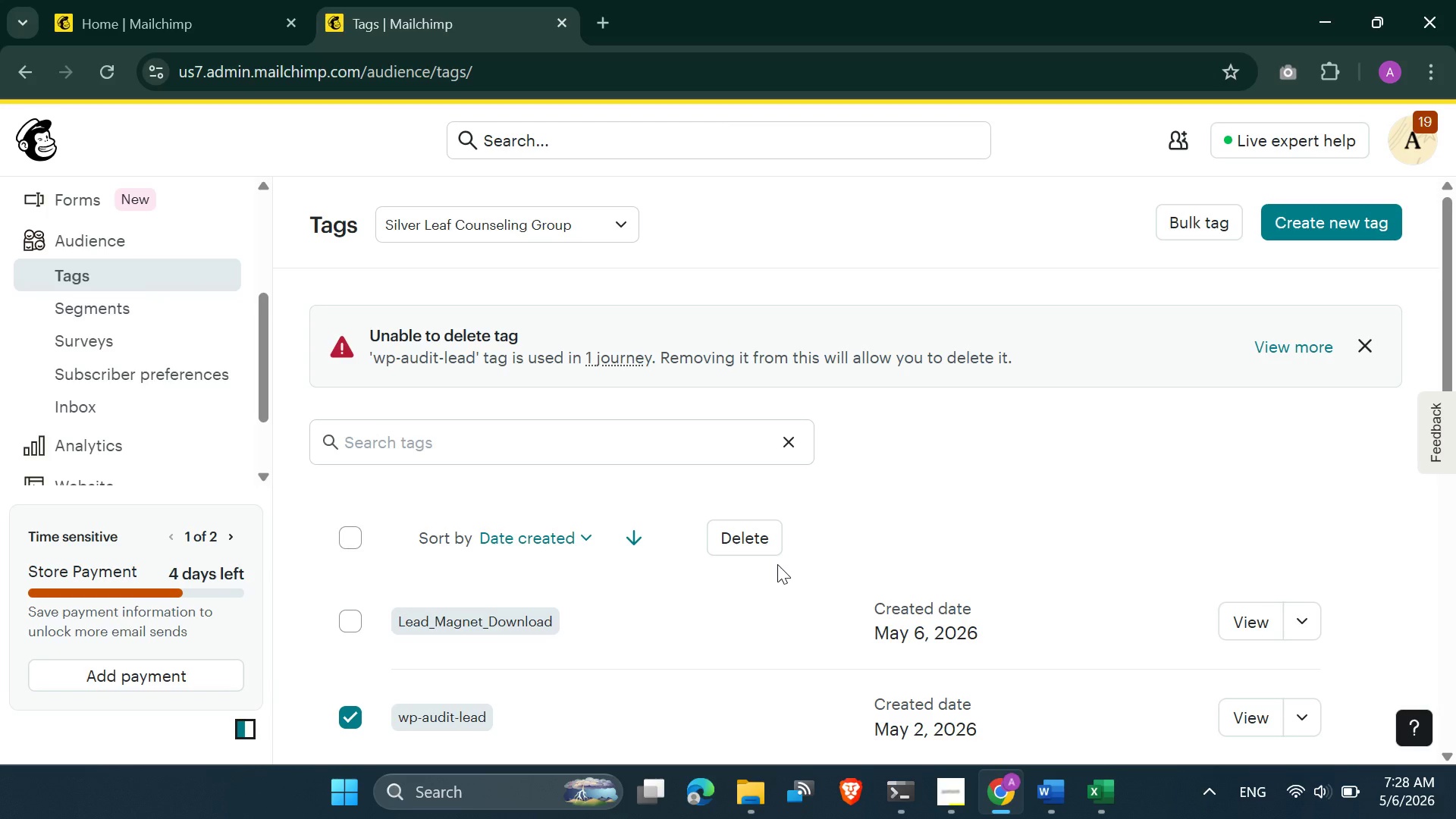 
scroll: coordinate [777, 564], scroll_direction: down, amount: 3.0
 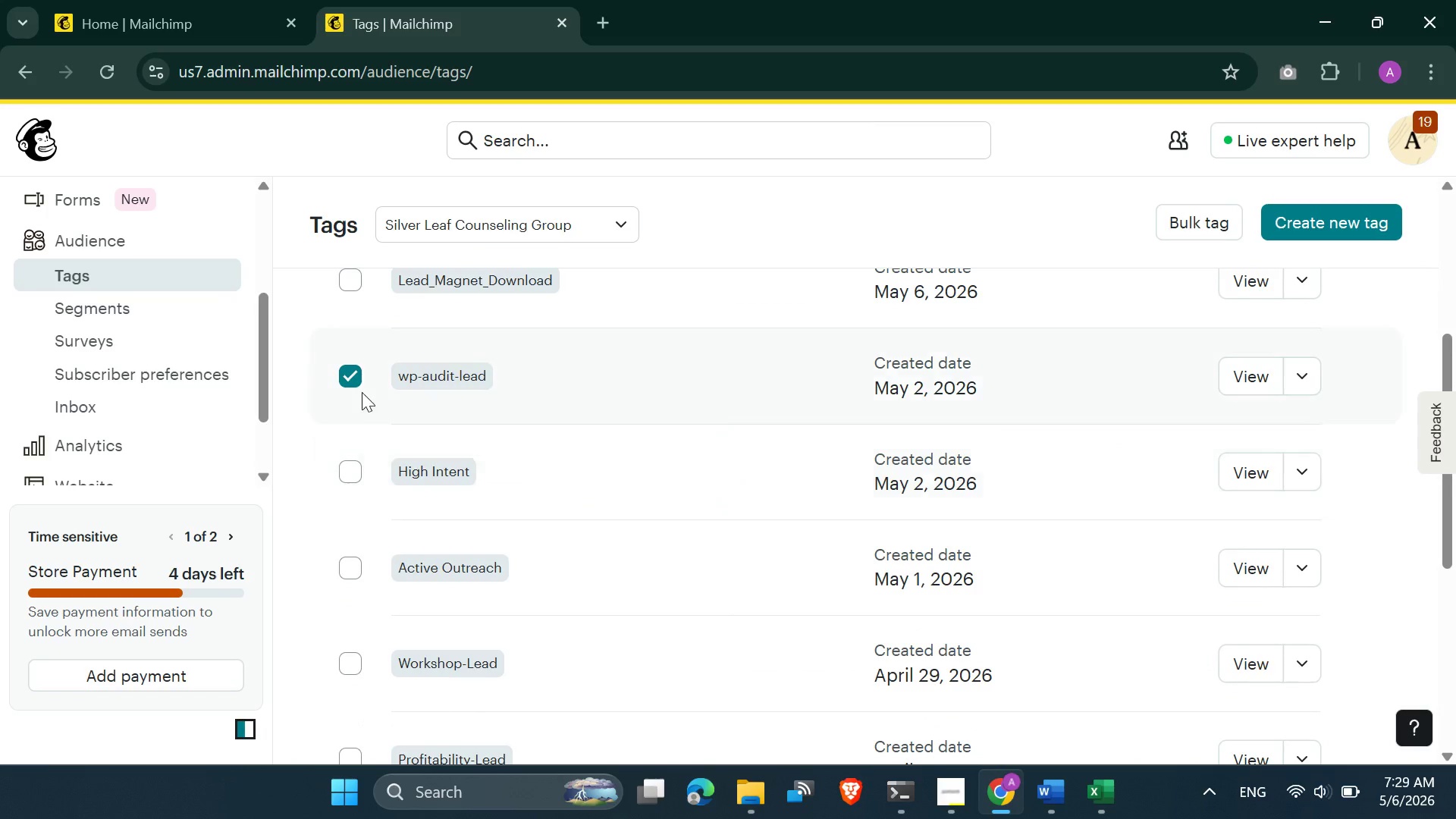 
left_click([351, 377])
 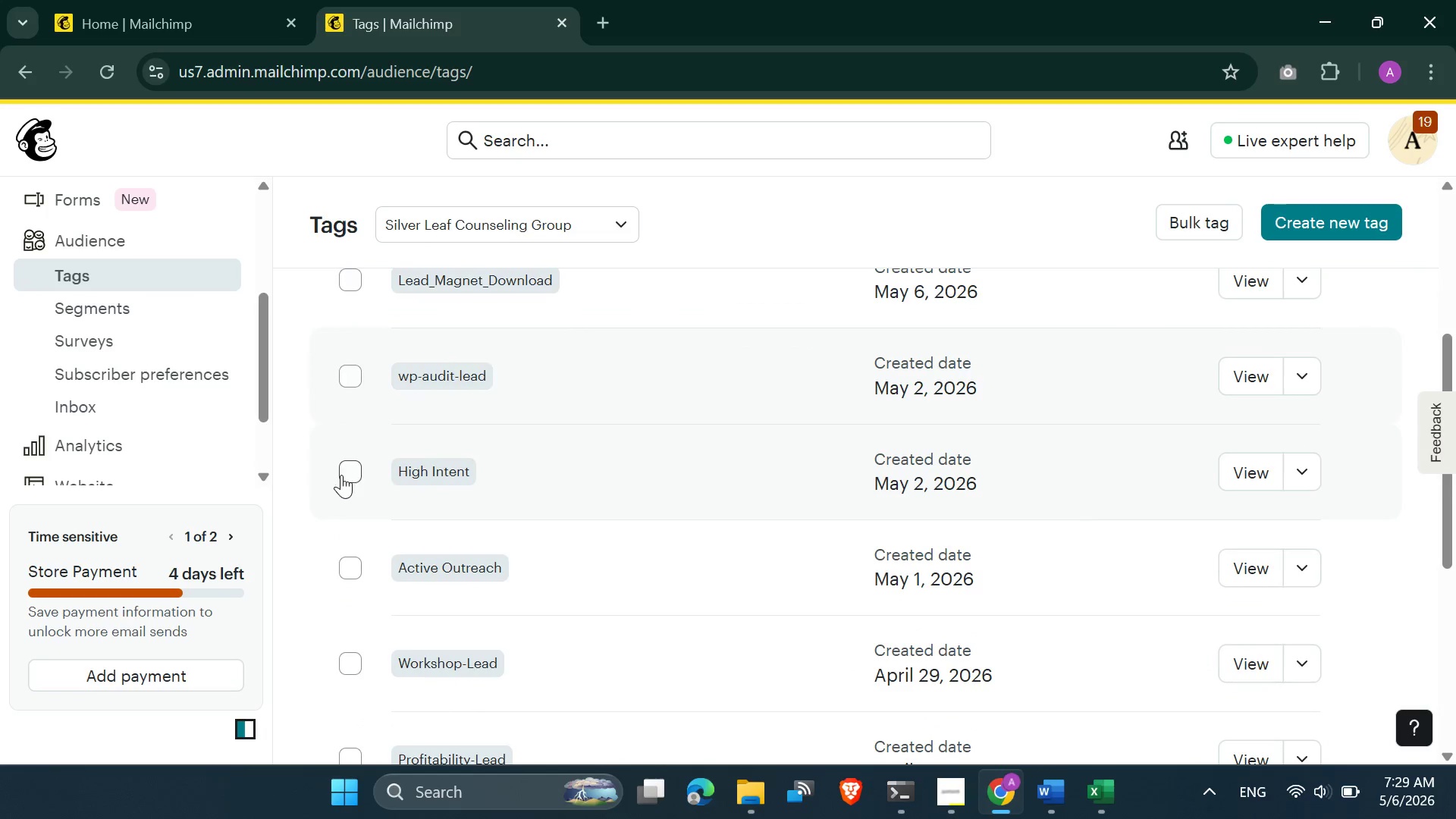 
left_click([341, 475])
 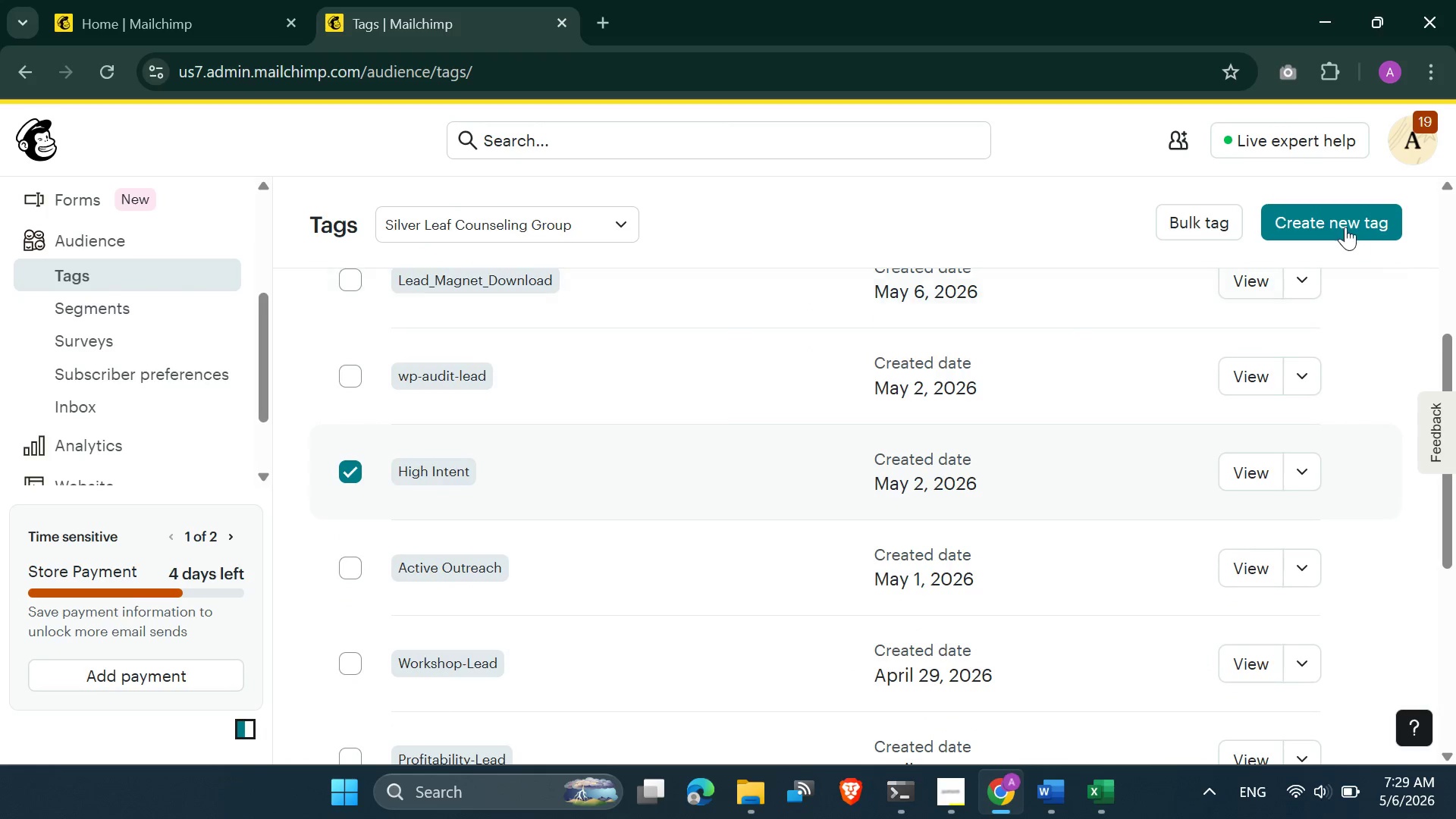 
left_click([1345, 226])
 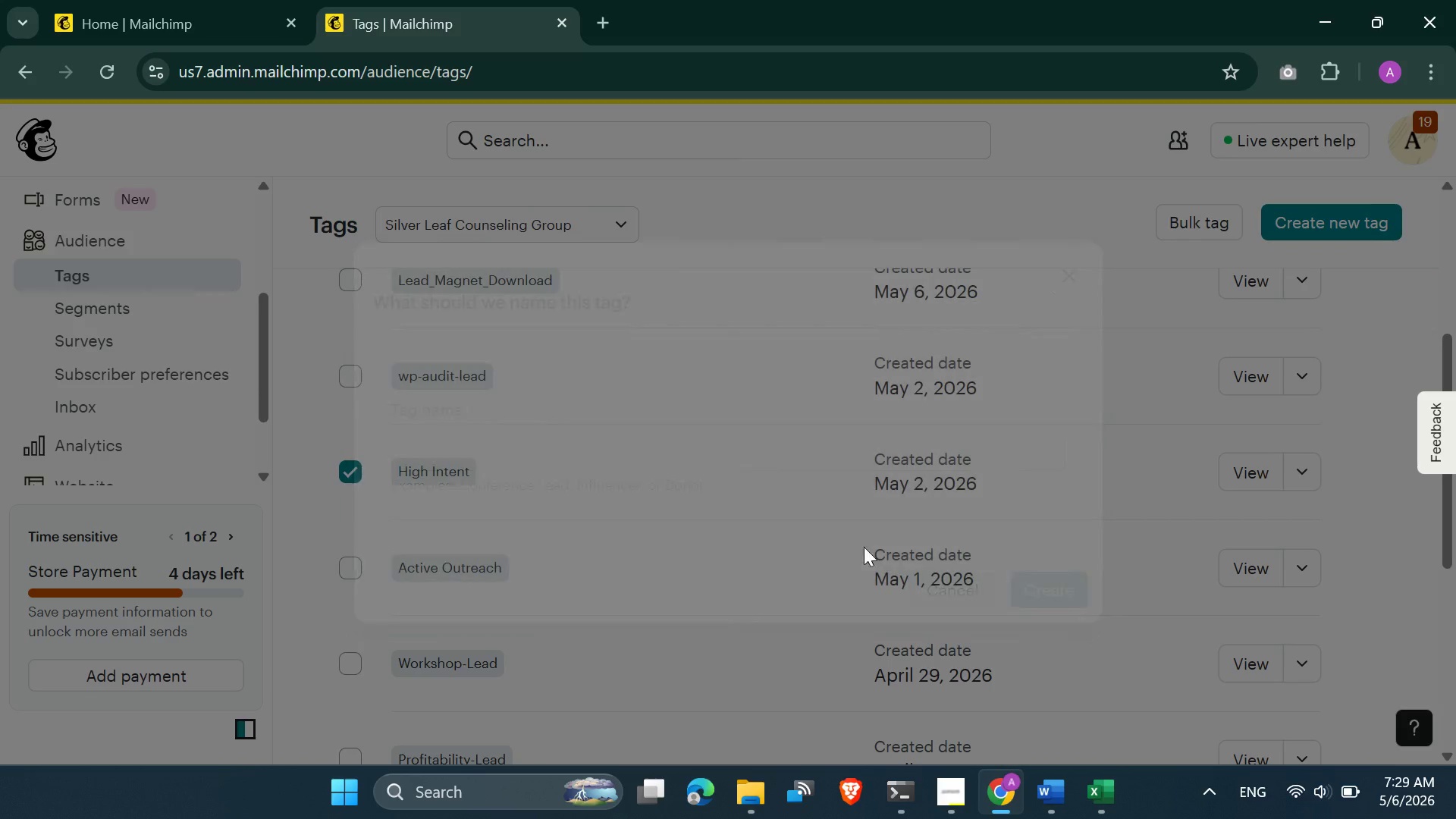 
scroll: coordinate [810, 478], scroll_direction: up, amount: 5.0
 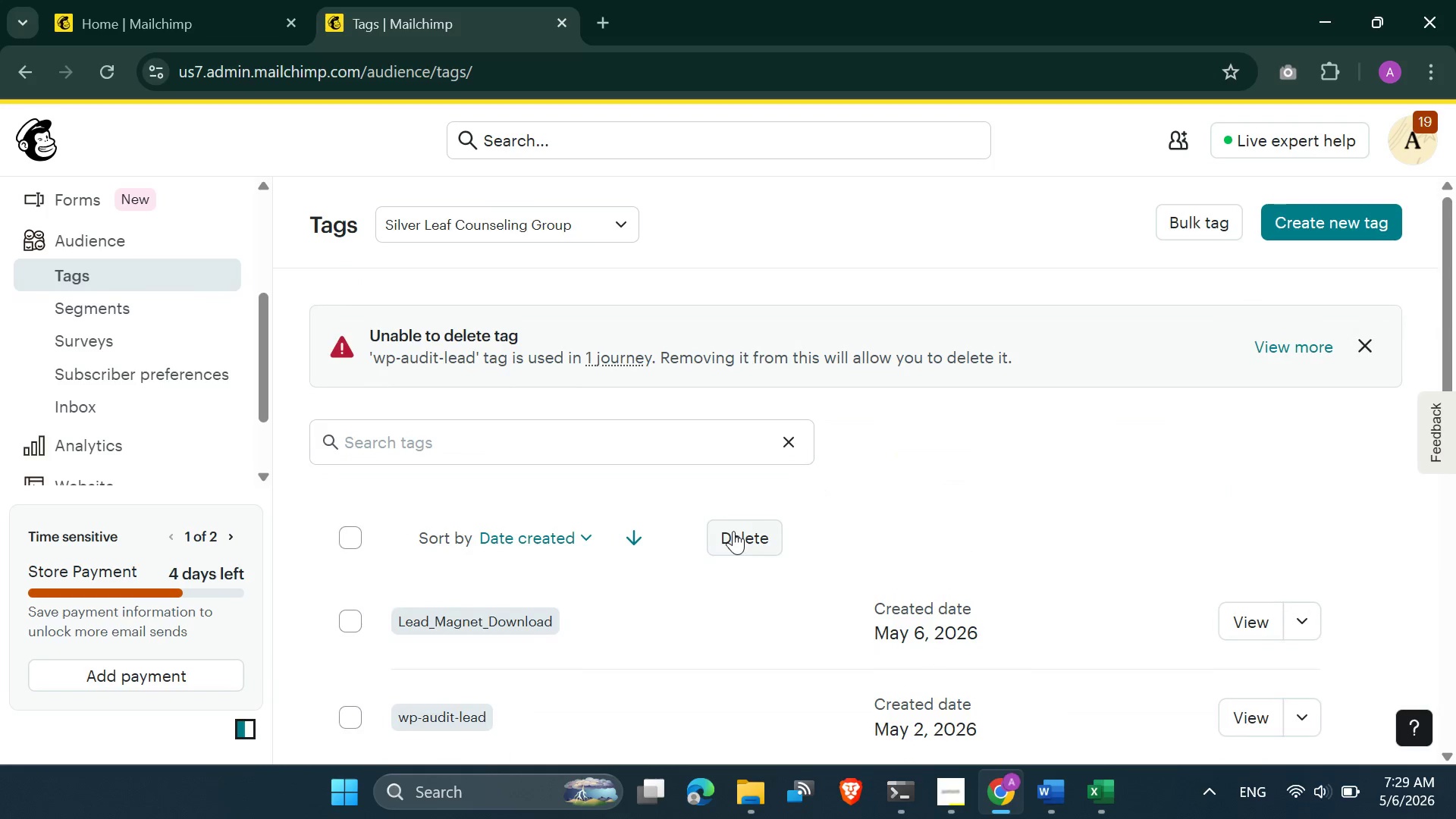 
left_click([733, 532])
 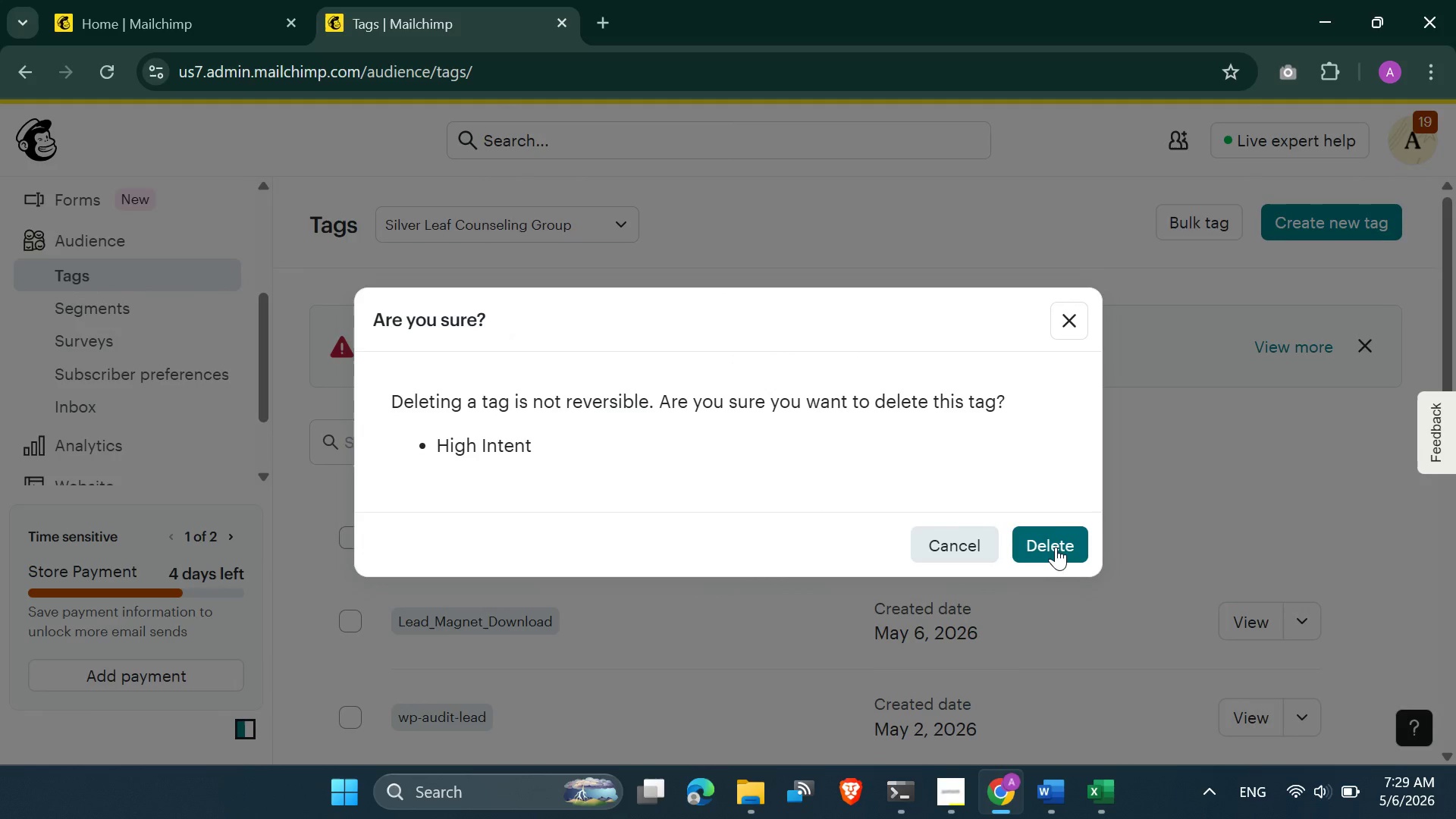 
left_click([1056, 546])
 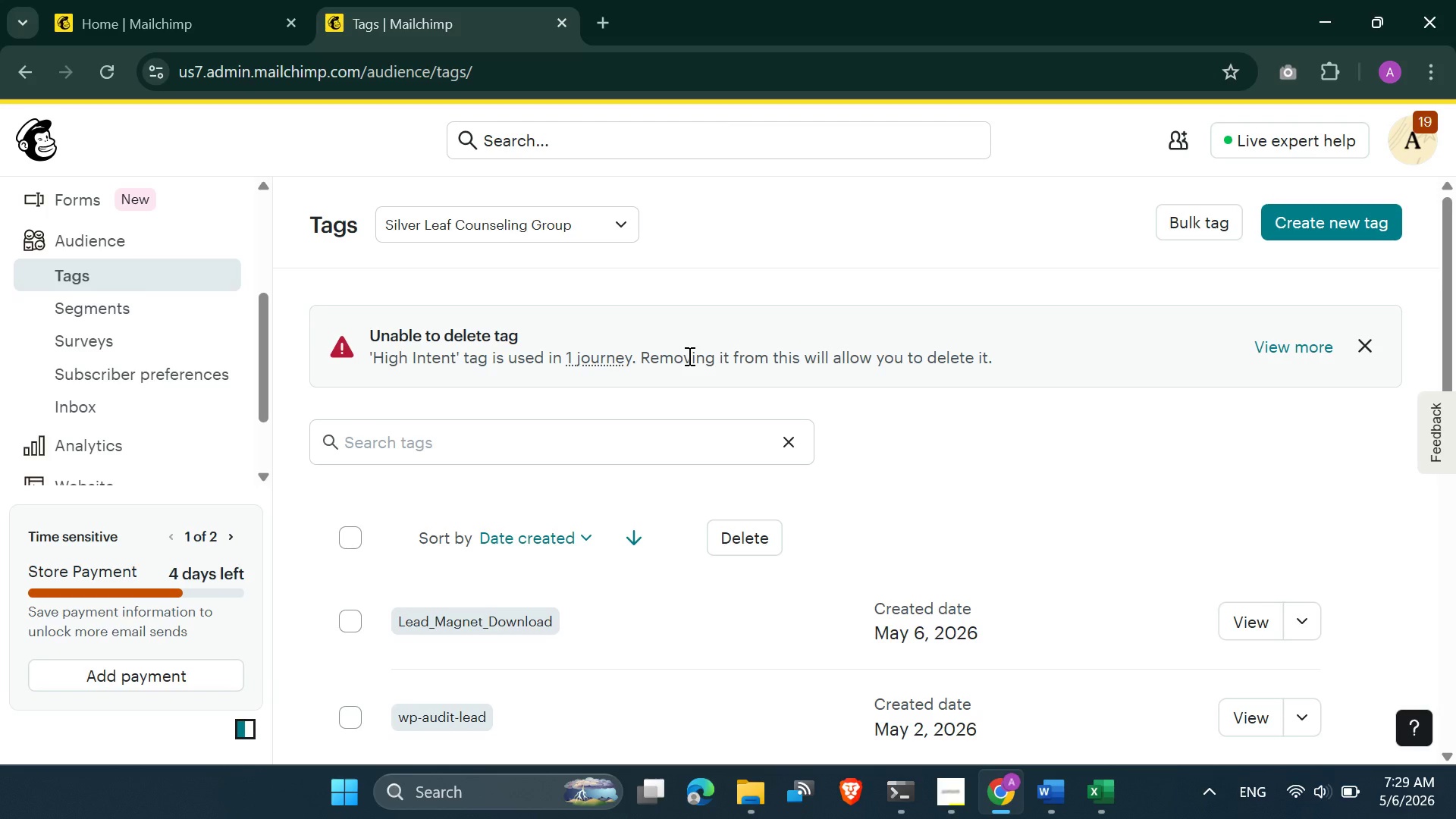 
scroll: coordinate [592, 529], scroll_direction: down, amount: 2.0
 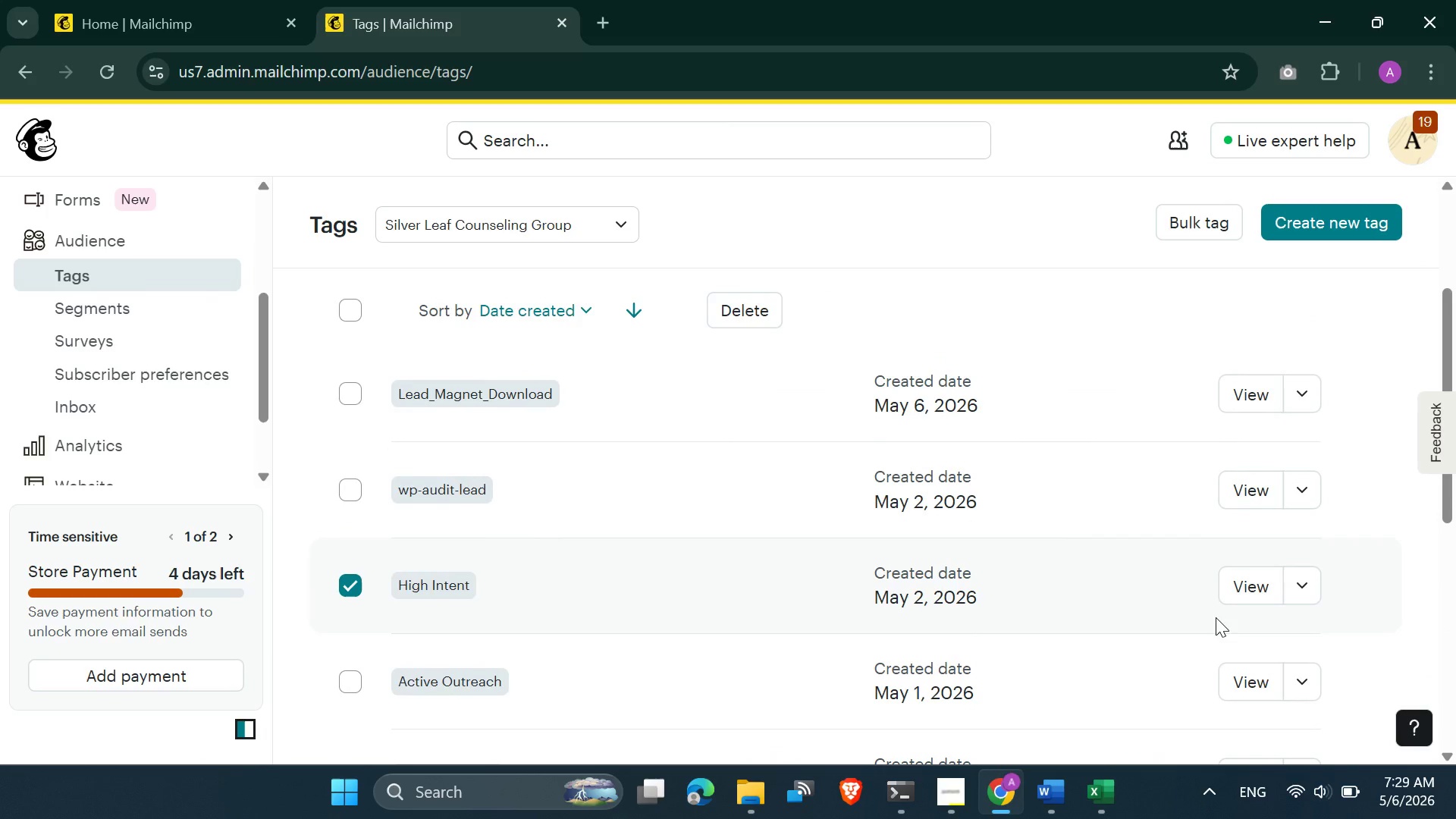 
left_click([1304, 590])
 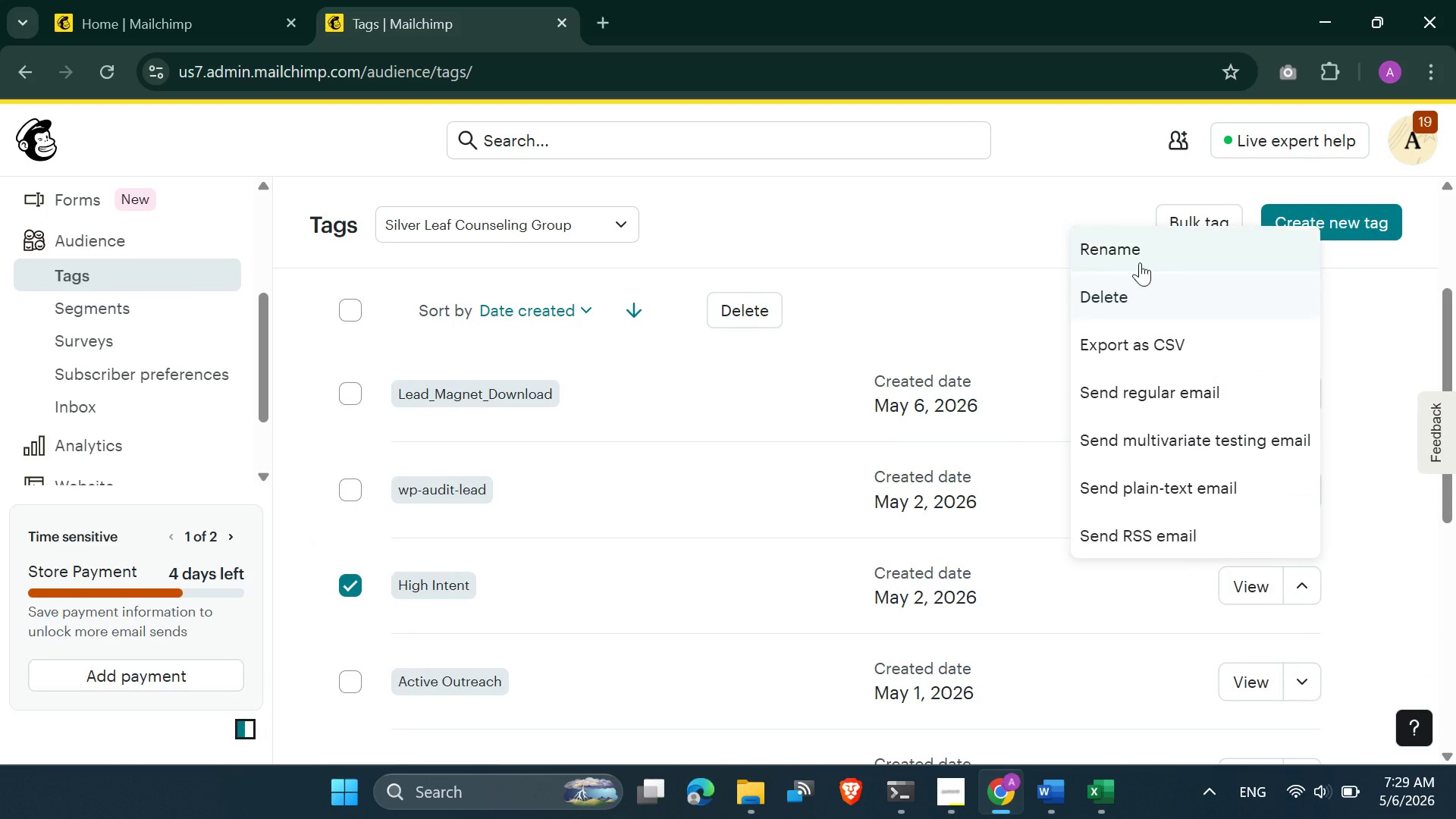 
left_click([1138, 256])
 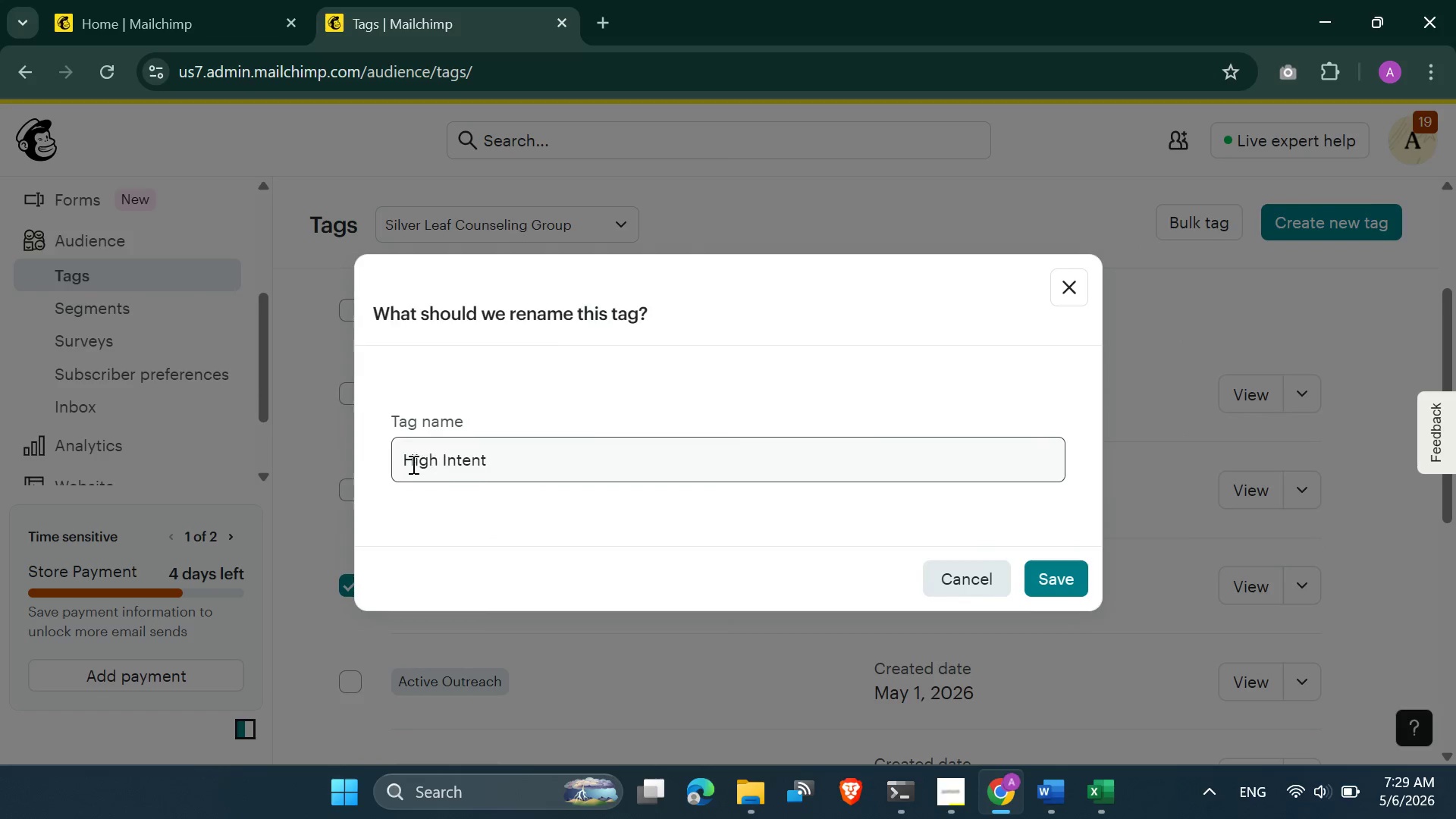 
left_click([410, 463])
 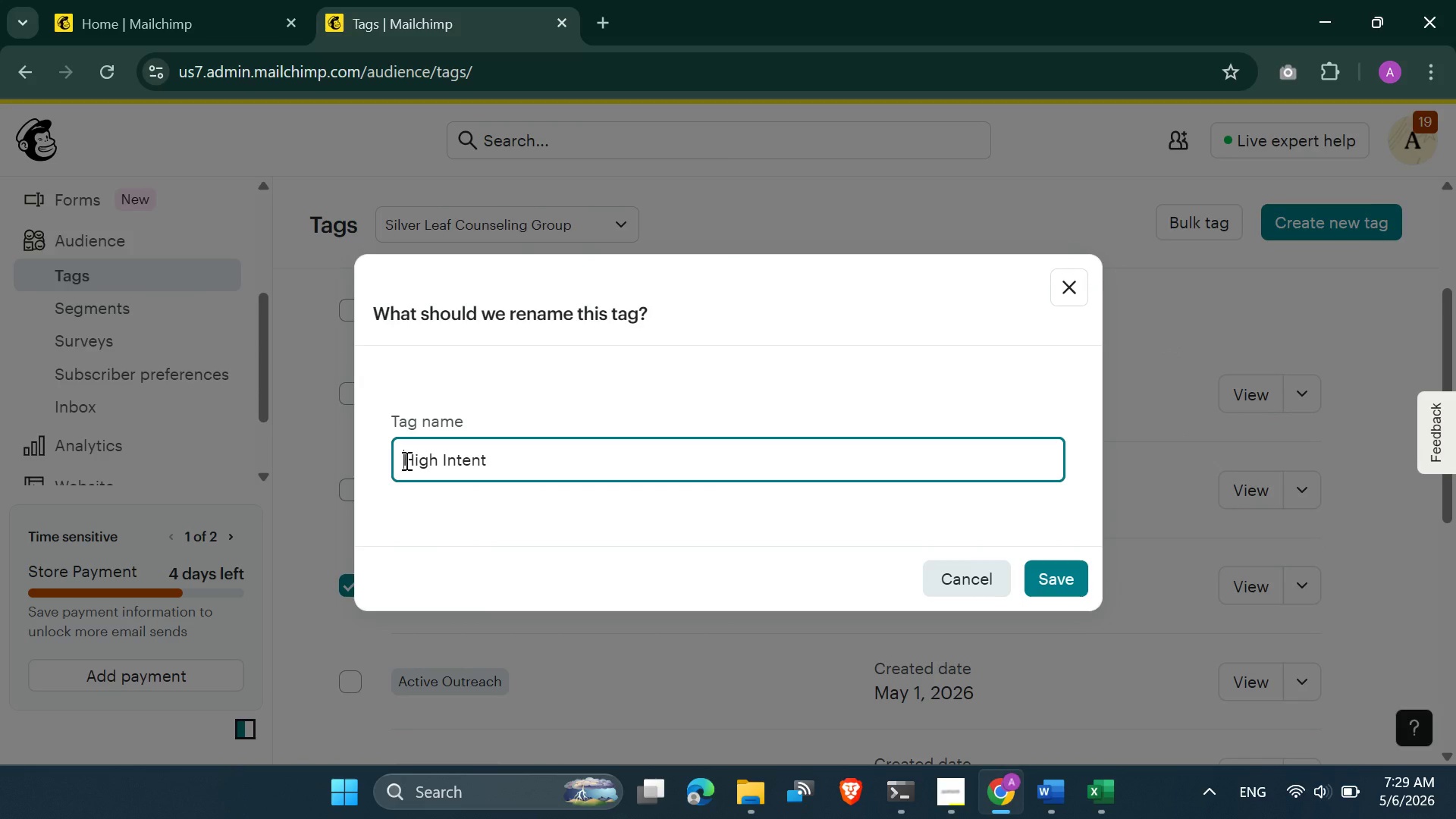 
type(old )
 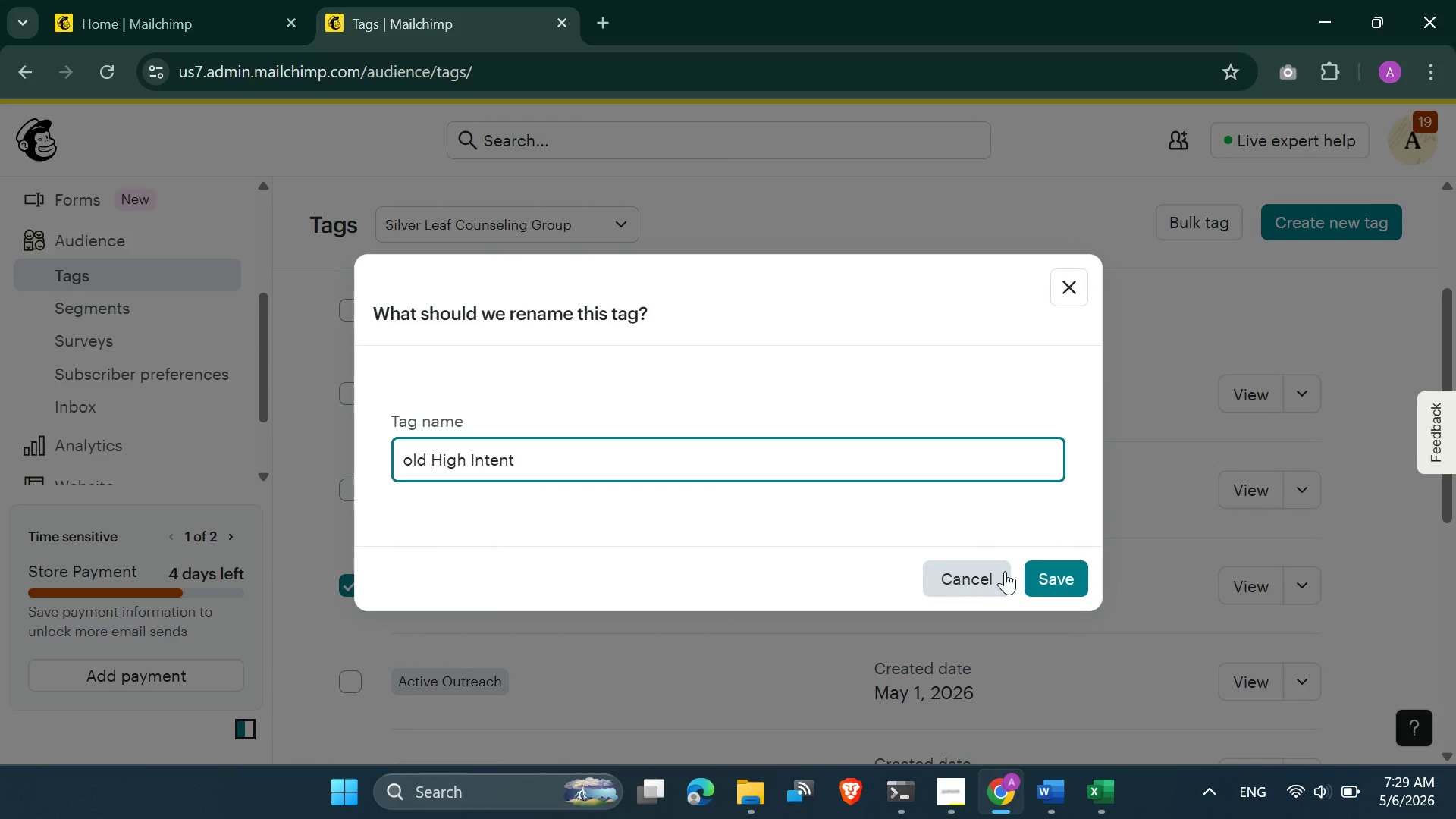 
left_click([1063, 574])
 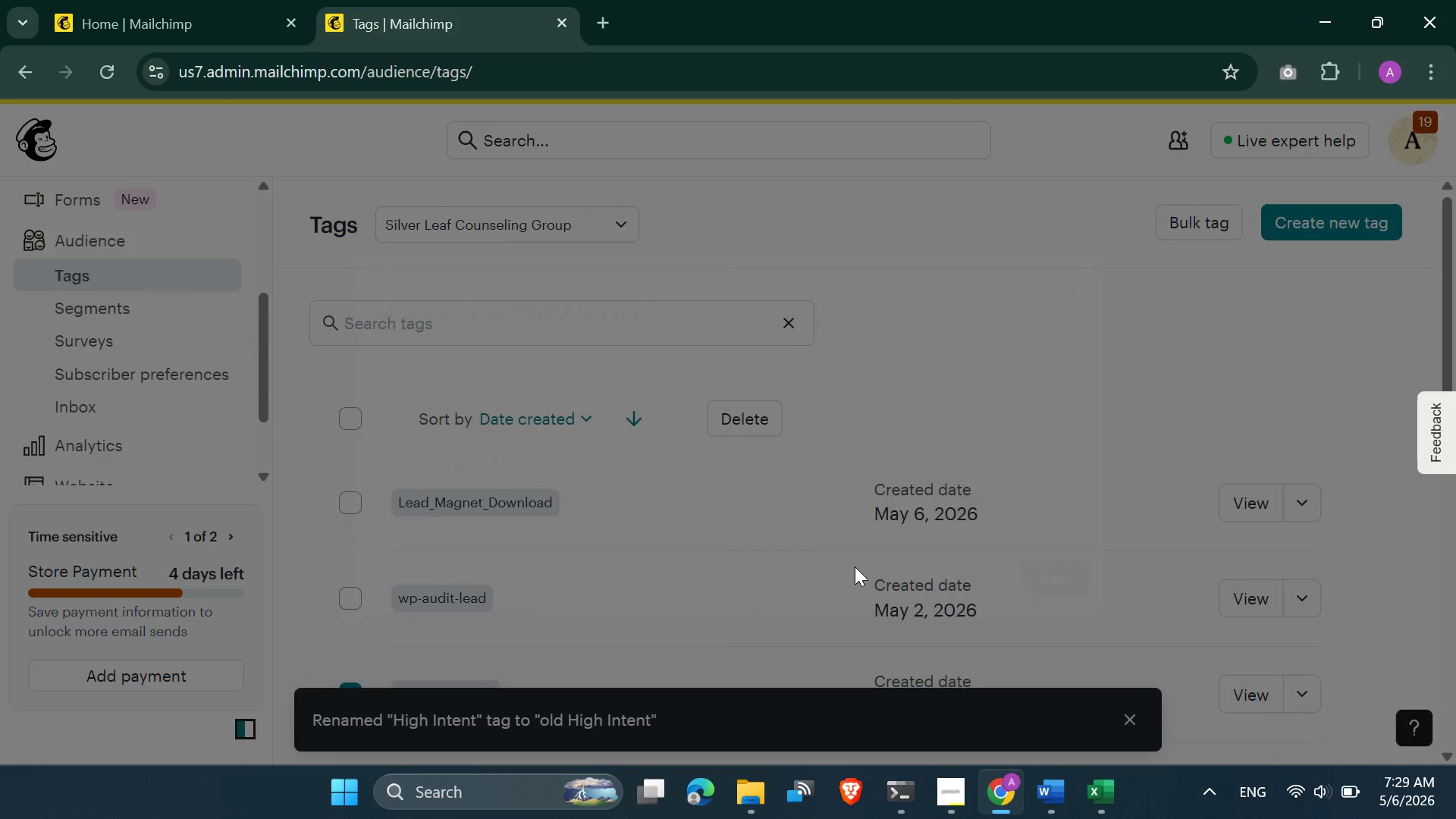 
scroll: coordinate [719, 552], scroll_direction: up, amount: 5.0
 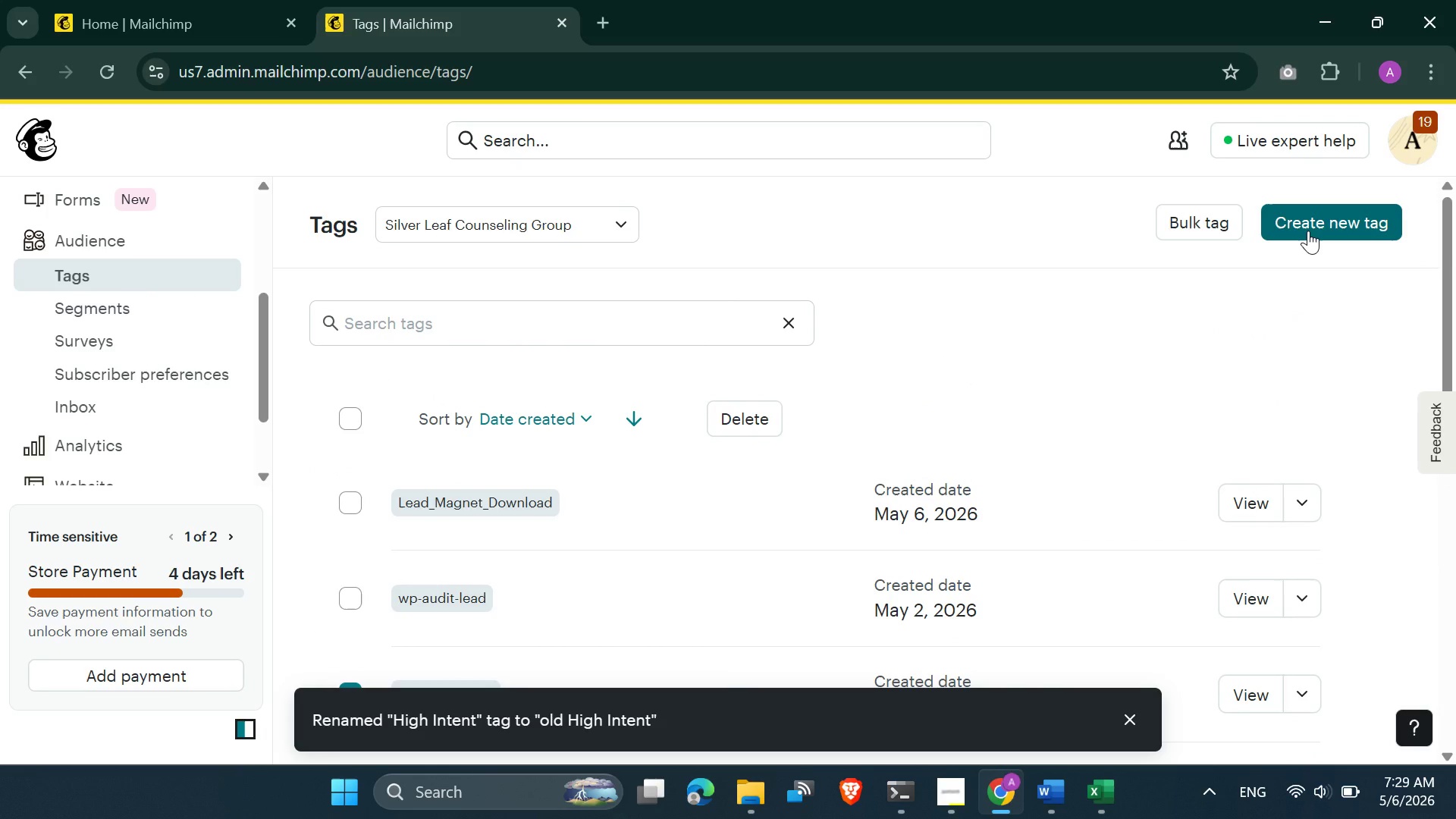 
wait(6.3)
 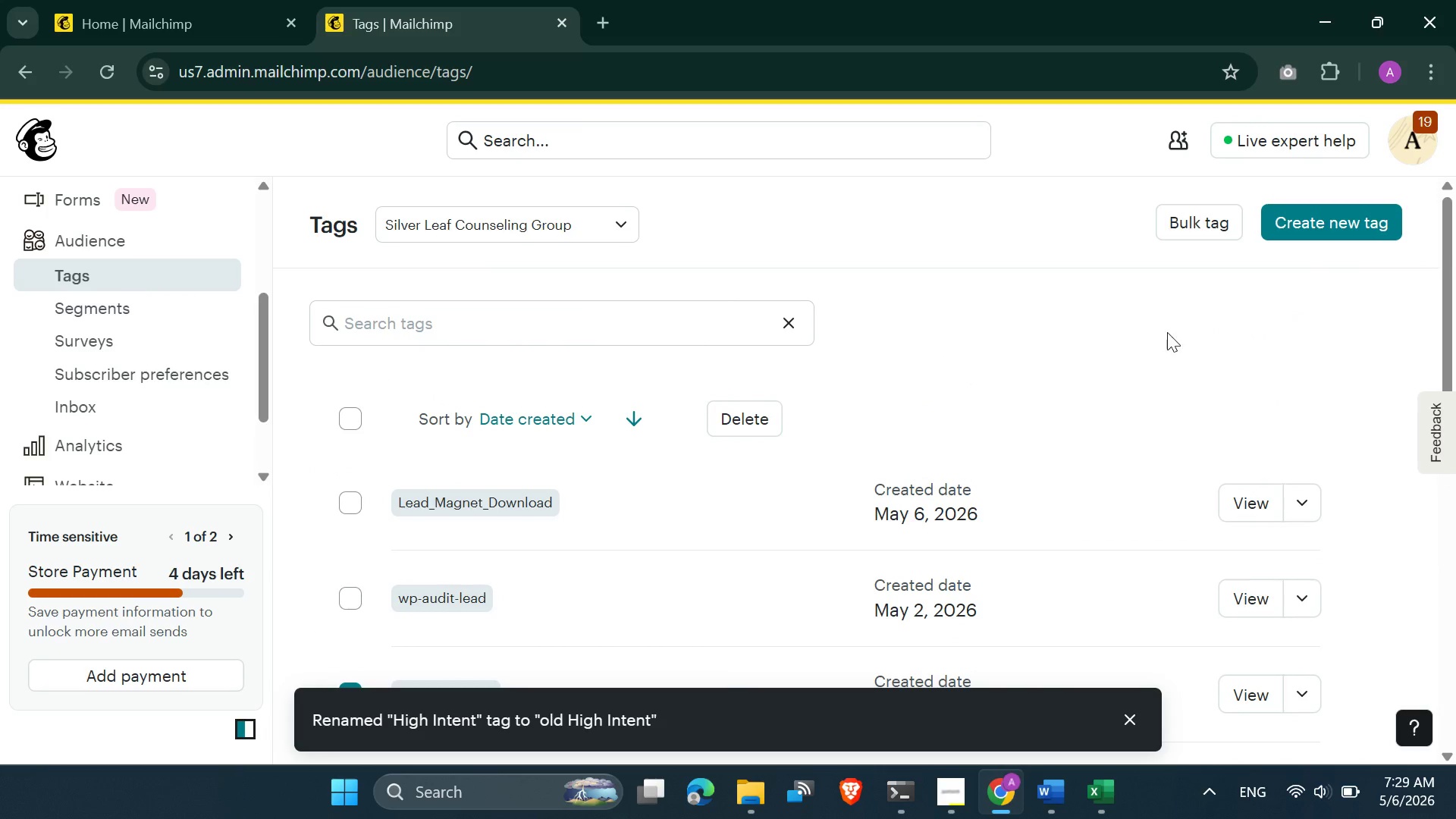 
left_click([1310, 230])
 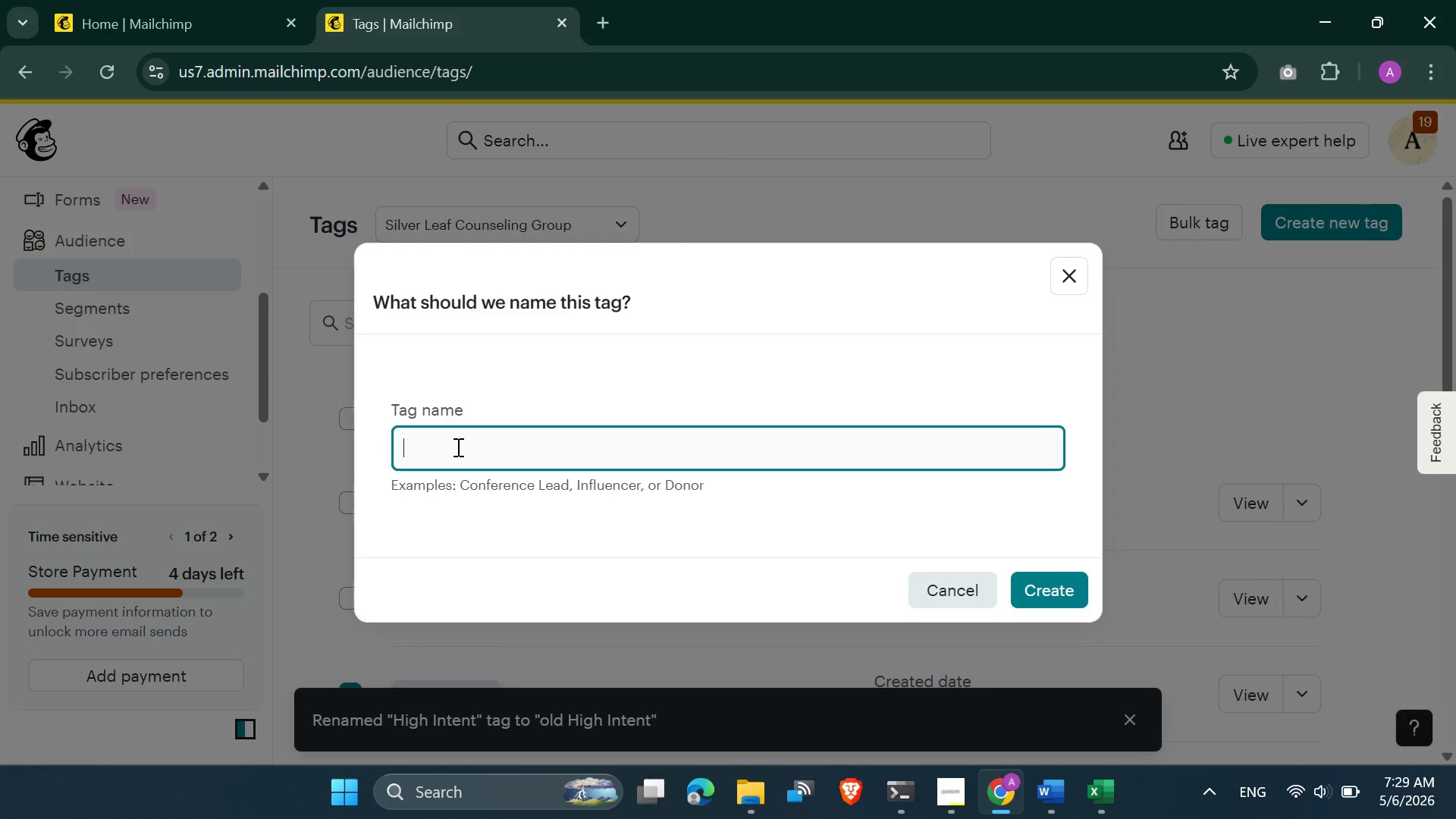 
key(Control+V)
 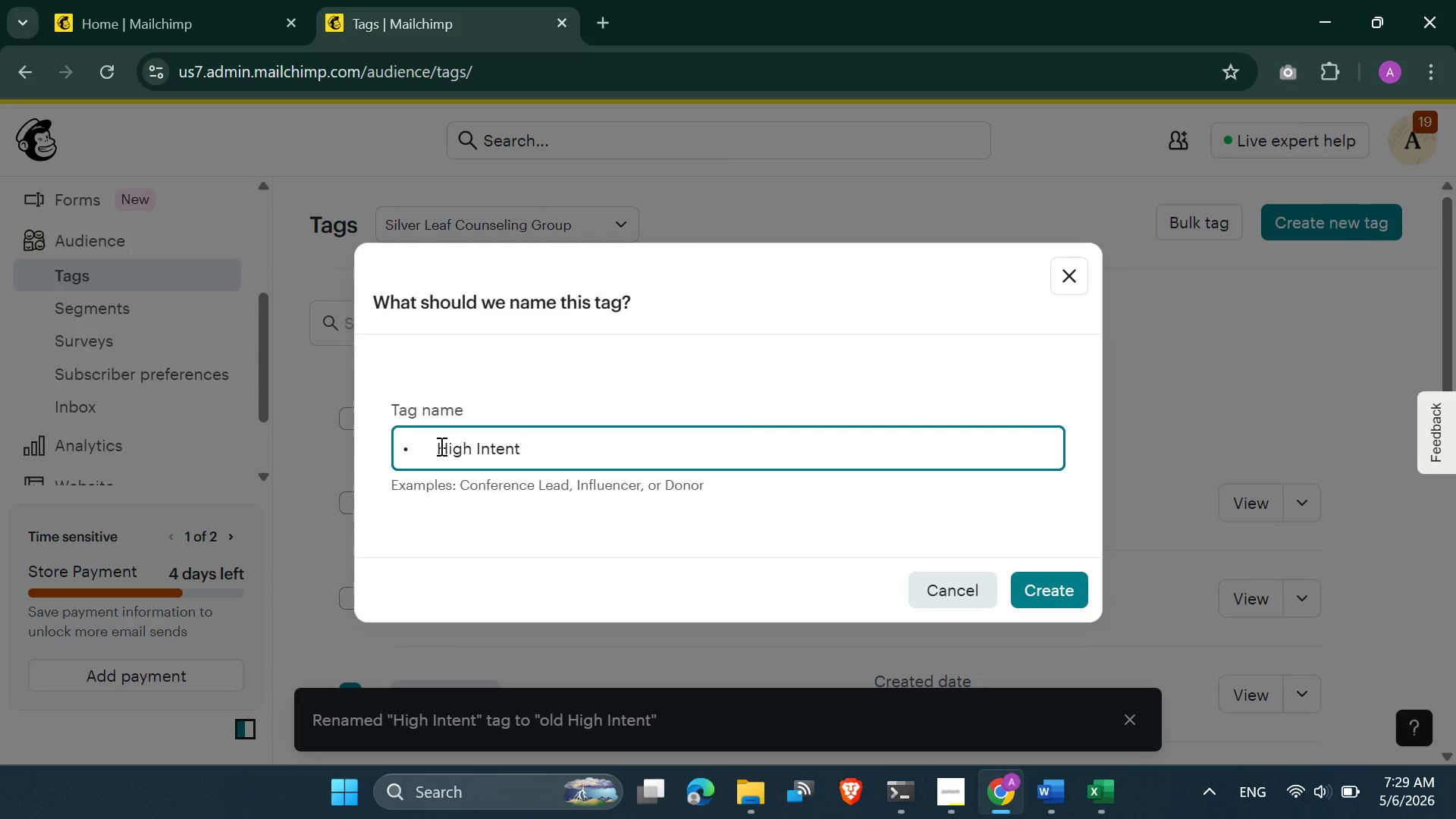 
left_click([438, 446])
 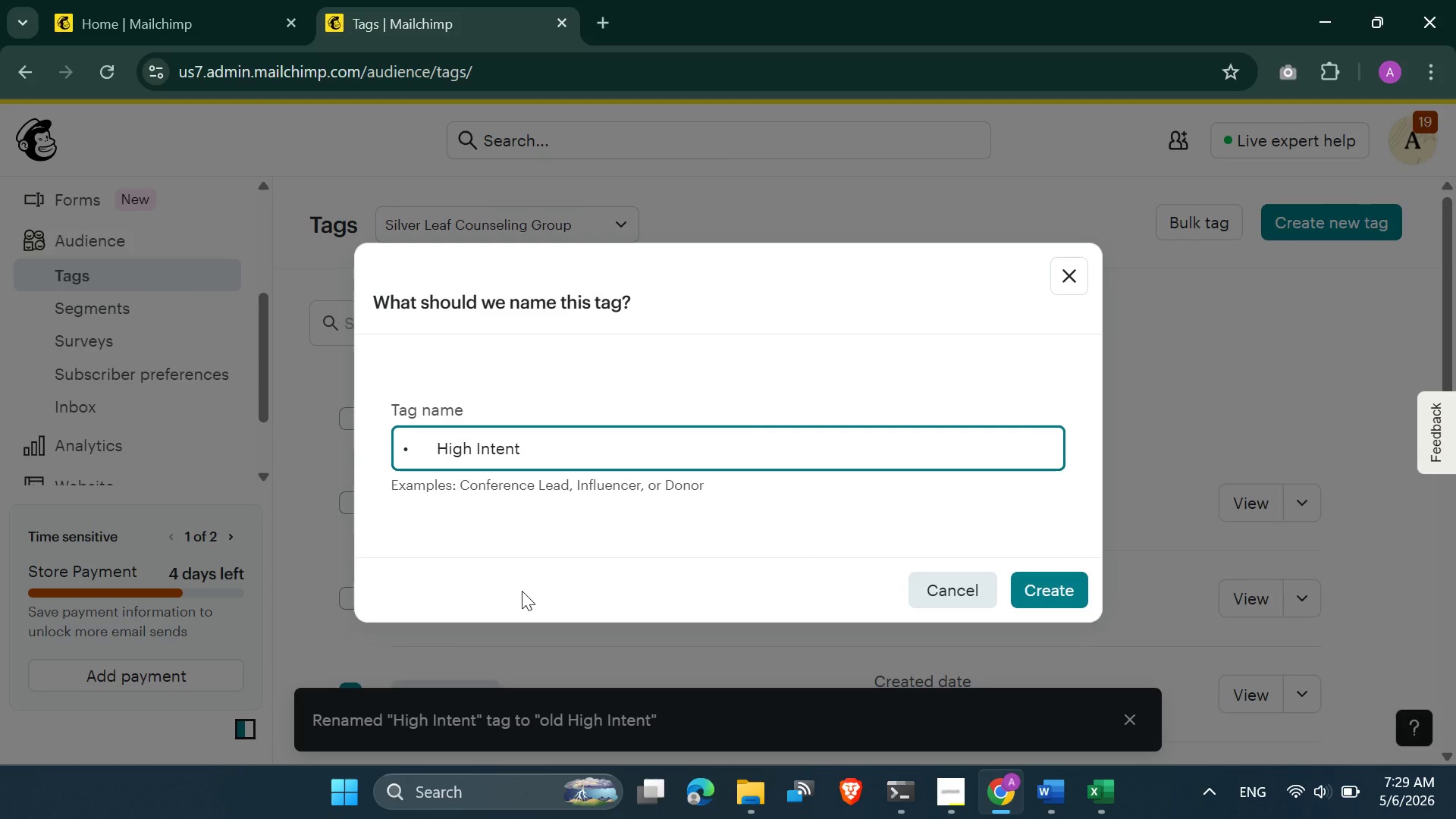 
key(Backspace)
 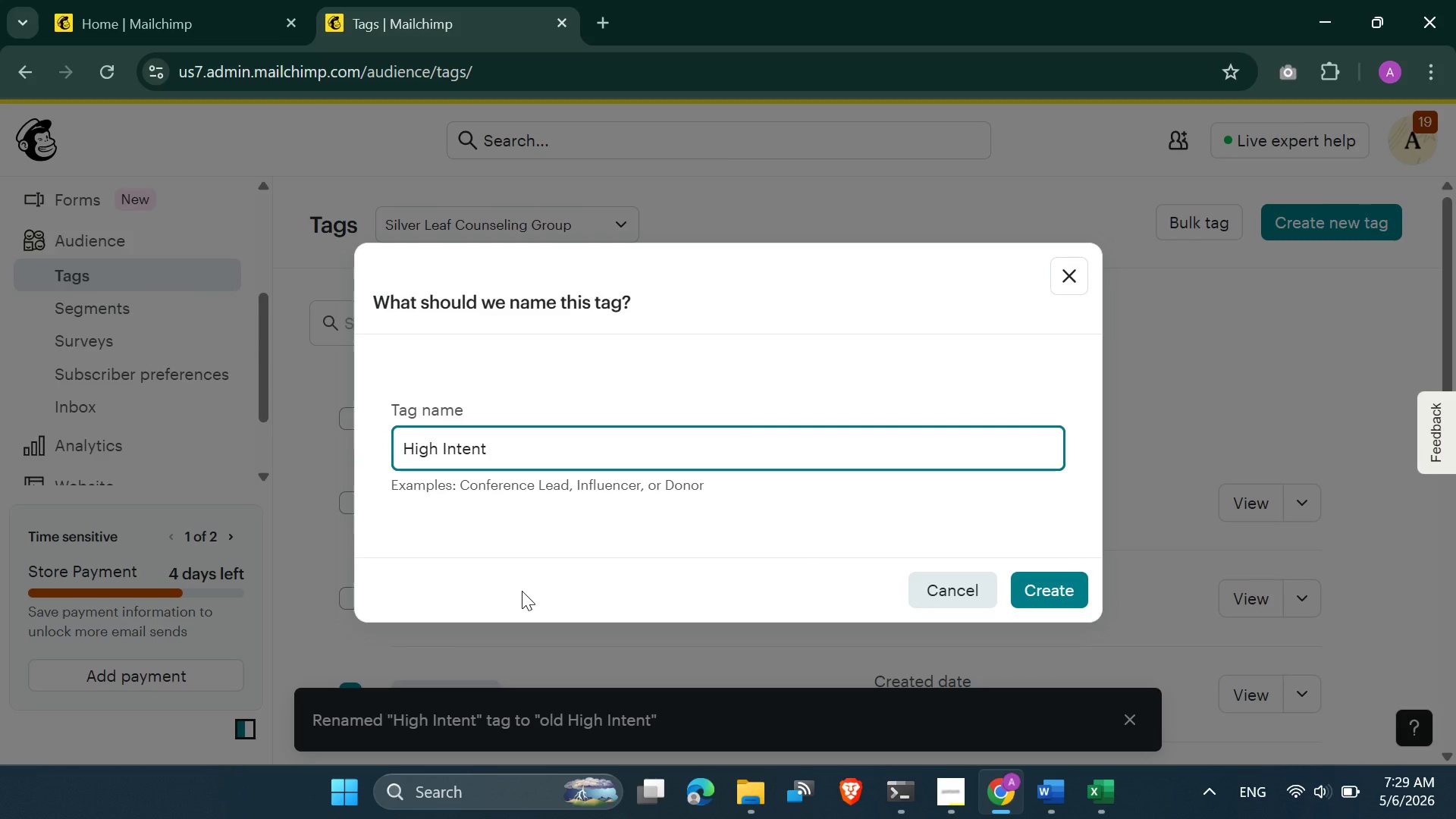 
key(Backspace)
 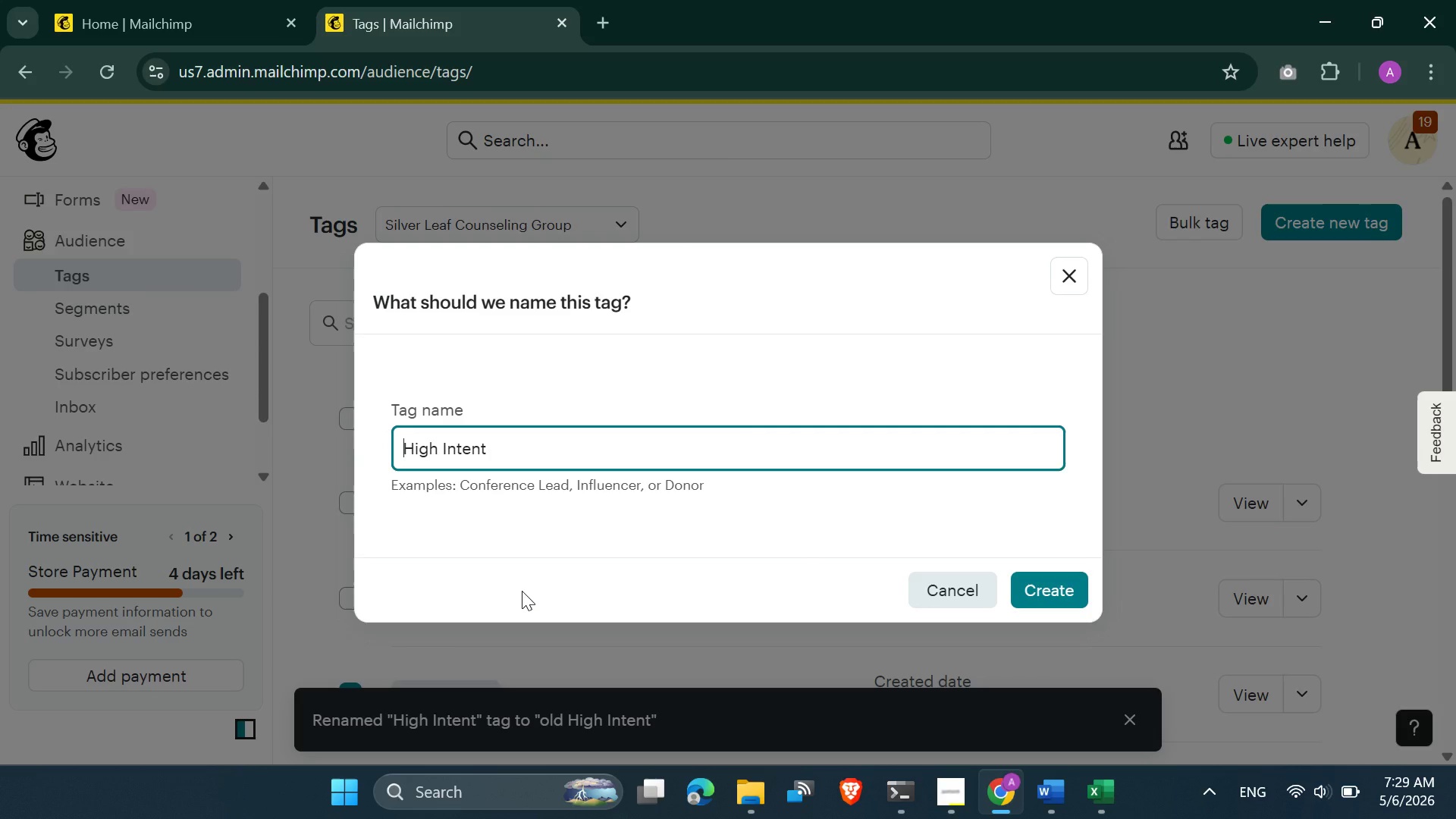 
key(Backspace)
 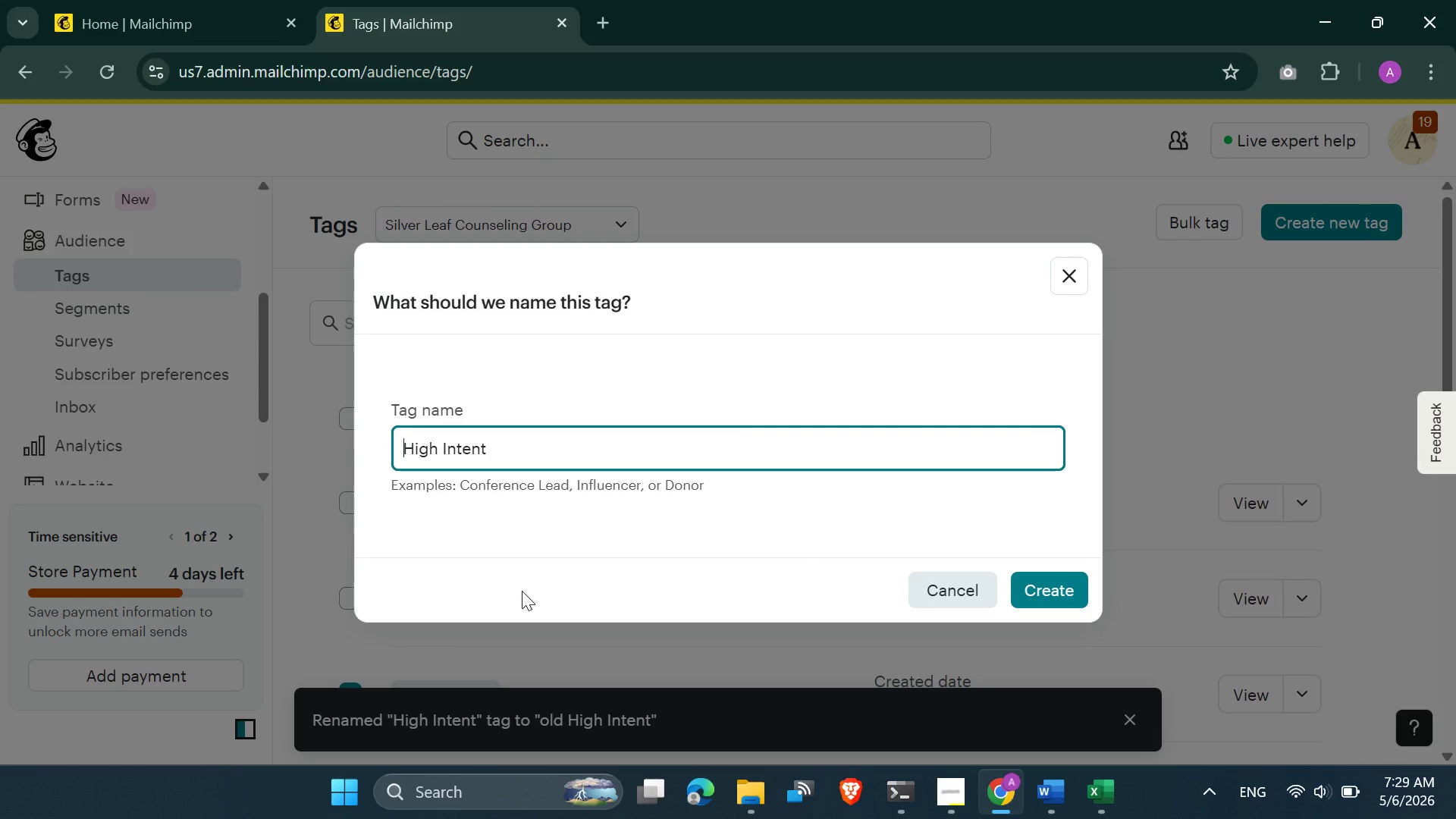 
key(Backspace)
 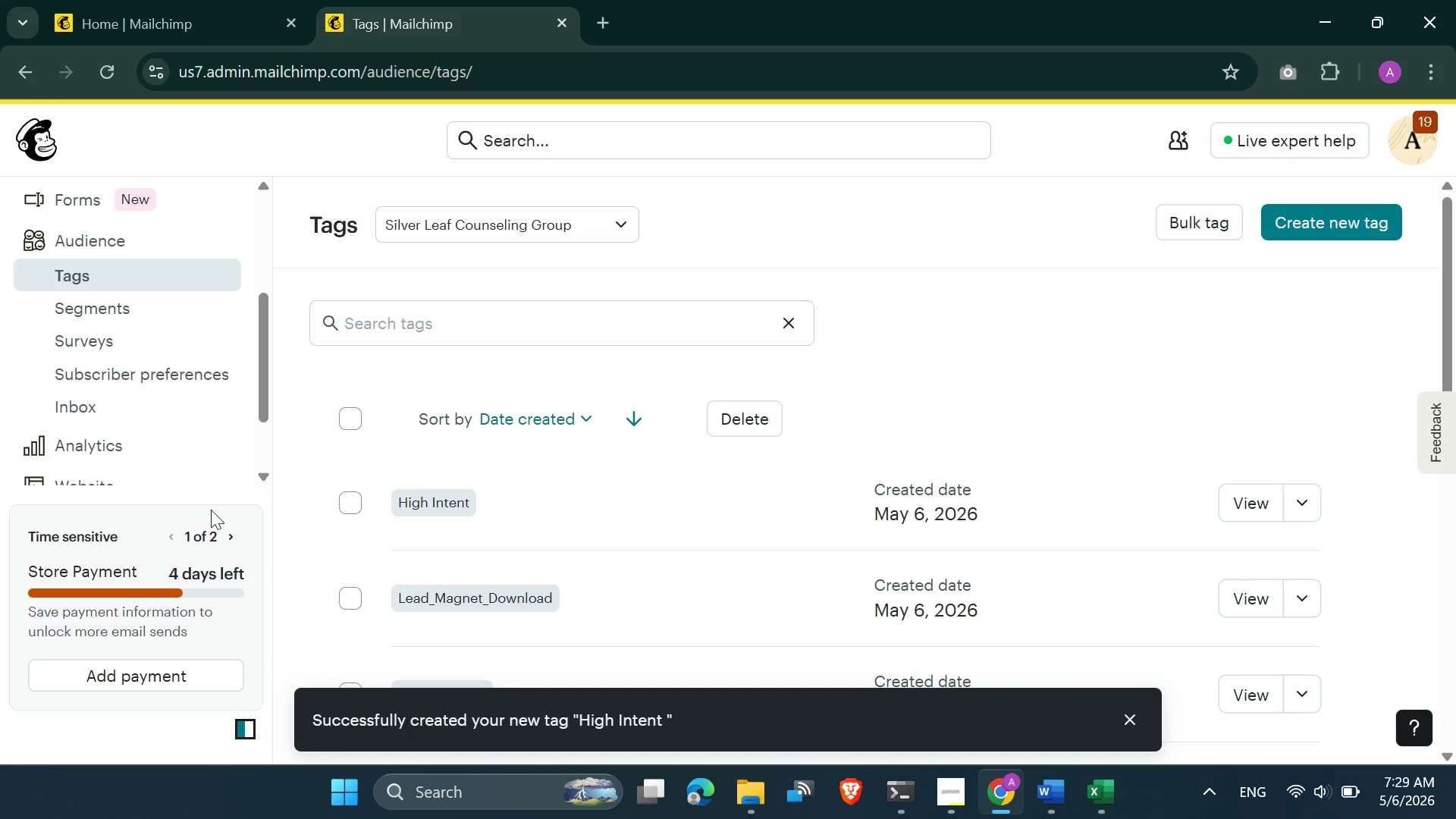 
wait(5.91)
 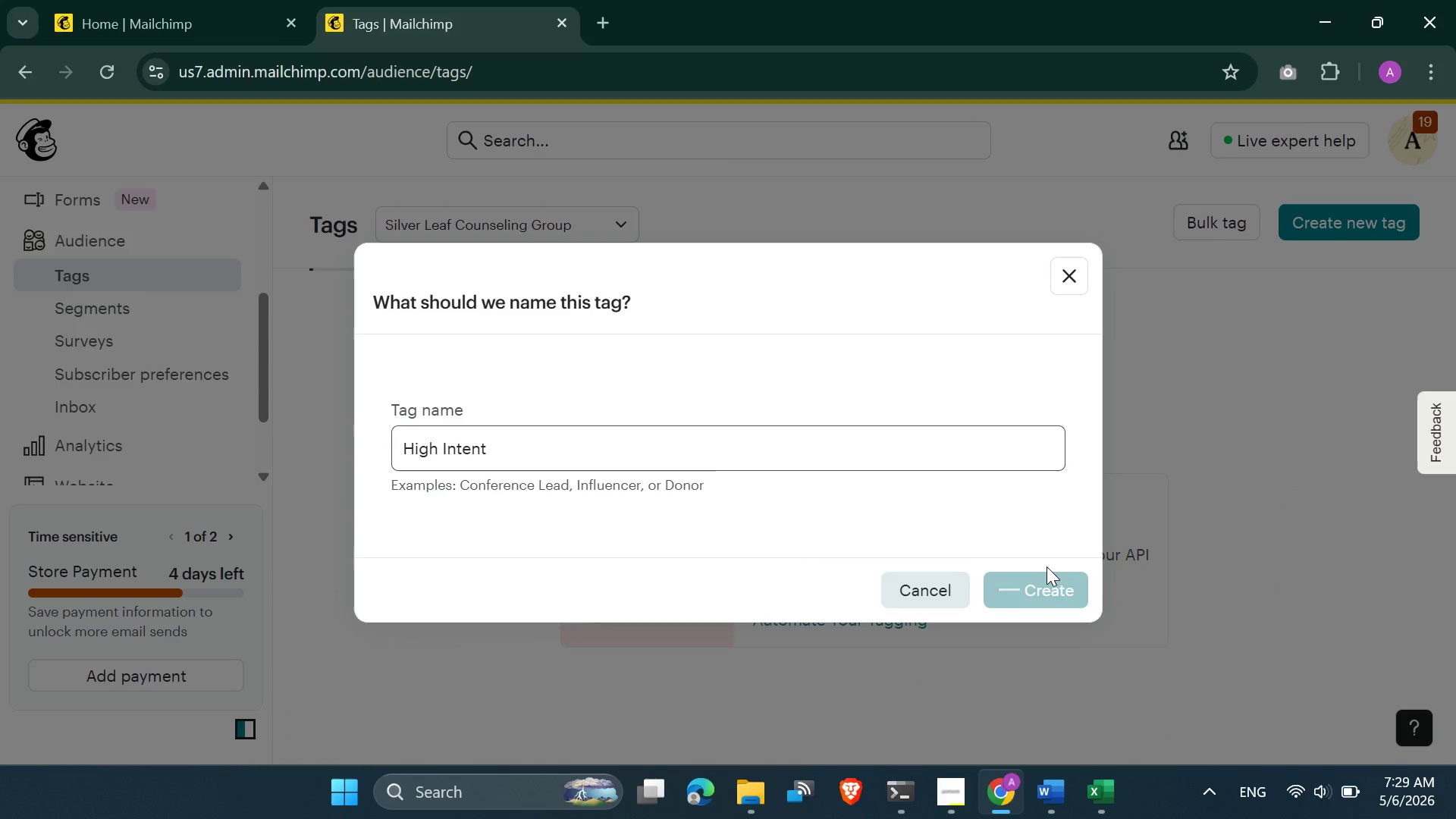 
left_click_drag(start_coordinate=[261, 378], to_coordinate=[261, 384])
 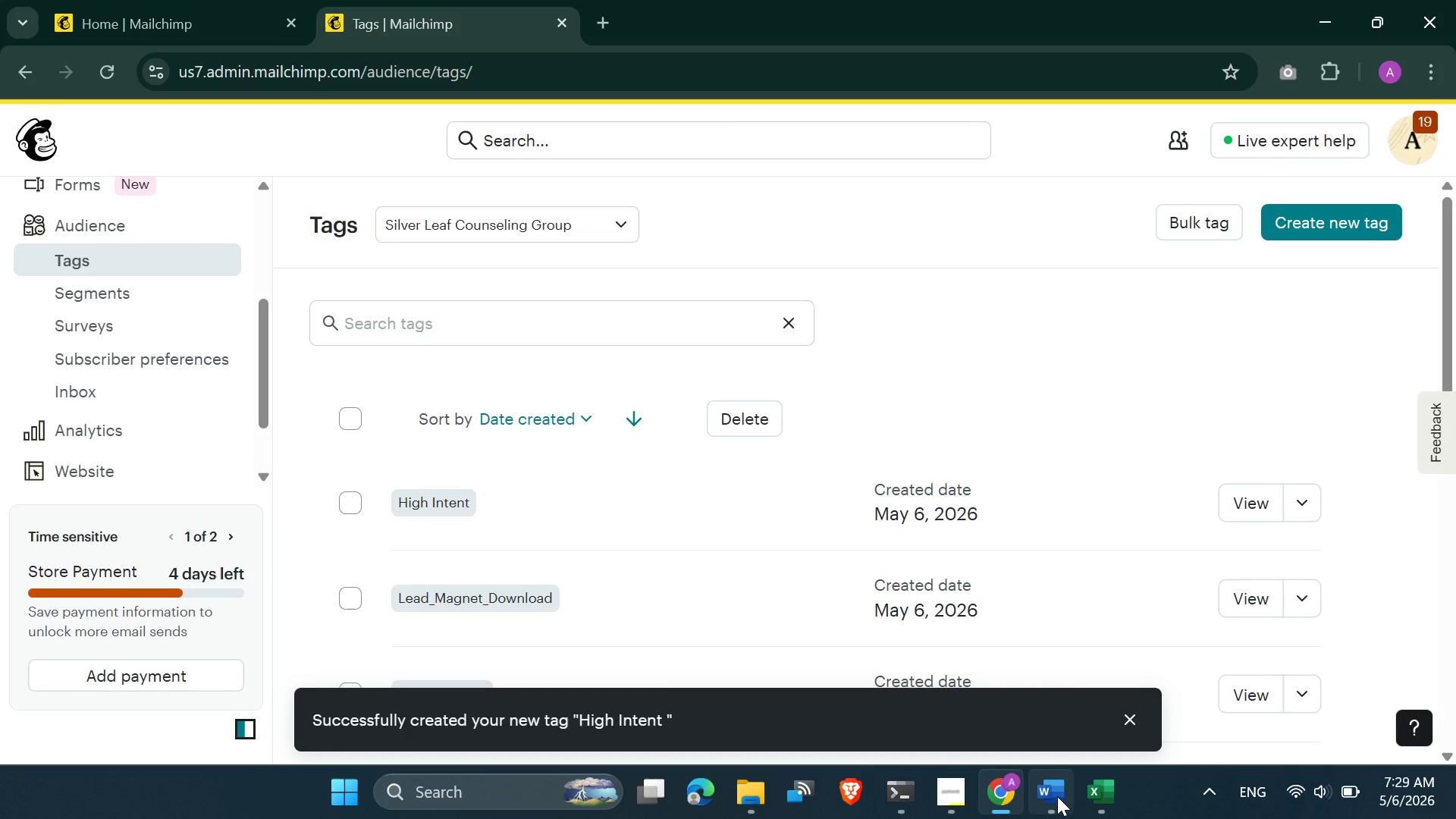 
left_click([1058, 795])
 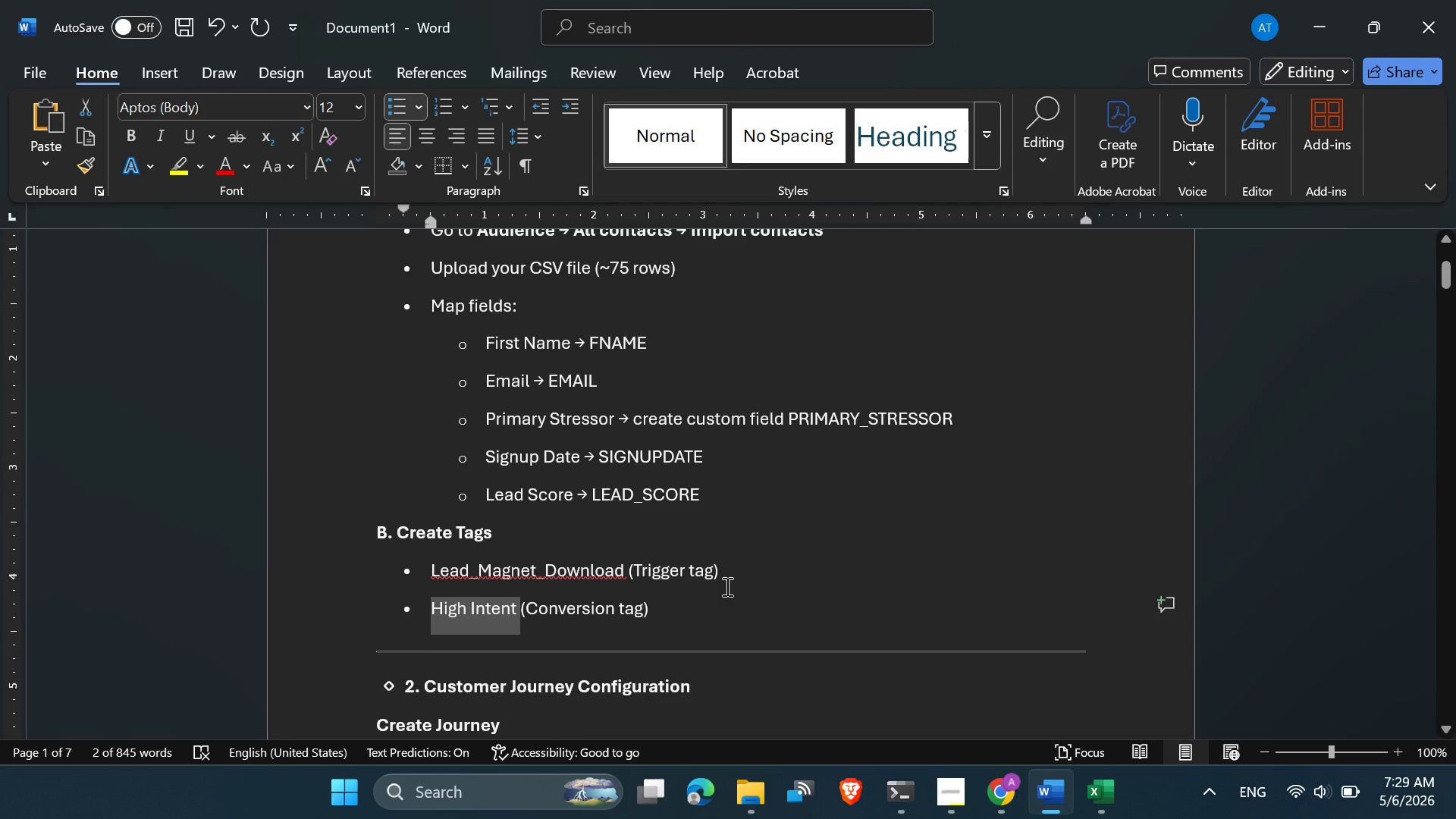 
scroll: coordinate [726, 588], scroll_direction: down, amount: 13.0
 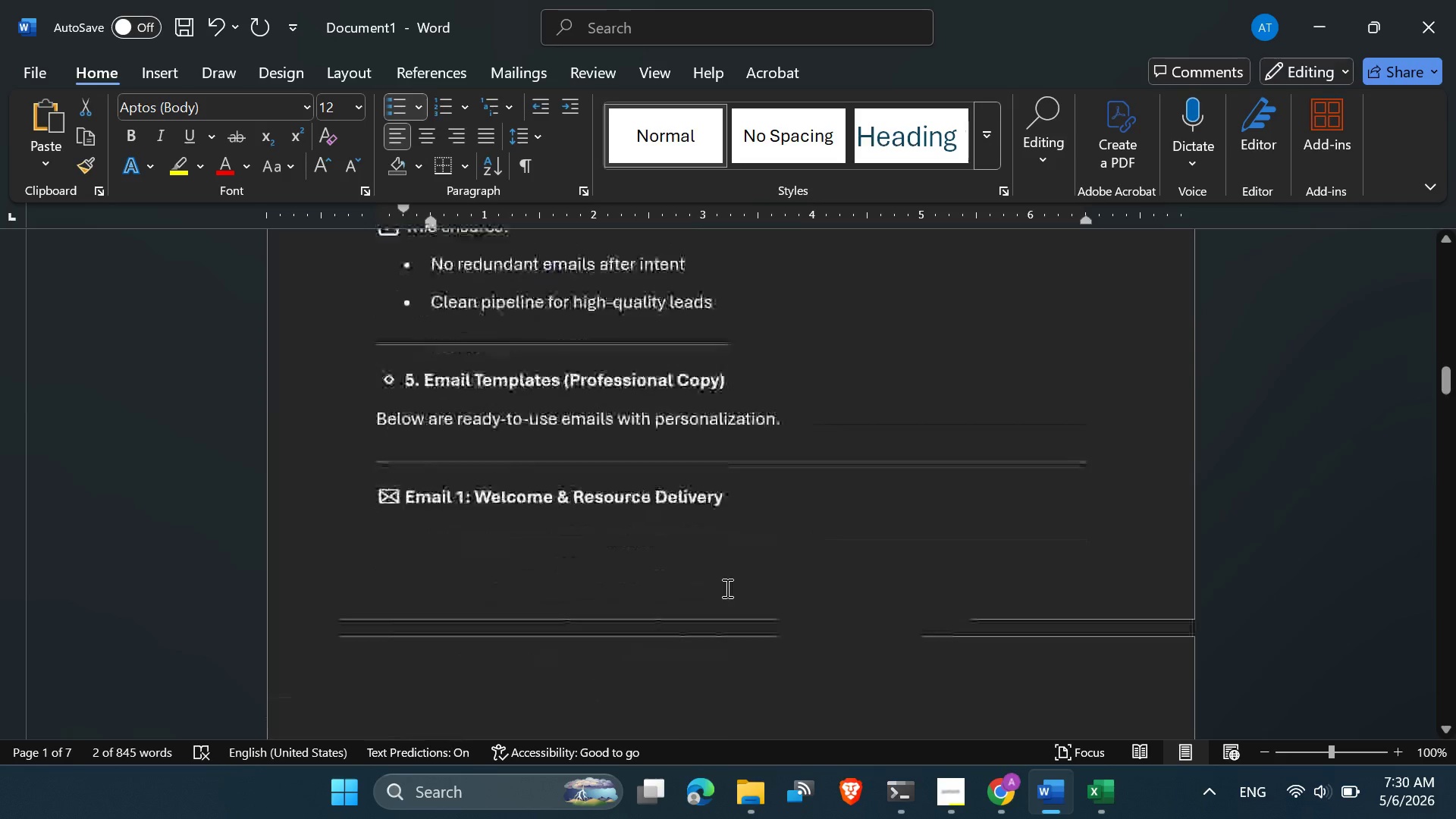 
scroll: coordinate [726, 588], scroll_direction: up, amount: 1.0
 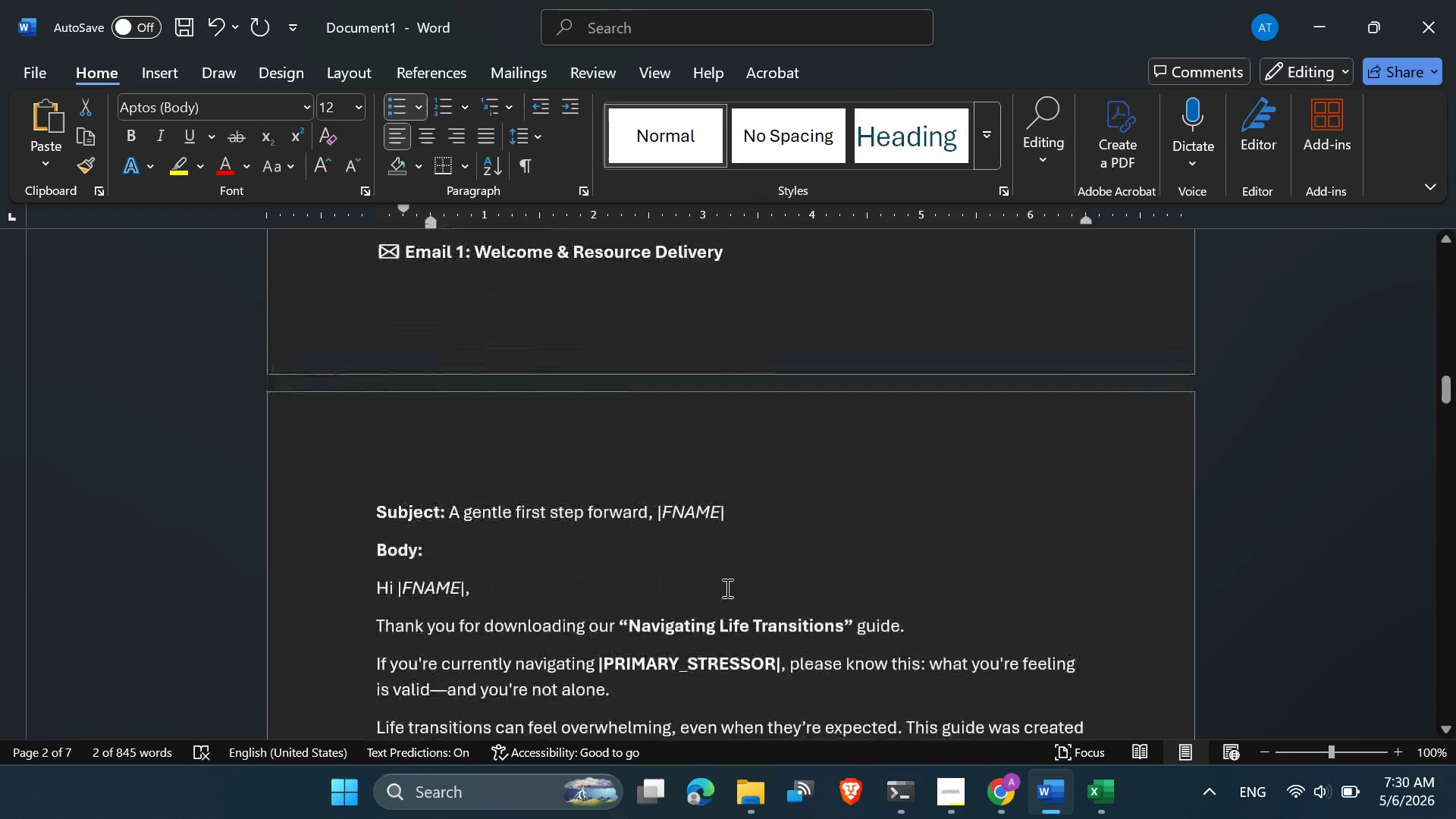 
scroll: coordinate [726, 588], scroll_direction: down, amount: 6.0
 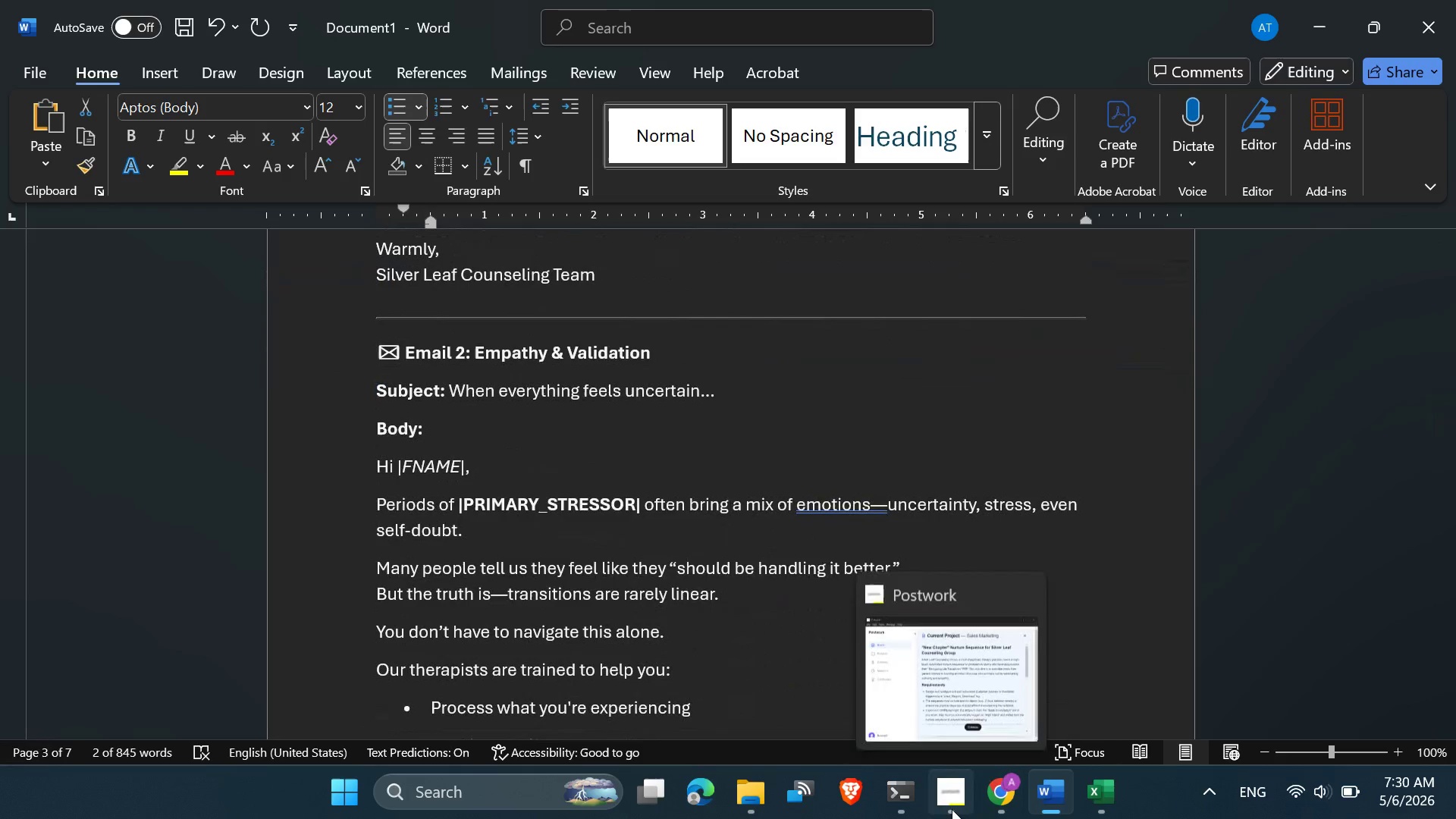 
left_click([990, 804])
 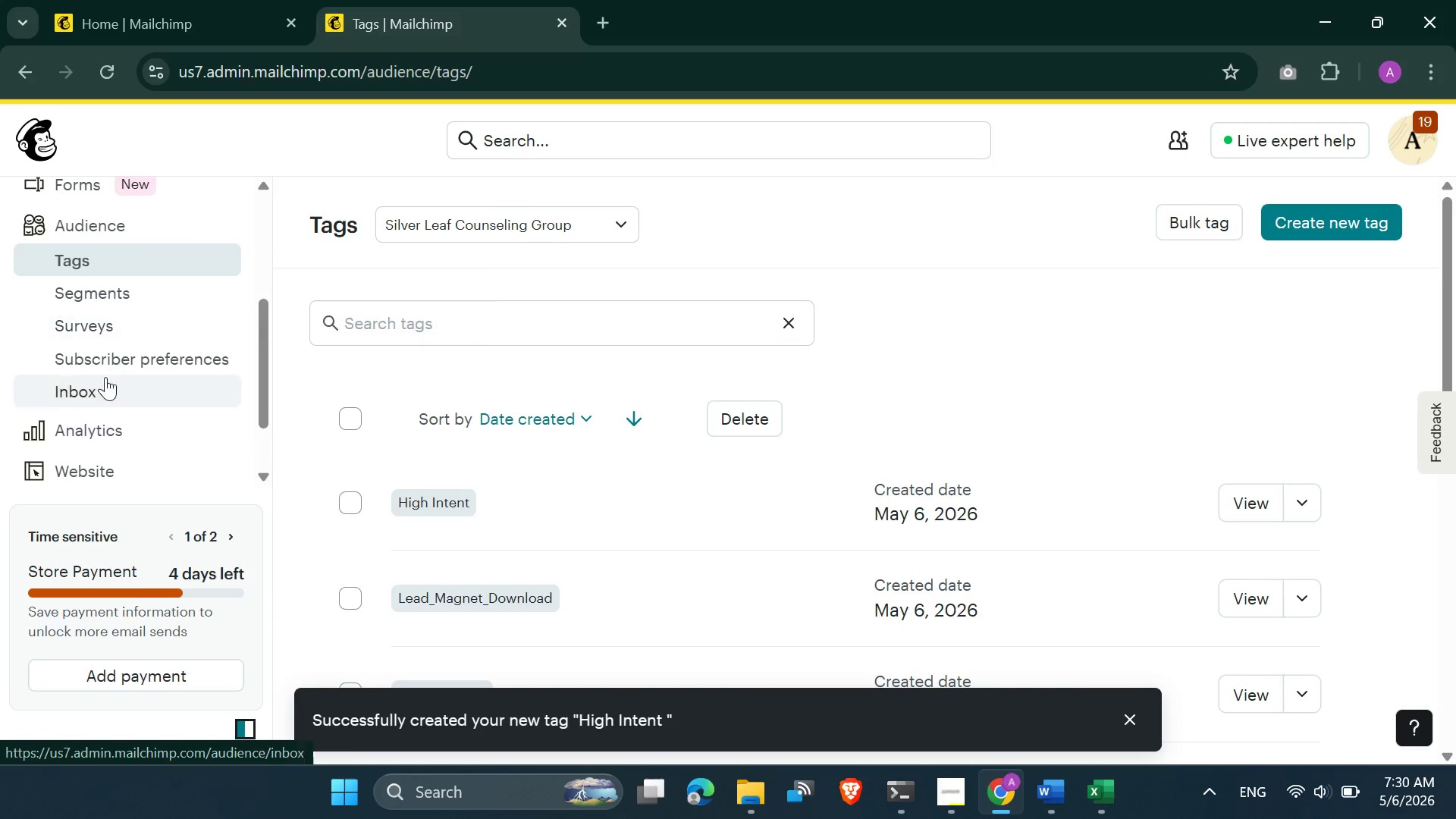 
scroll: coordinate [102, 335], scroll_direction: up, amount: 3.0
 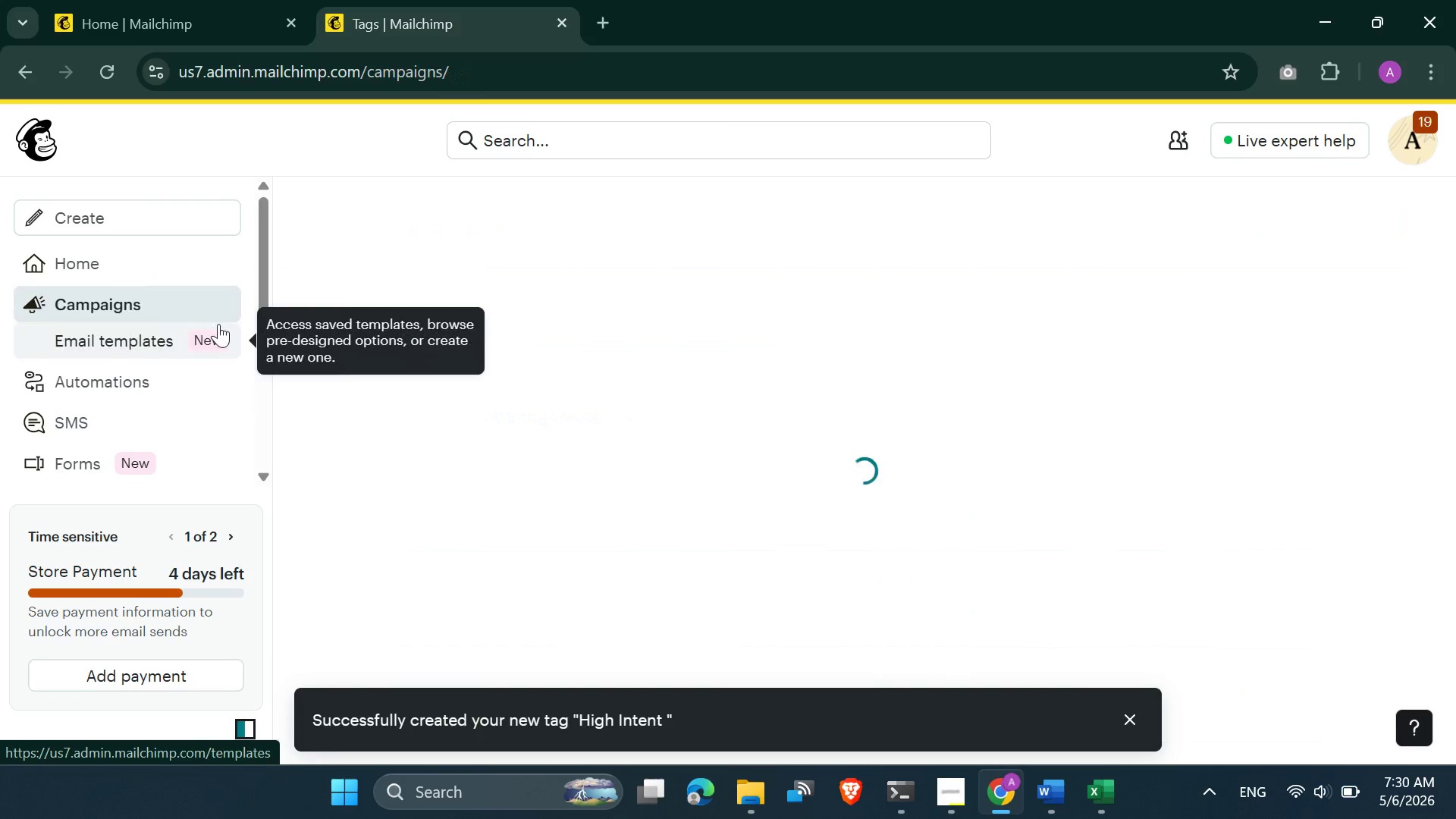 
left_click([154, 344])
 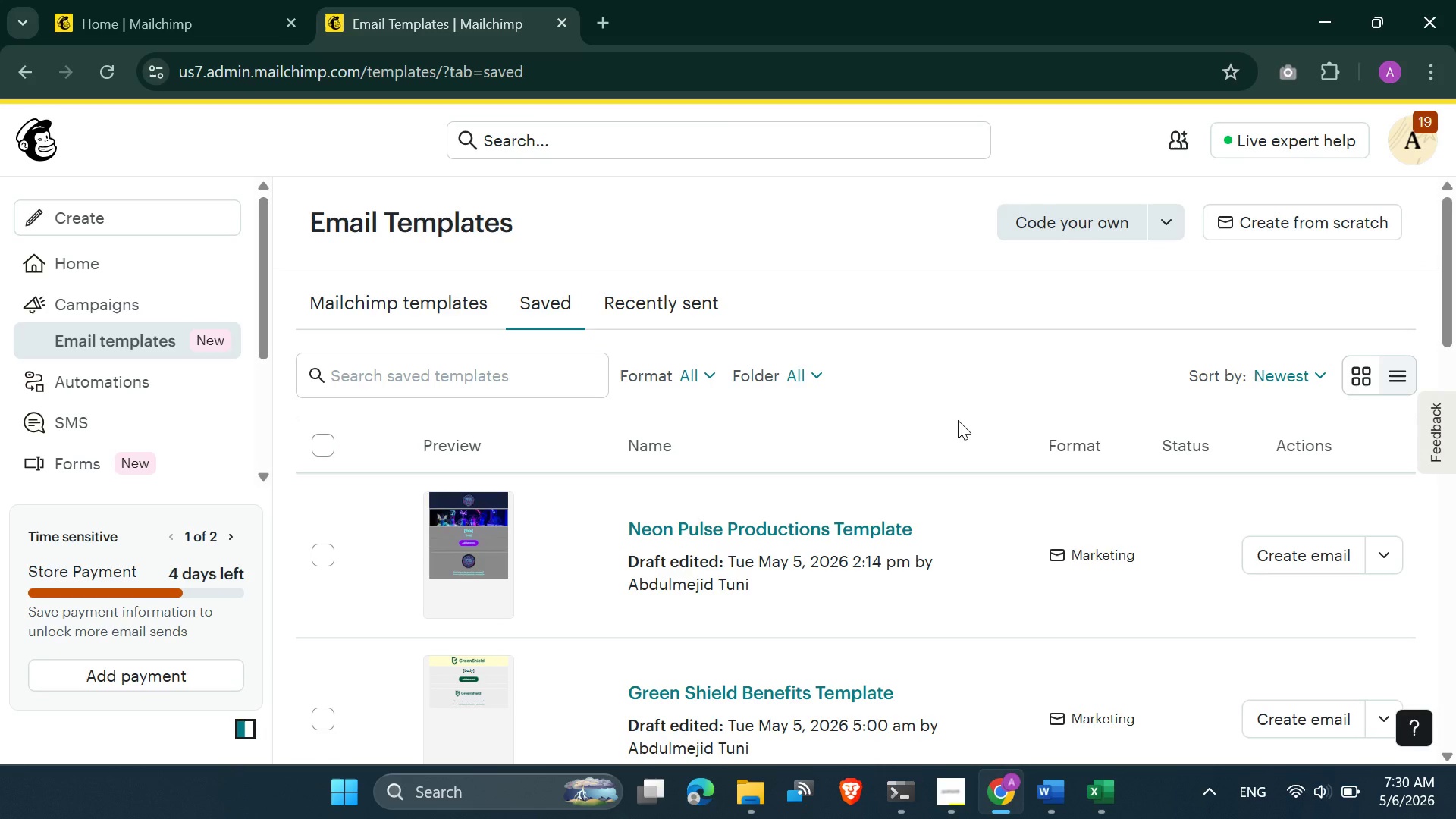 
wait(14.59)
 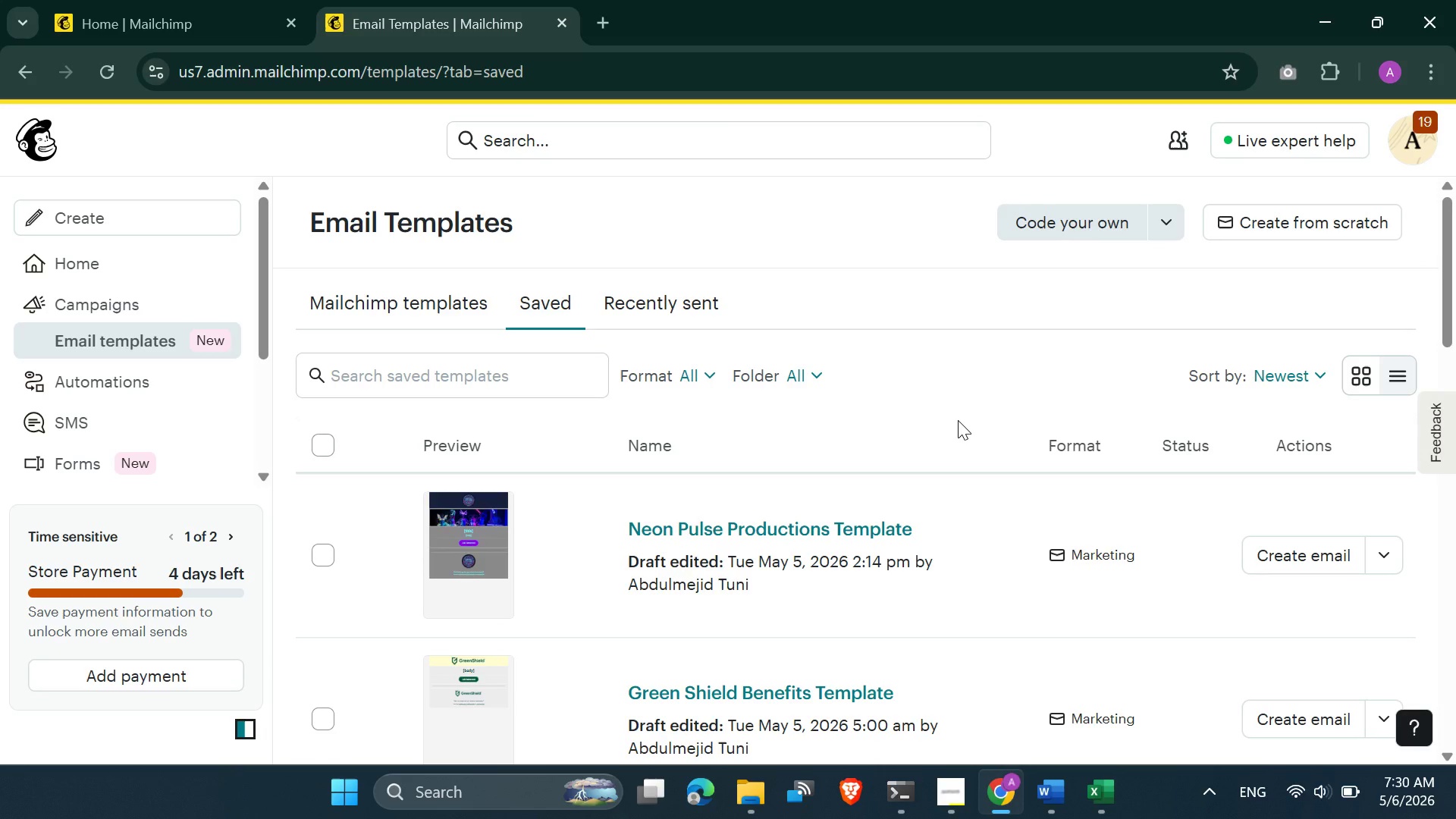 
scroll: coordinate [938, 347], scroll_direction: up, amount: 3.0
 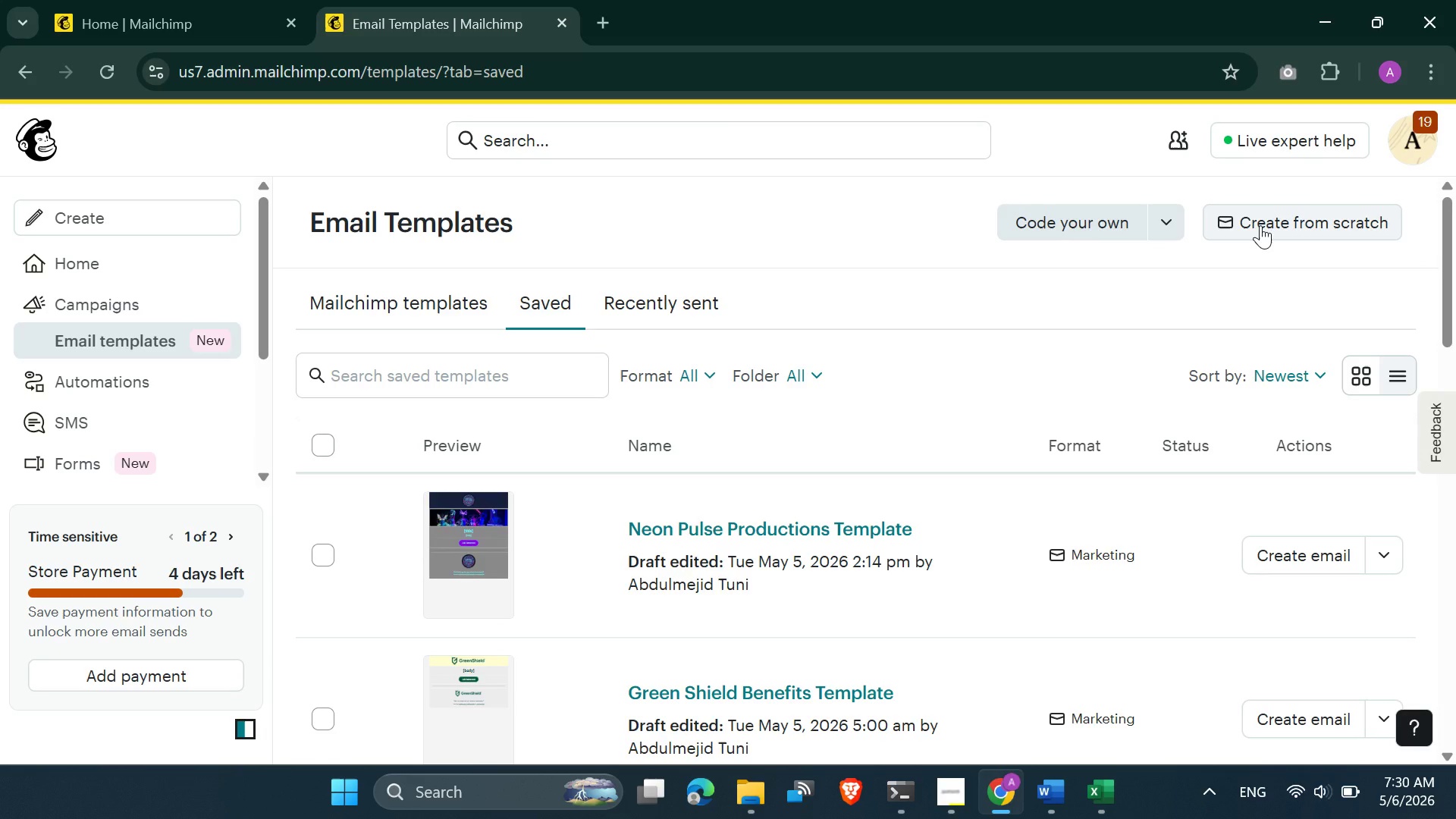 
left_click([1260, 225])
 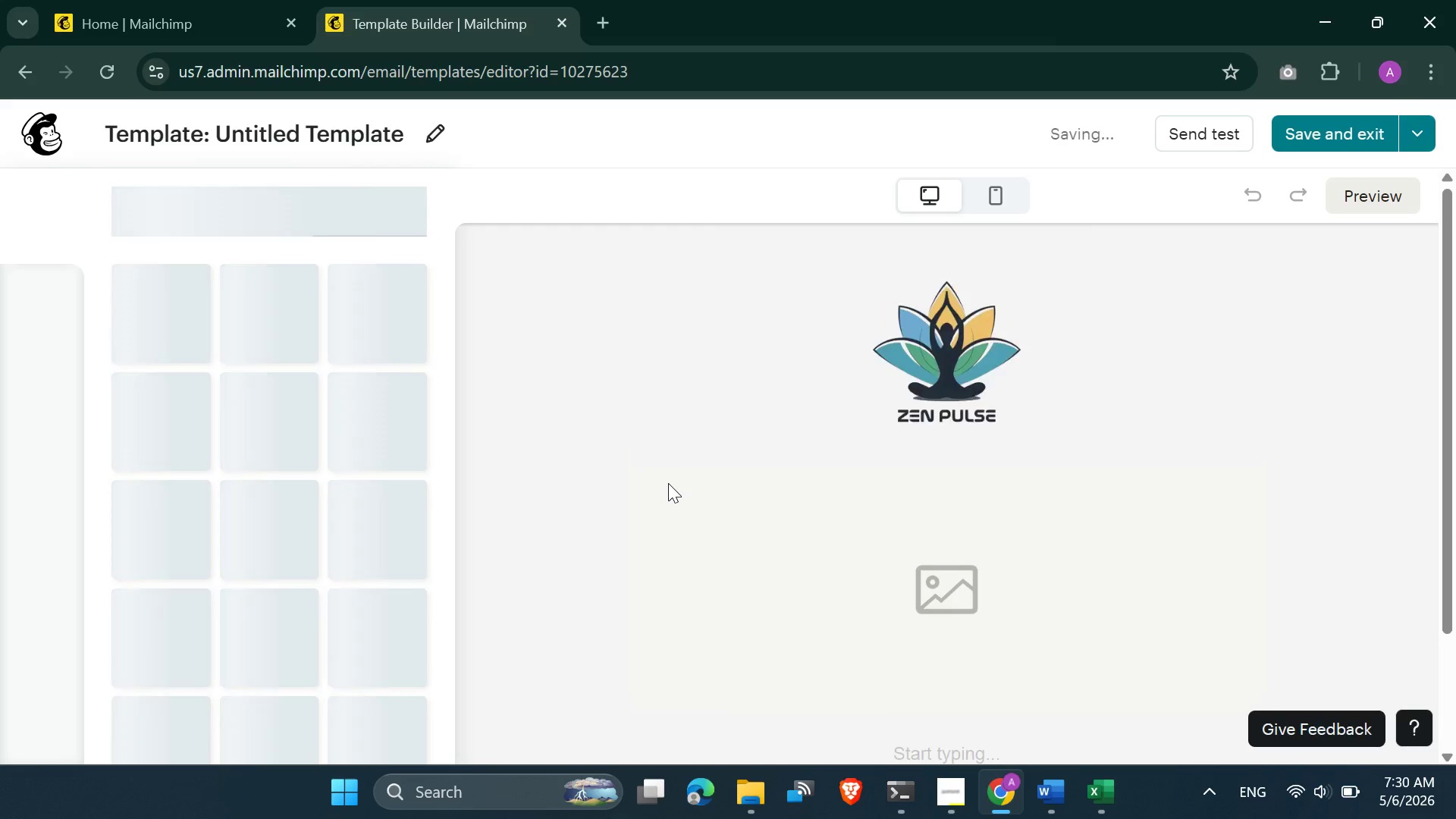 
scroll: coordinate [892, 538], scroll_direction: up, amount: 3.0
 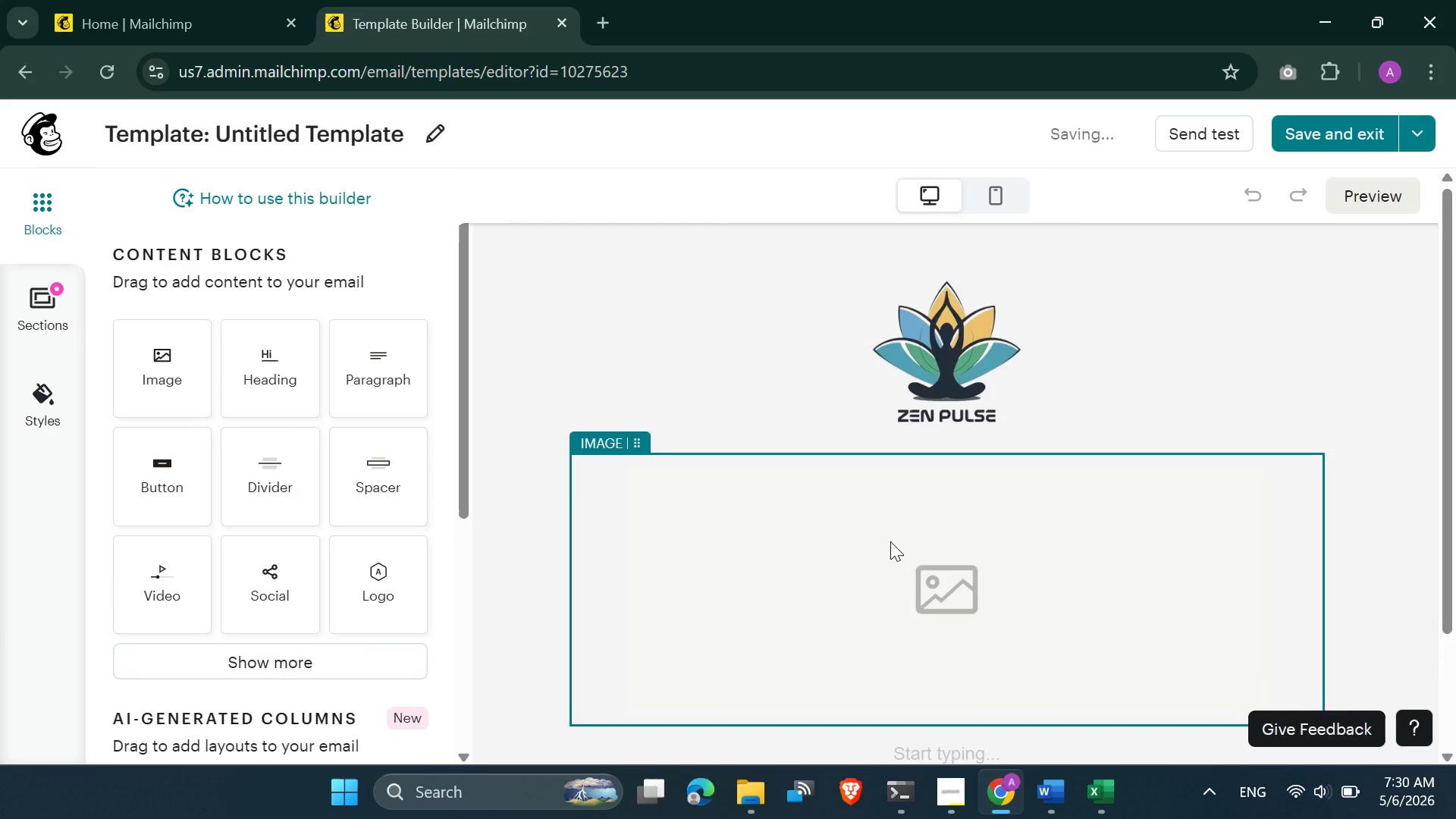 
scroll: coordinate [892, 550], scroll_direction: down, amount: 7.0
 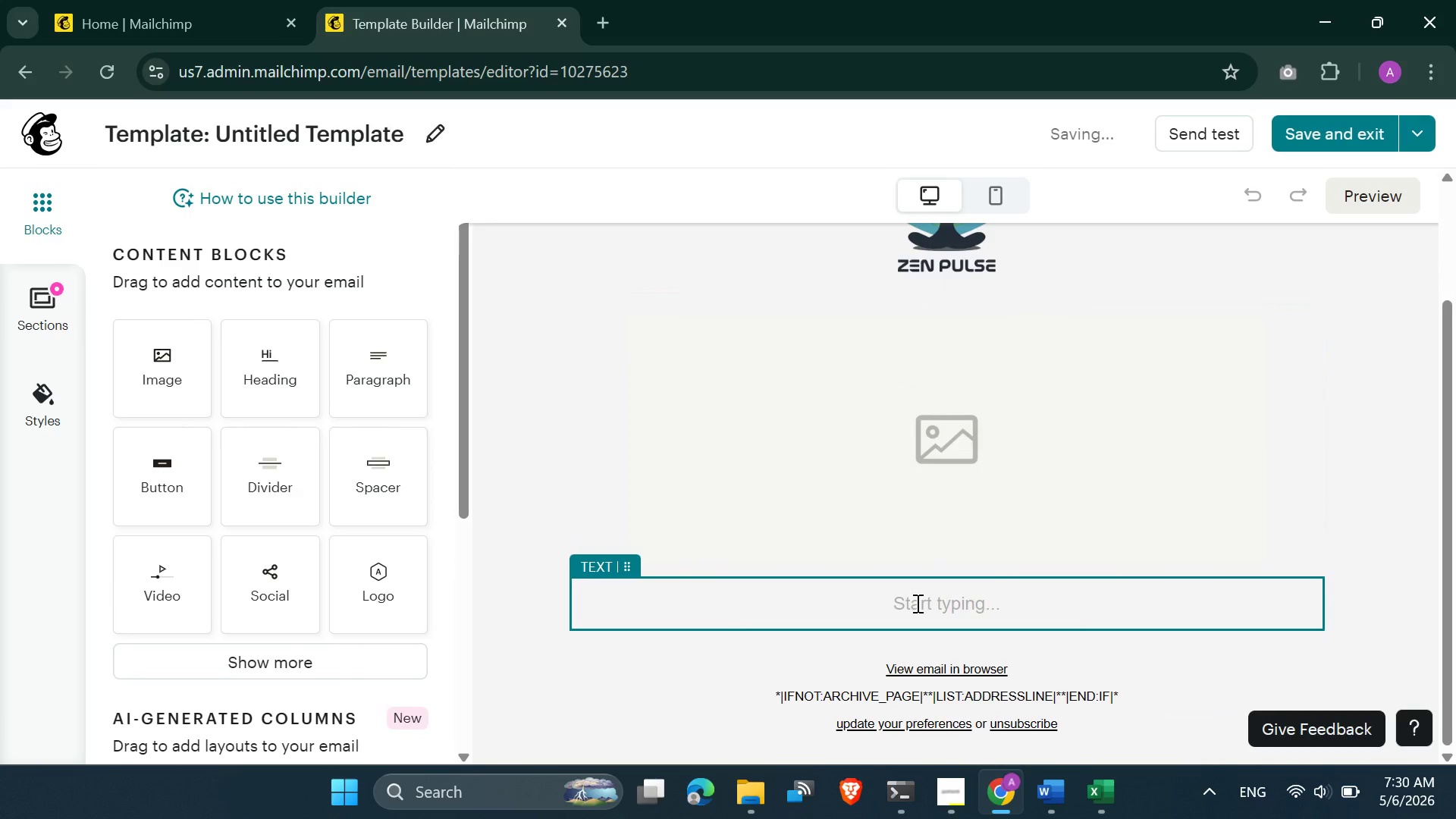 
left_click([916, 603])
 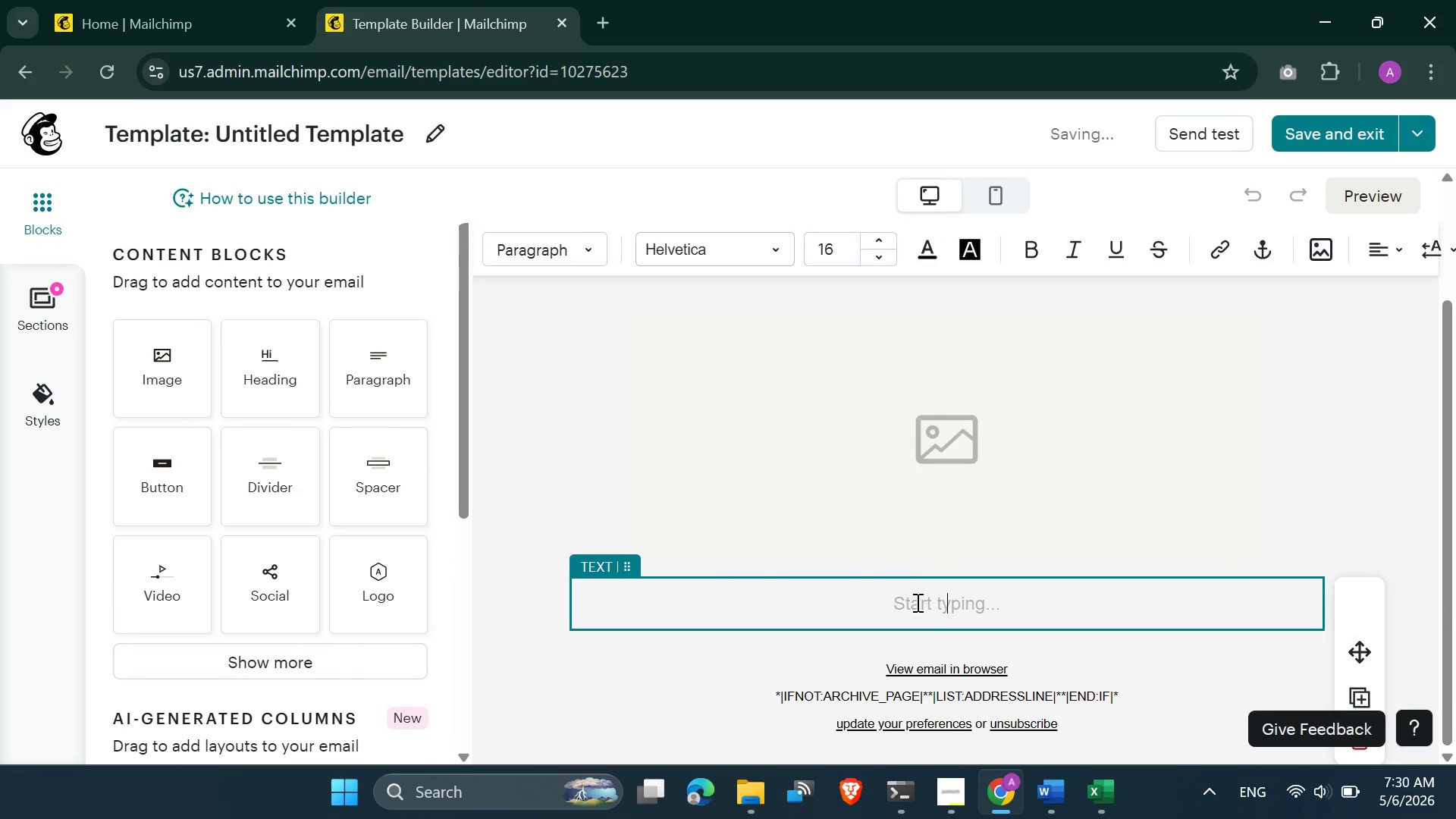 
scroll: coordinate [916, 602], scroll_direction: up, amount: 7.0
 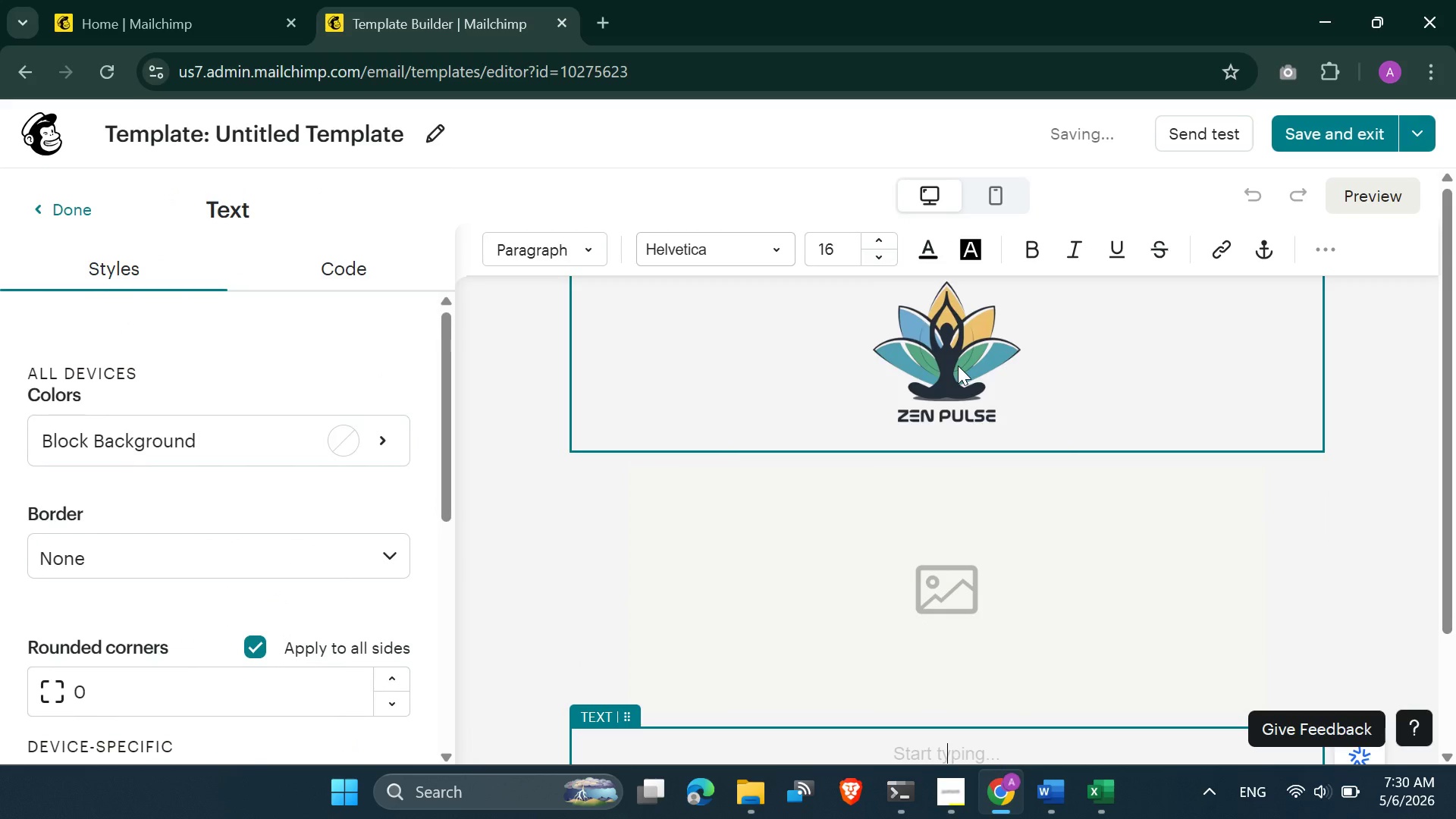 
left_click([958, 366])
 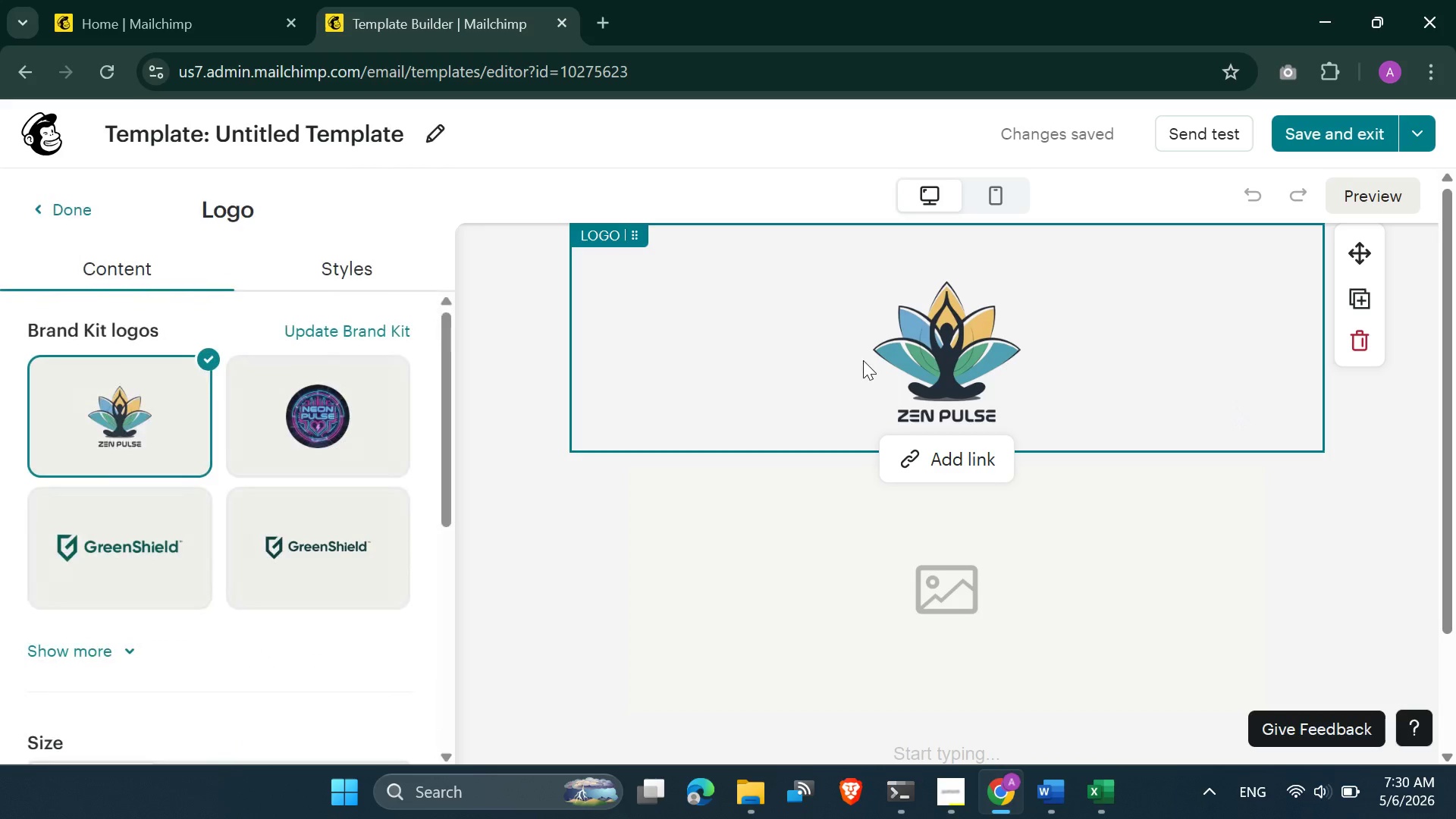 
scroll: coordinate [836, 482], scroll_direction: down, amount: 4.0
 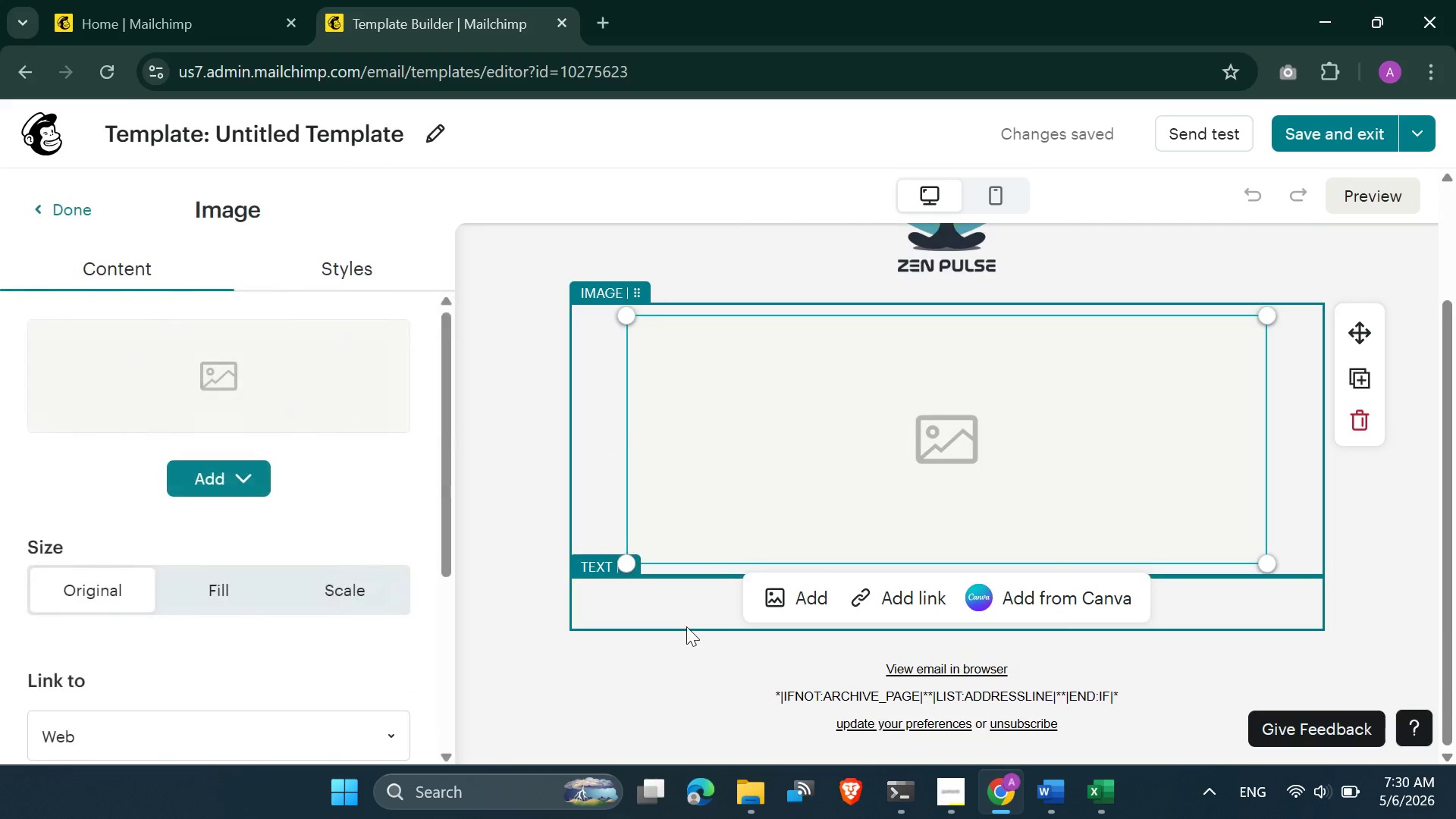 
left_click([688, 625])
 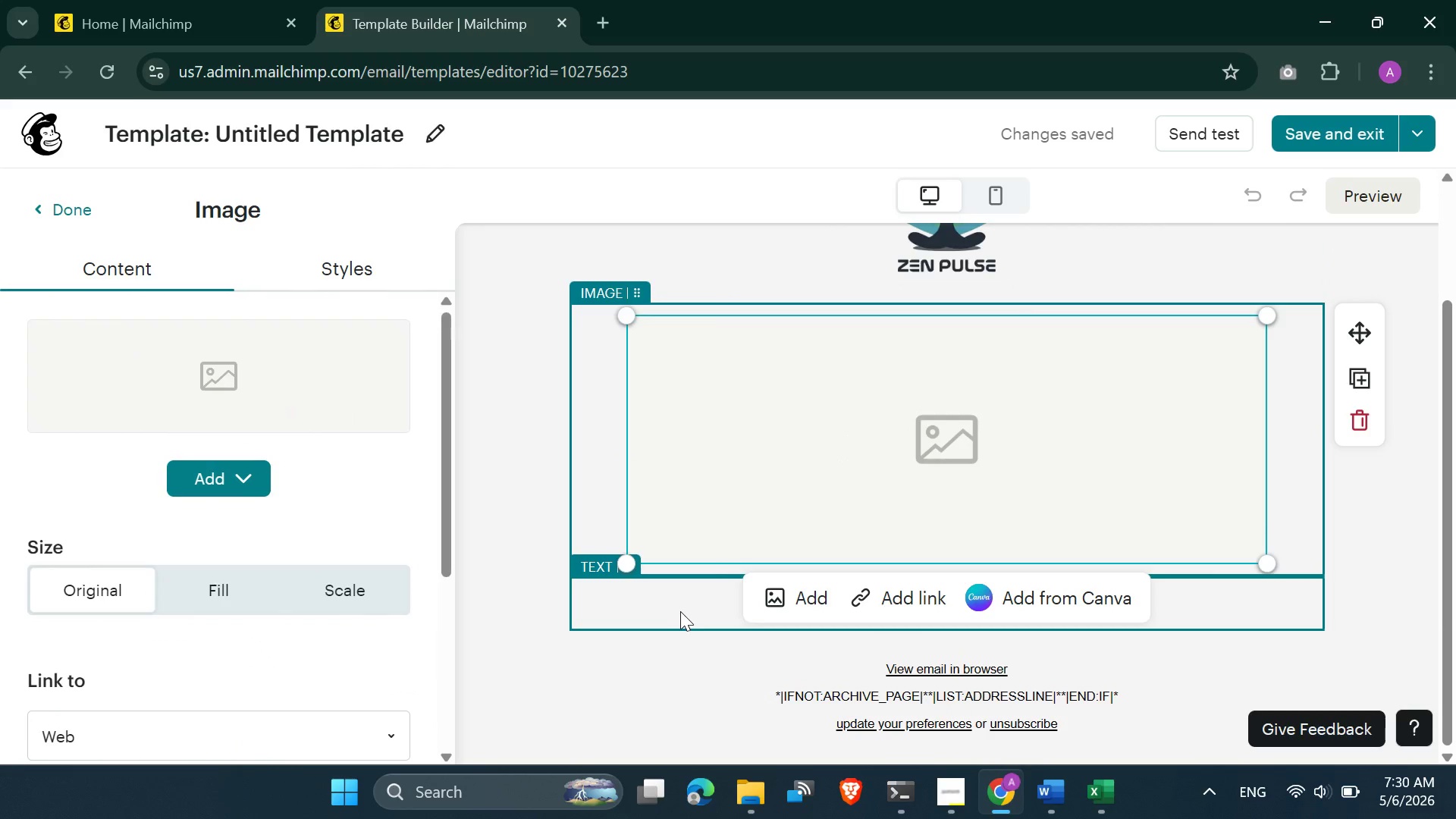 
left_click([679, 610])
 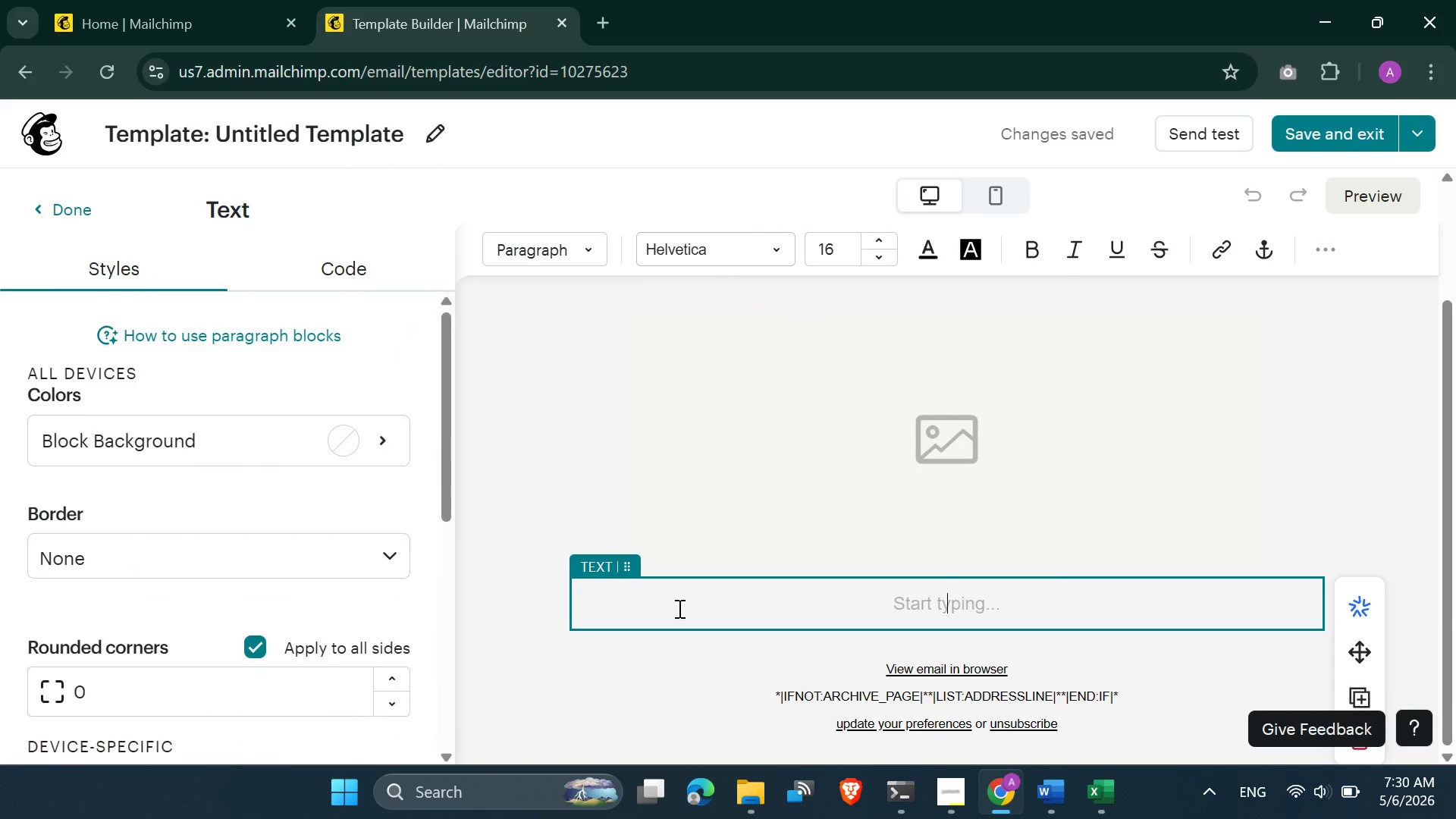 
scroll: coordinate [679, 606], scroll_direction: up, amount: 1.0
 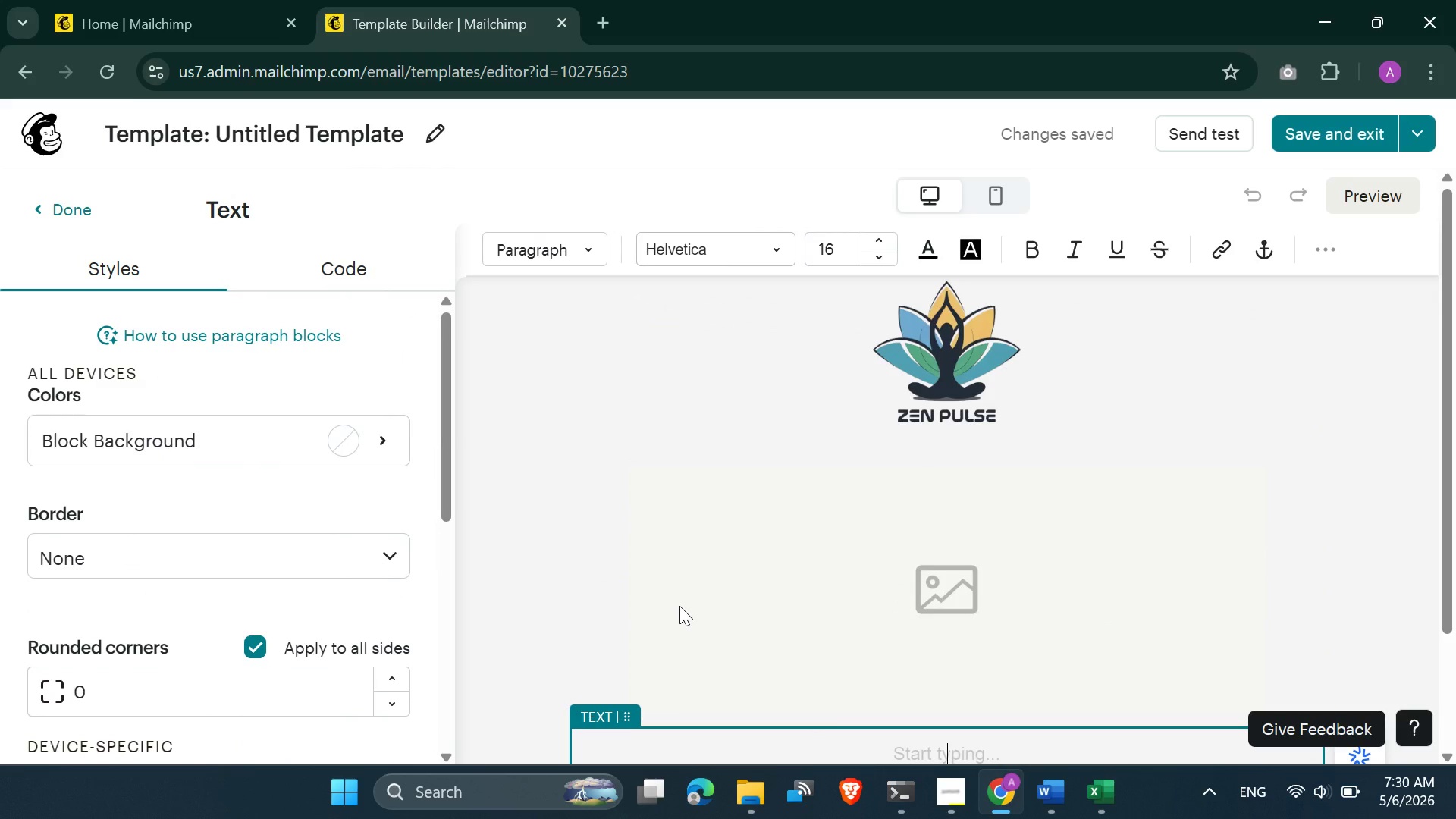 
scroll: coordinate [679, 607], scroll_direction: none, amount: 0.0
 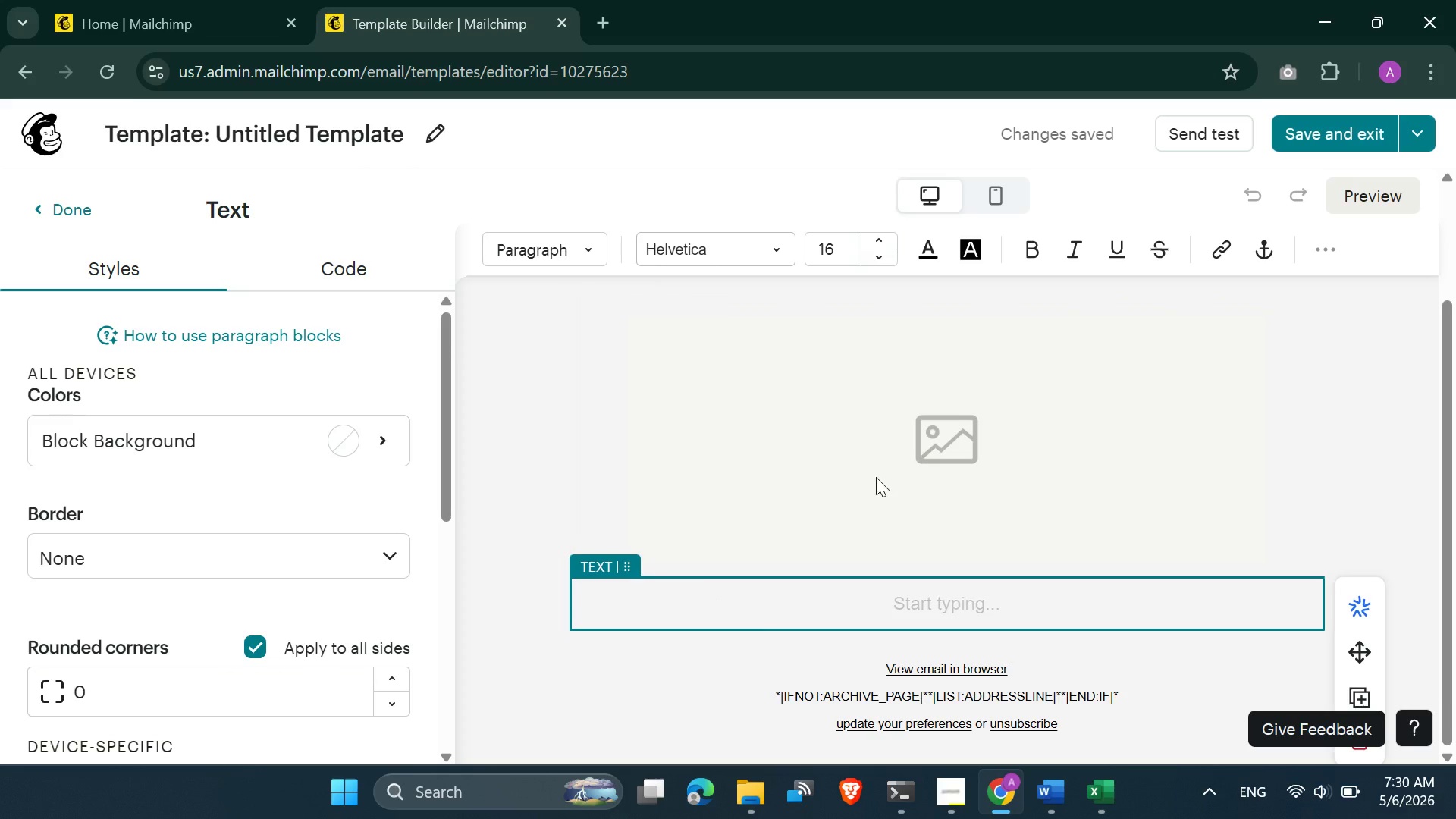 
left_click([876, 477])
 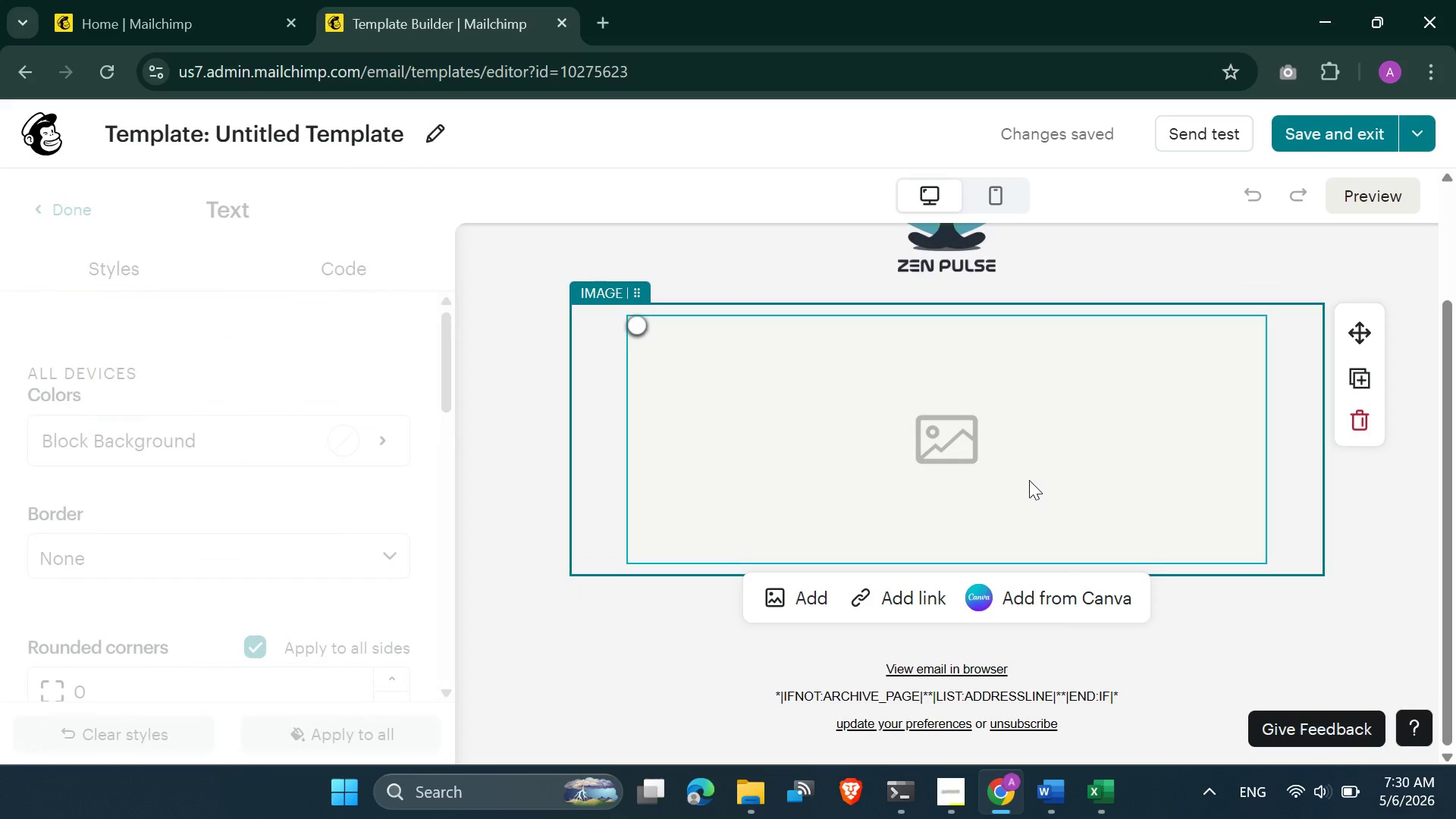 
left_click([1029, 480])
 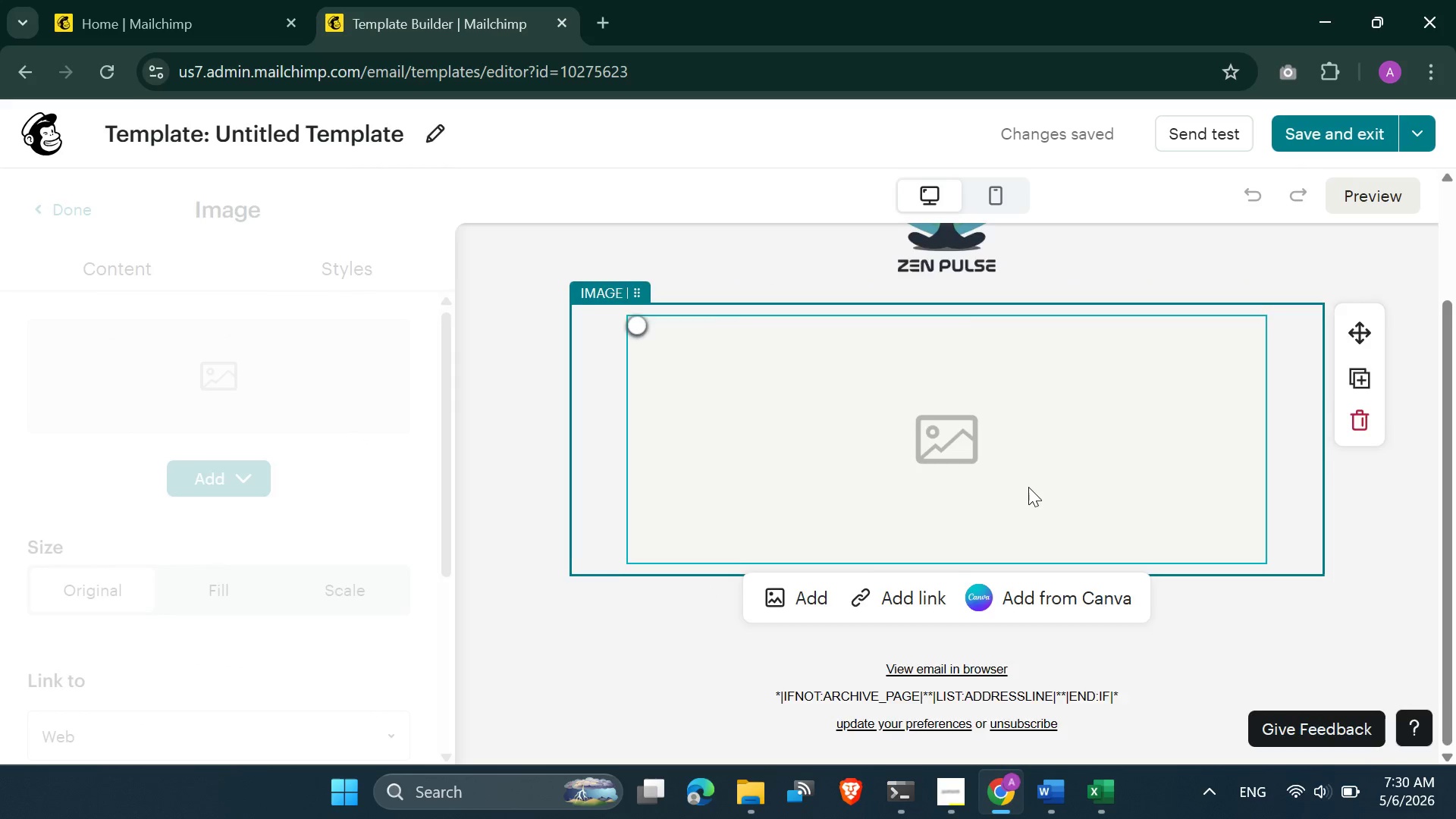 
scroll: coordinate [1028, 487], scroll_direction: up, amount: 4.0
 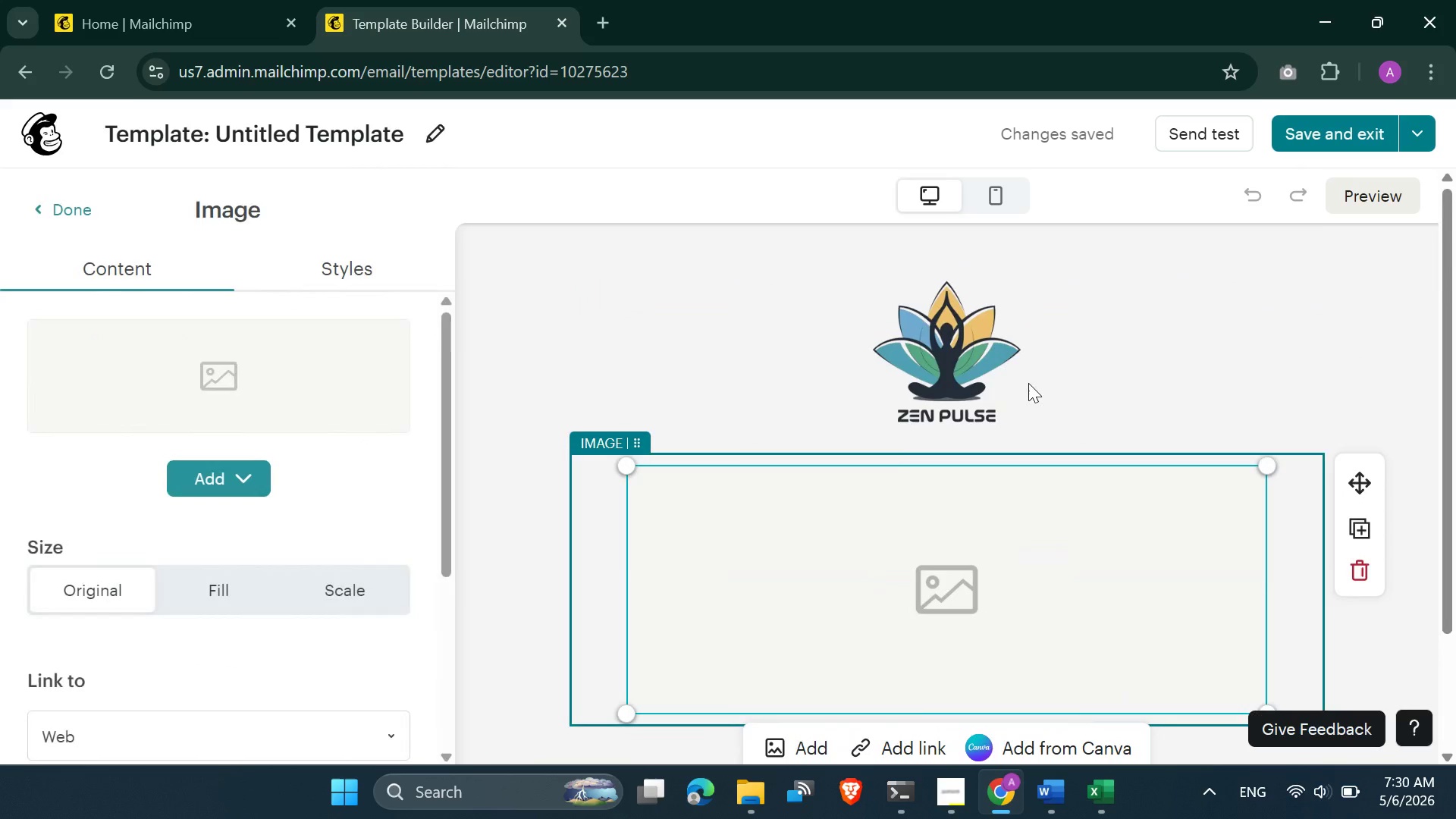 
left_click([1028, 383])
 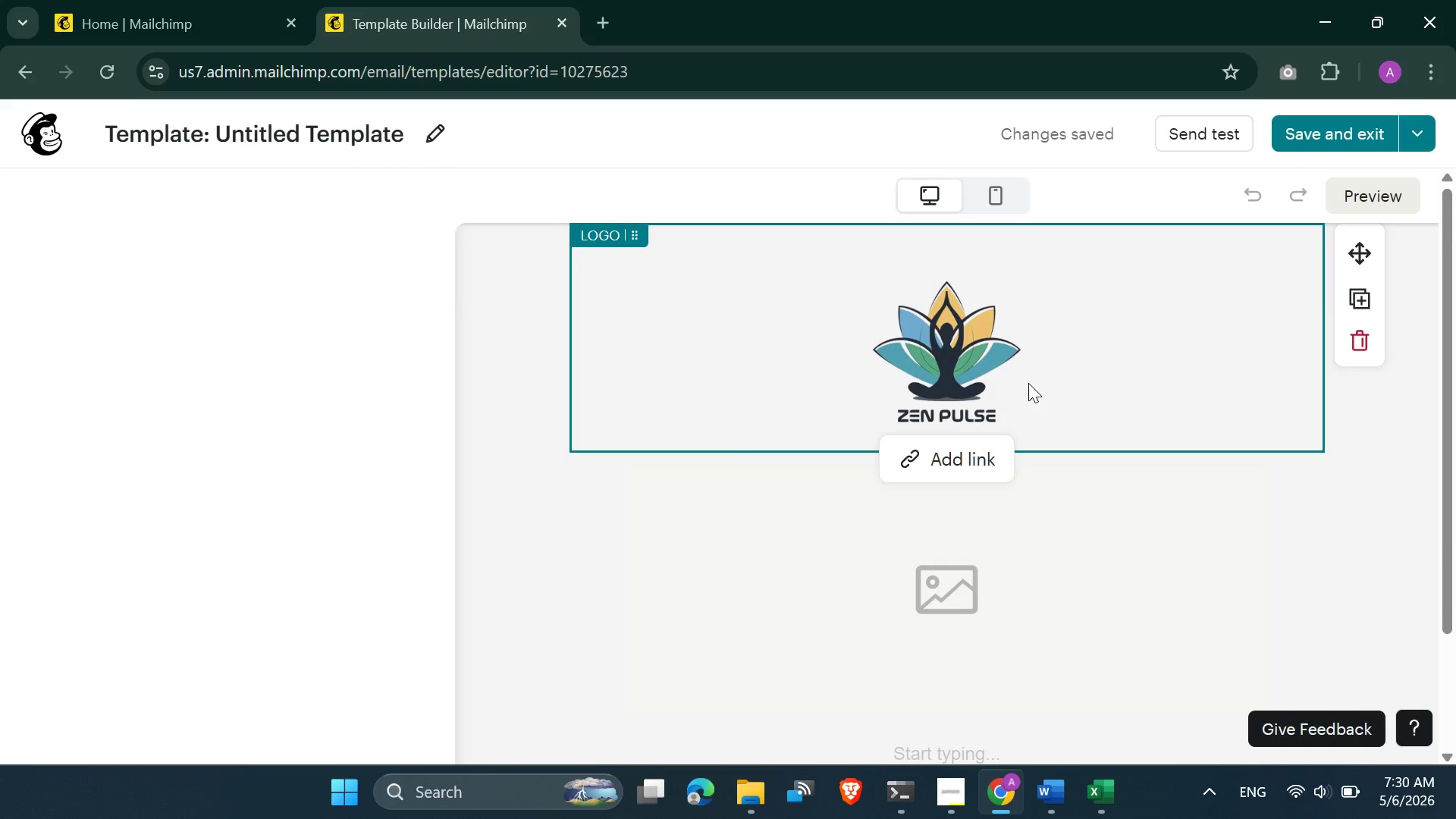 
scroll: coordinate [1028, 383], scroll_direction: up, amount: 1.0
 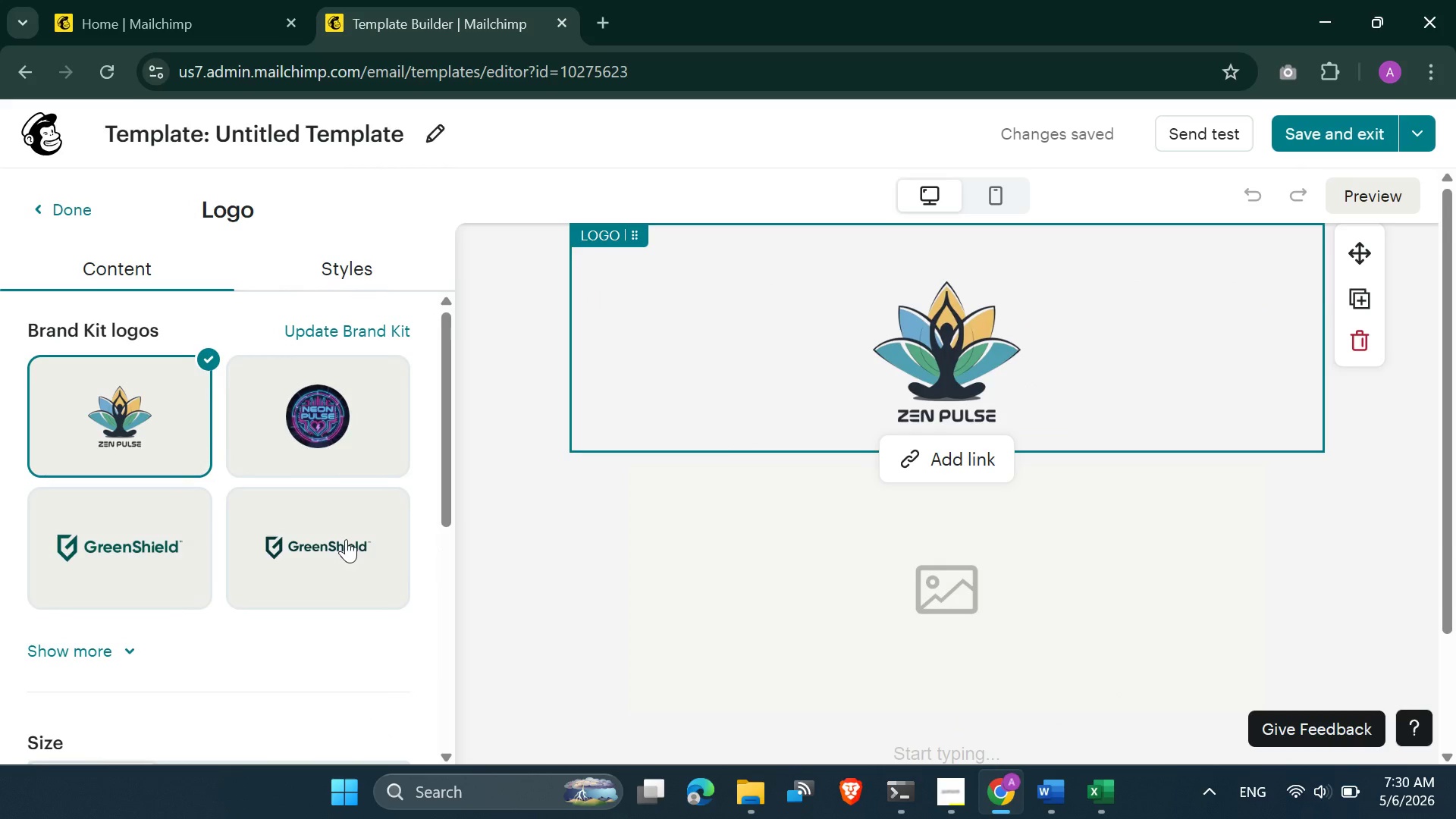 
left_click([378, 410])
 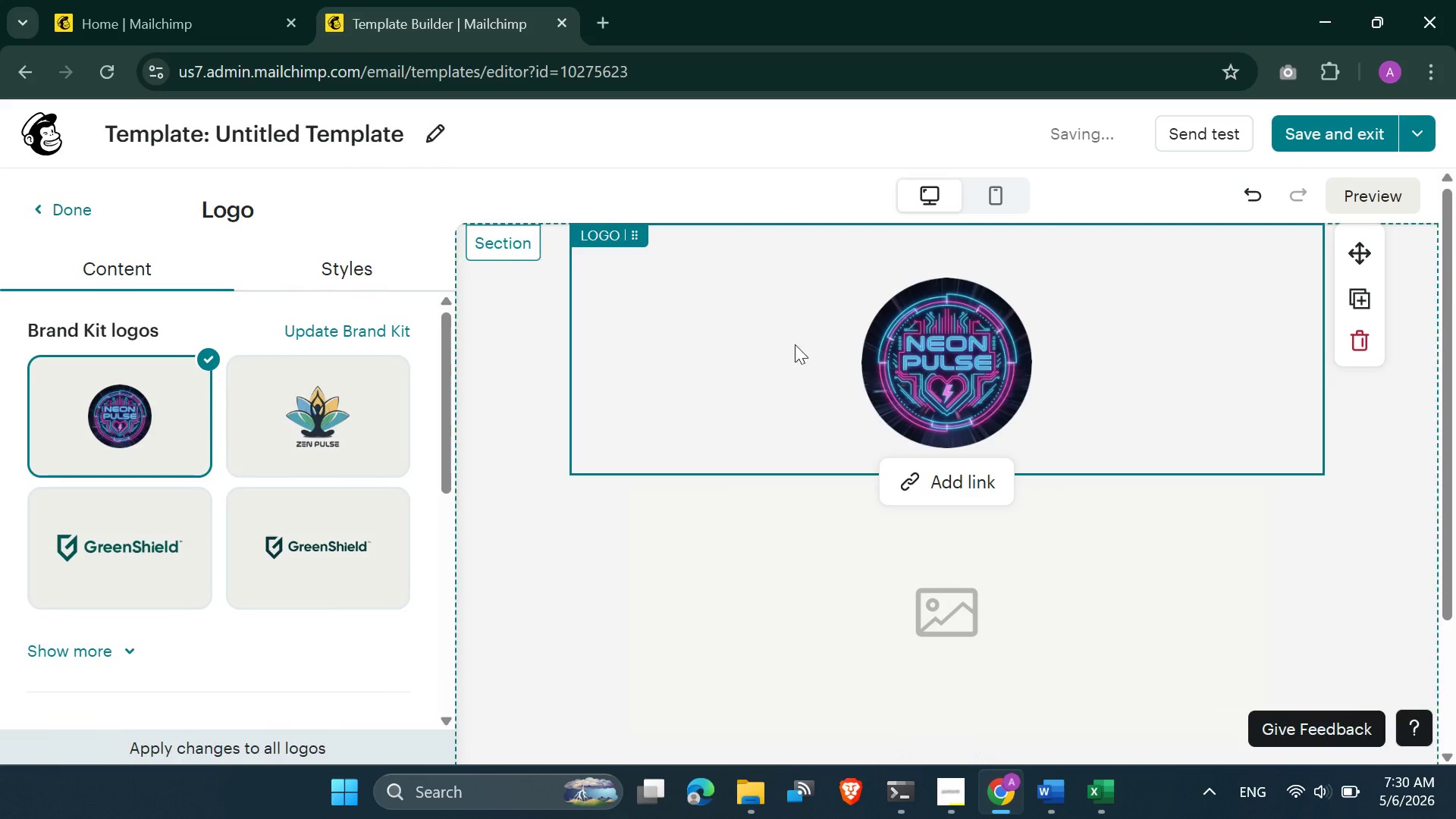 
left_click([875, 339])
 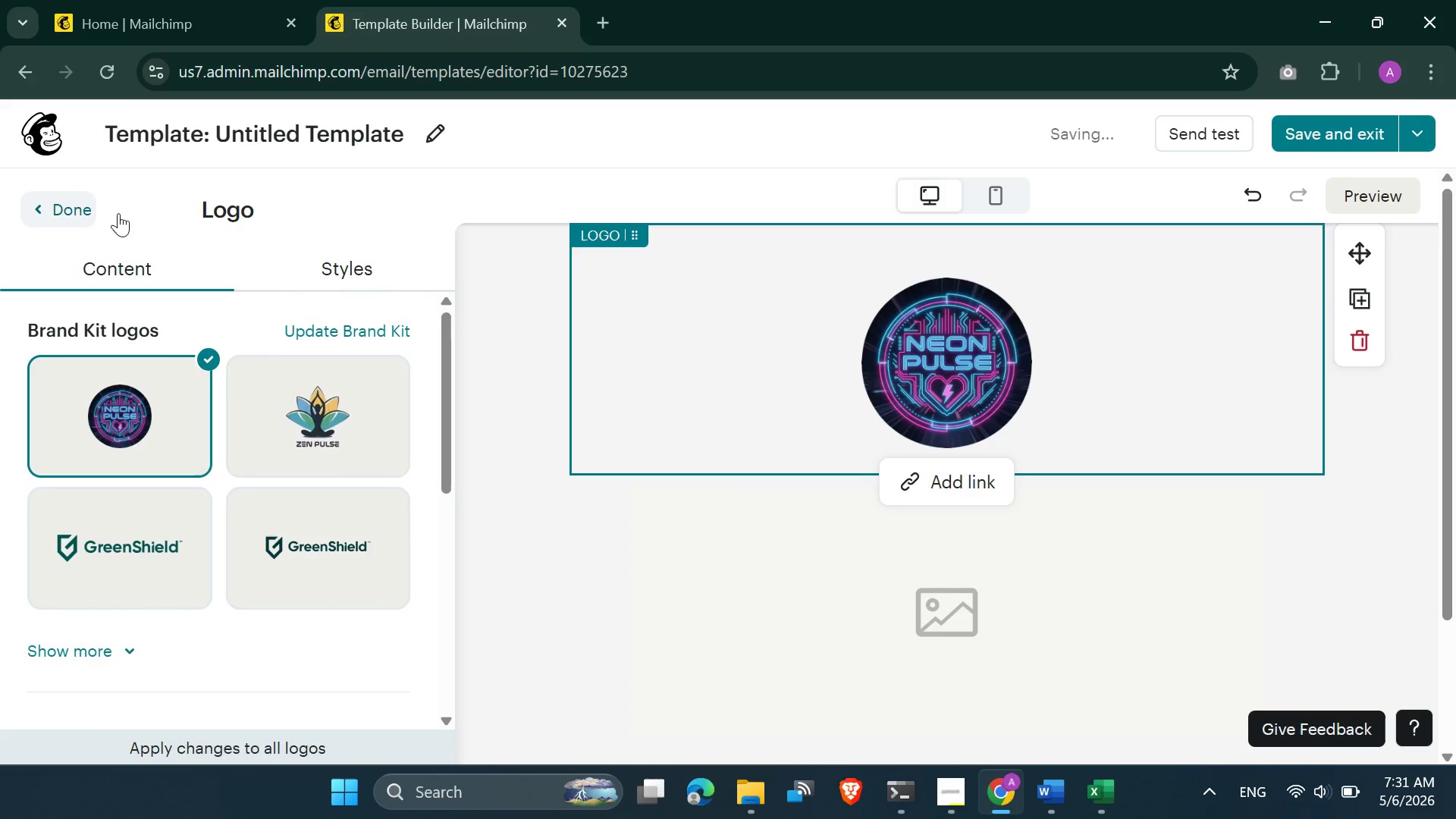 
scroll: coordinate [715, 394], scroll_direction: down, amount: 4.0
 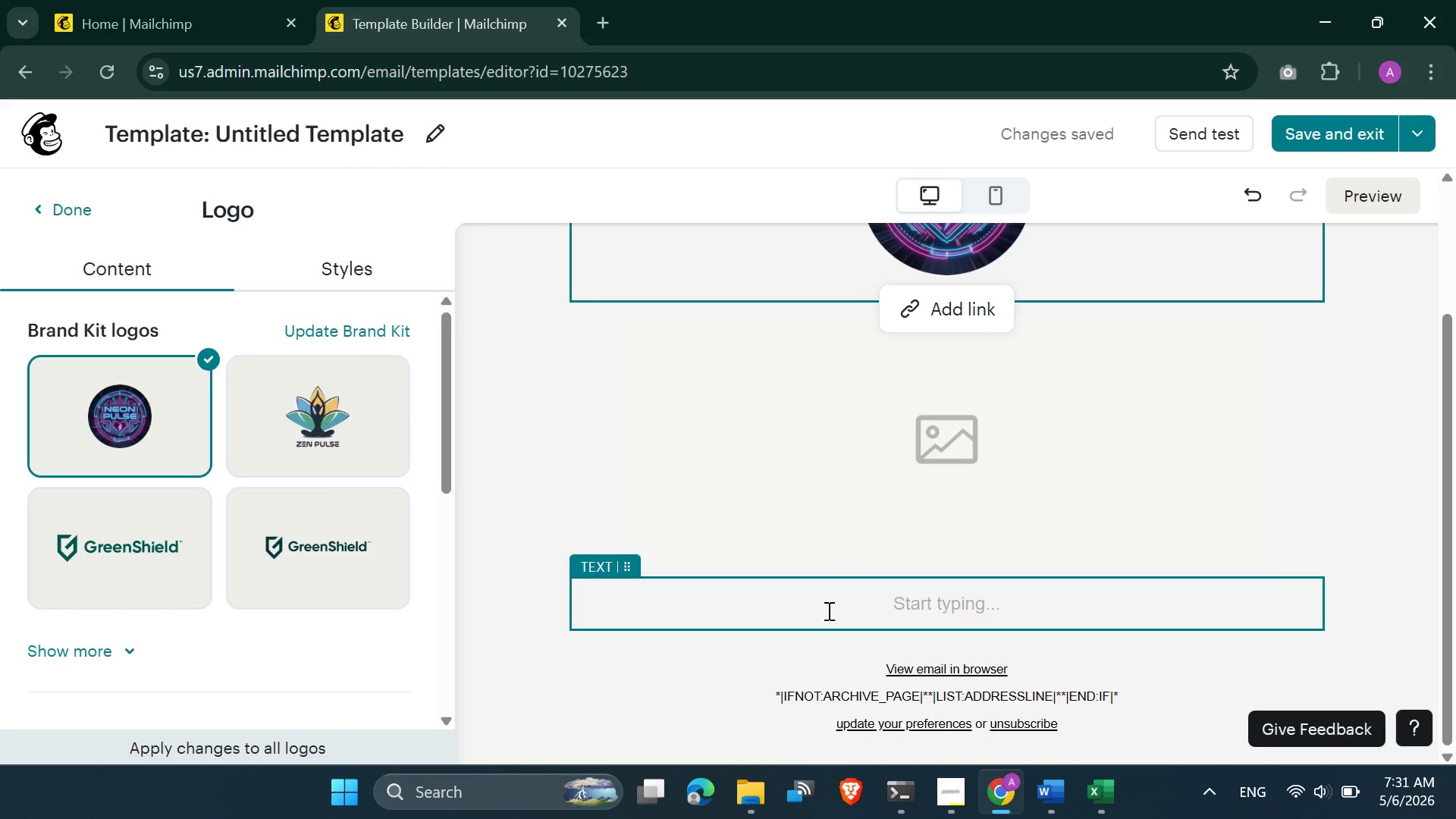 
scroll: coordinate [710, 565], scroll_direction: up, amount: 7.0
 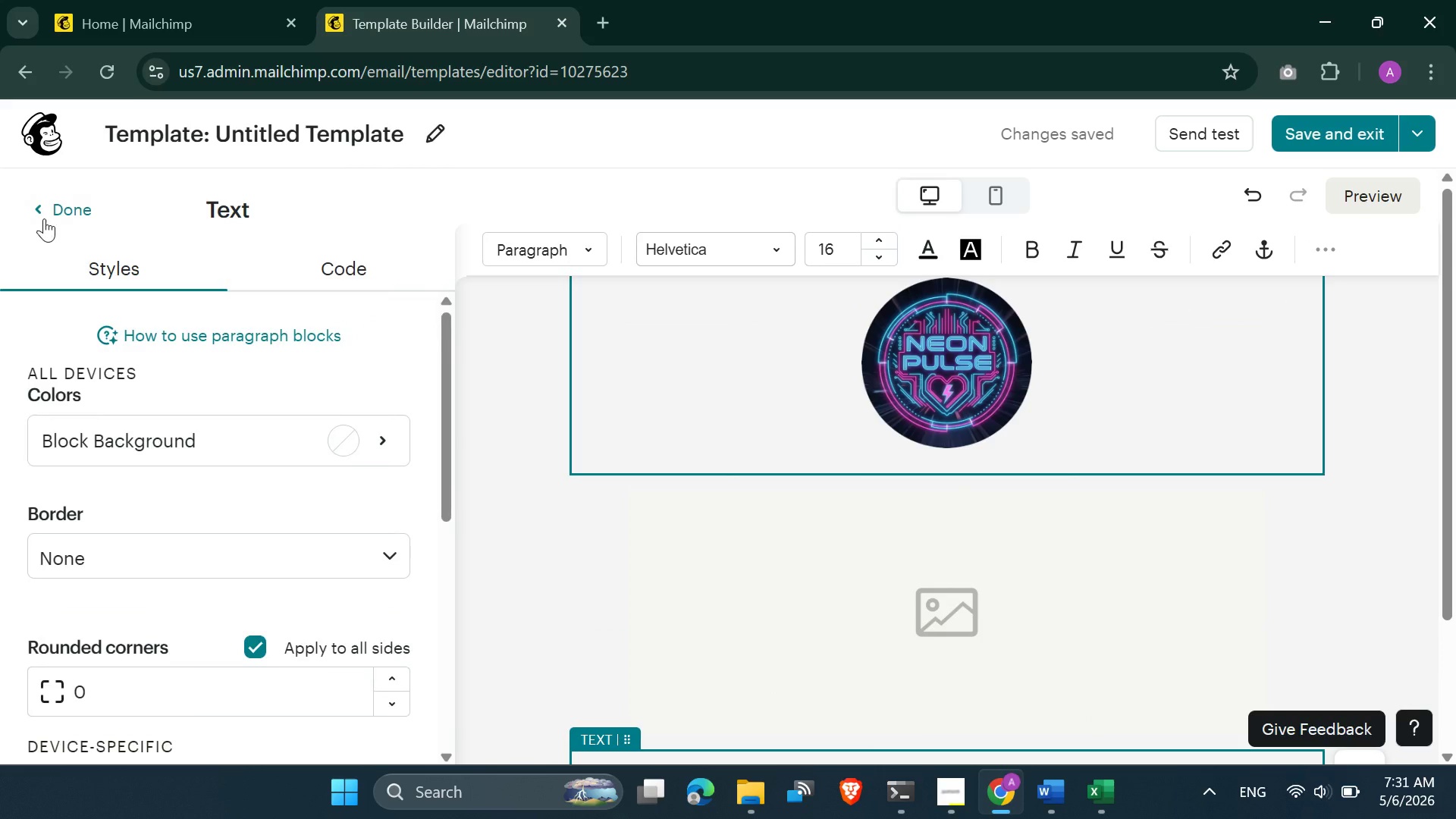 
left_click([44, 218])
 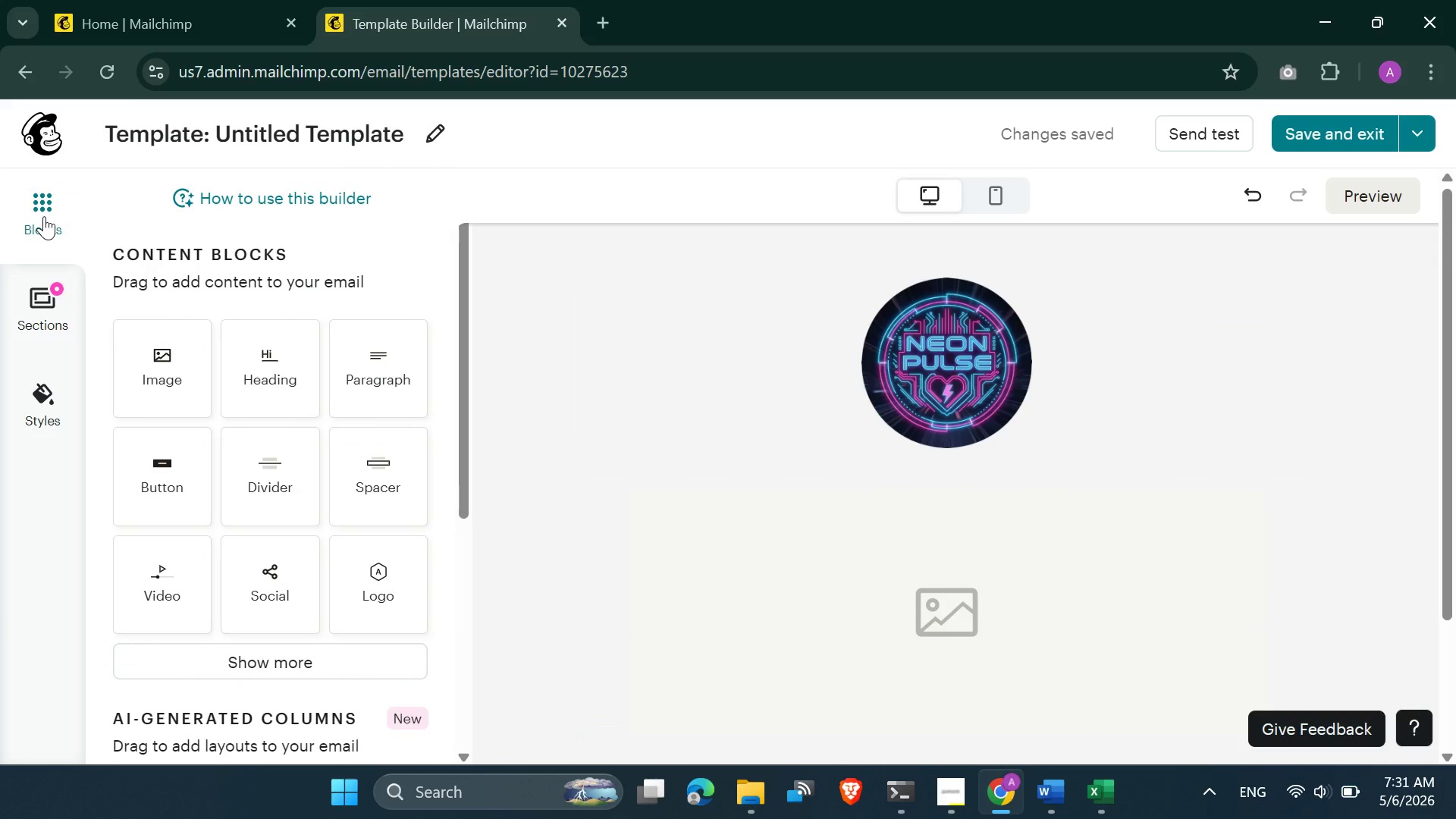 
wait(6.36)
 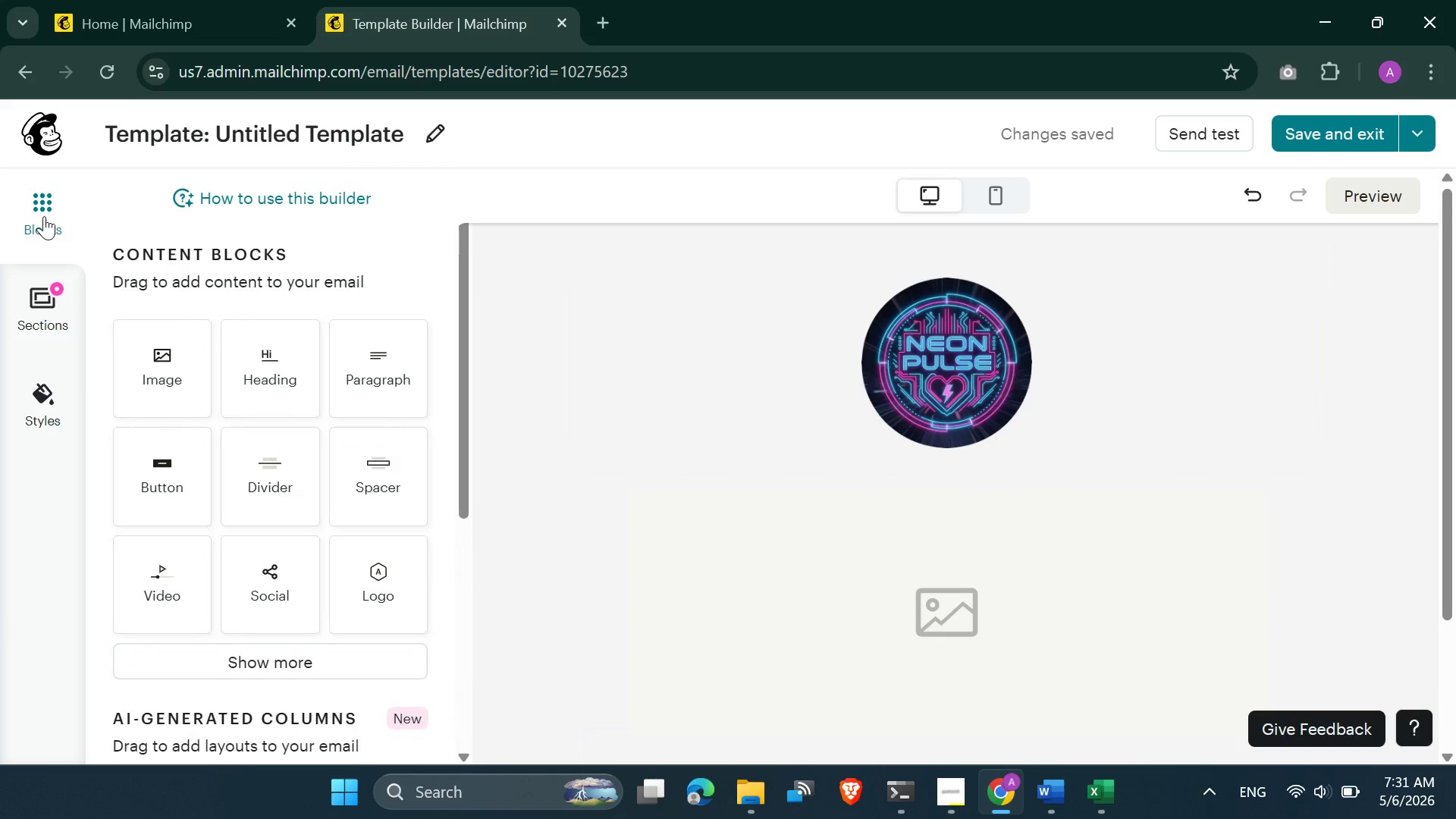 
left_click([43, 133])
 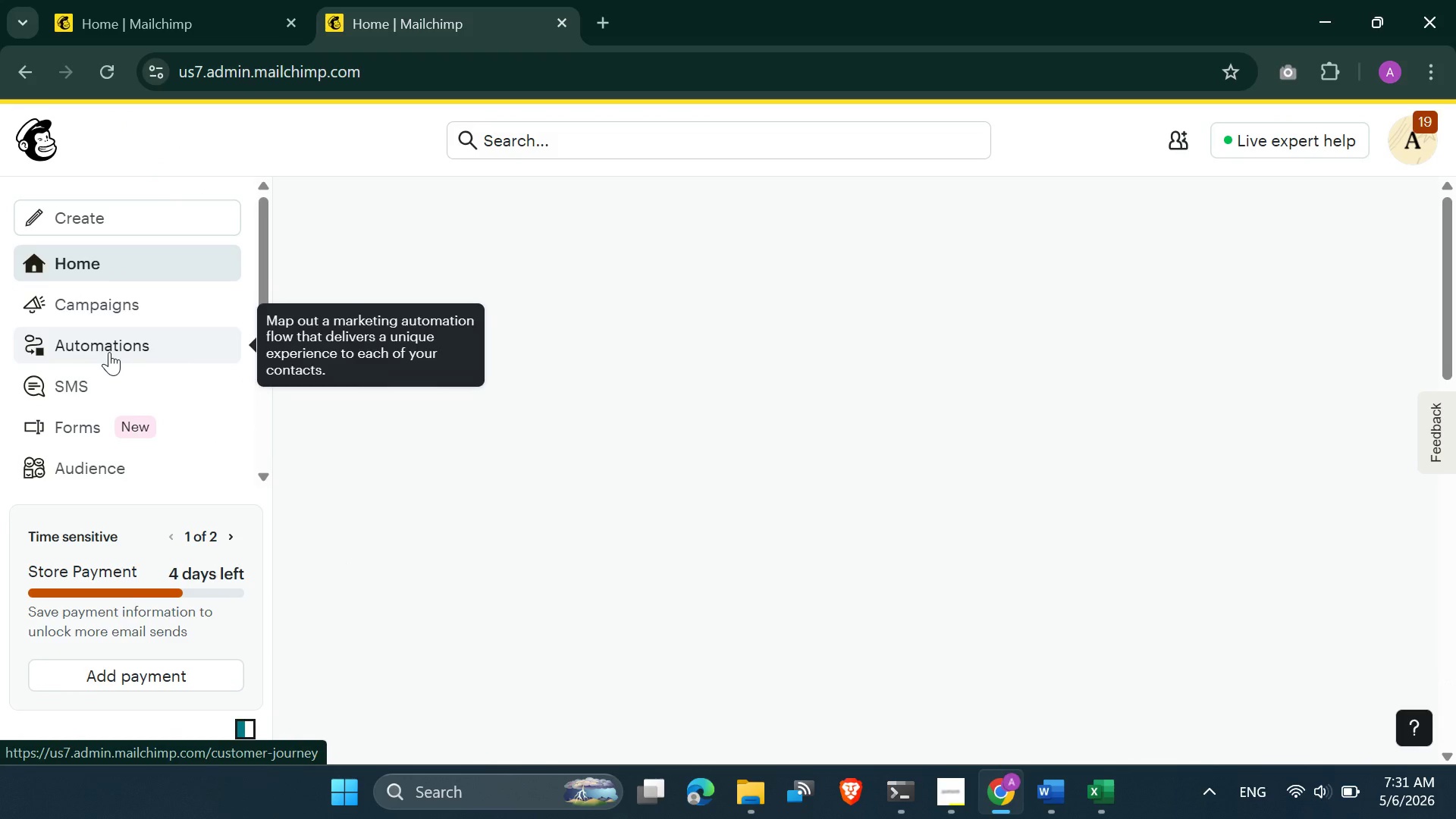 
left_click([119, 308])
 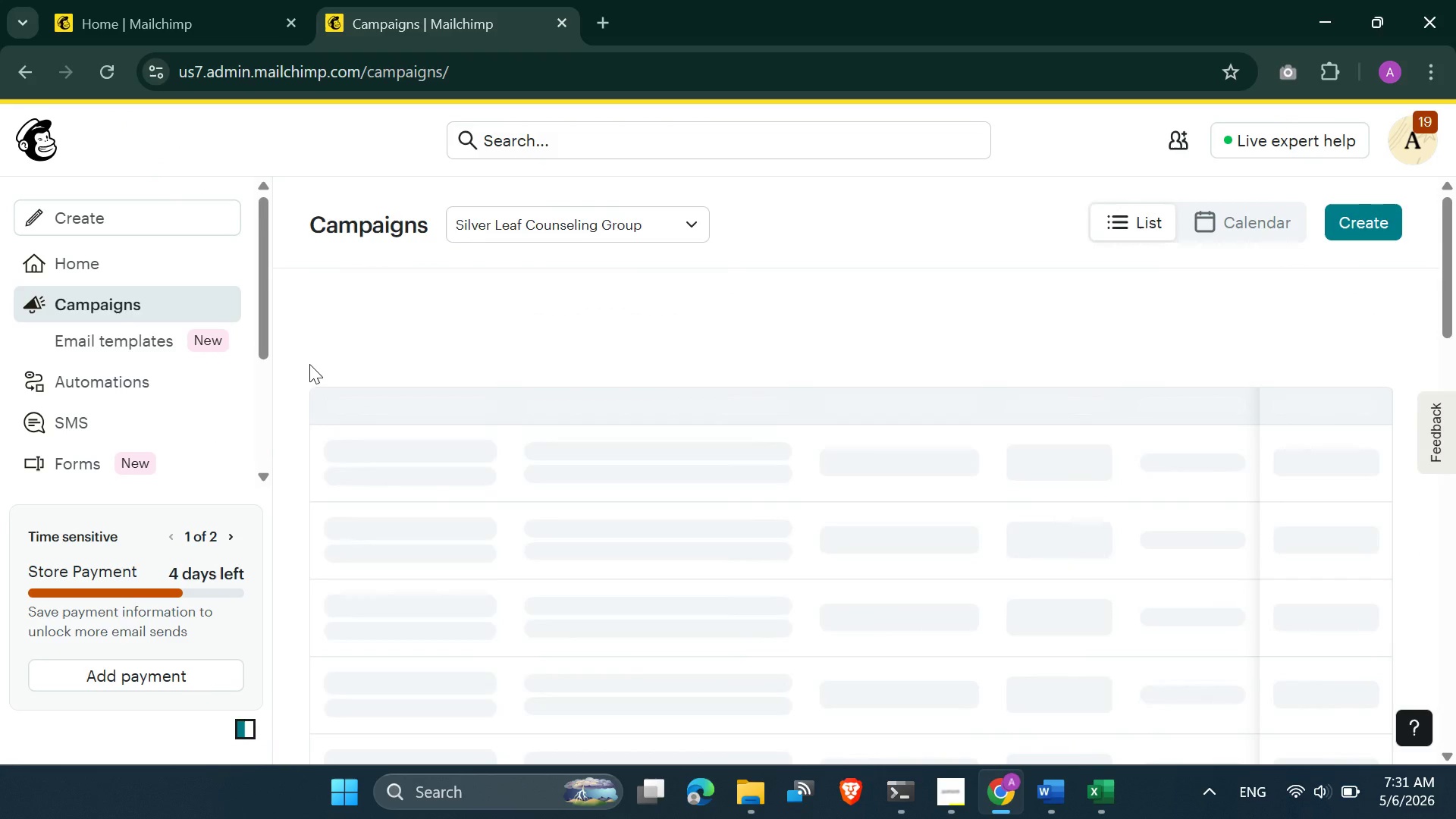 
wait(5.52)
 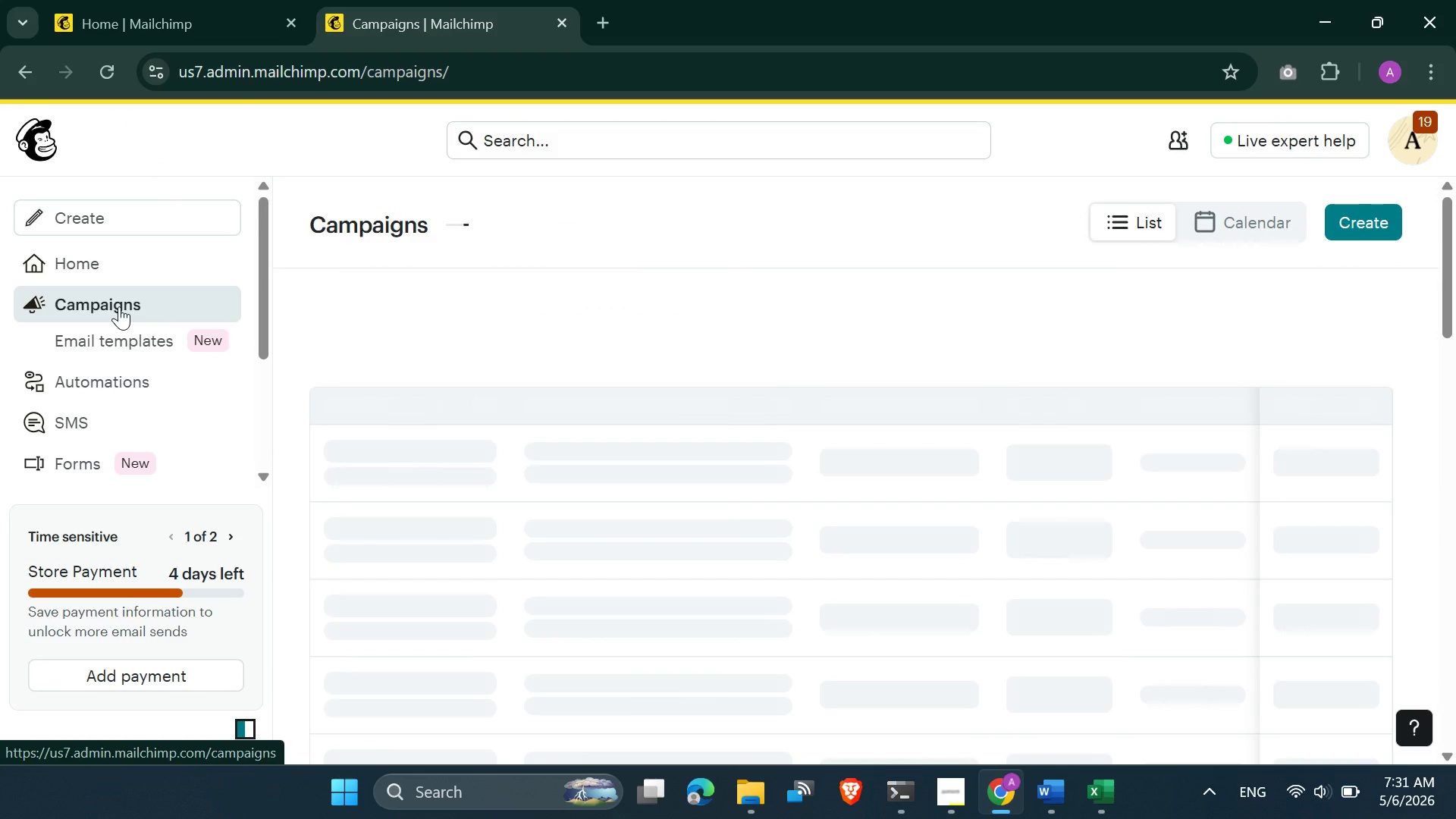 
left_click([162, 347])
 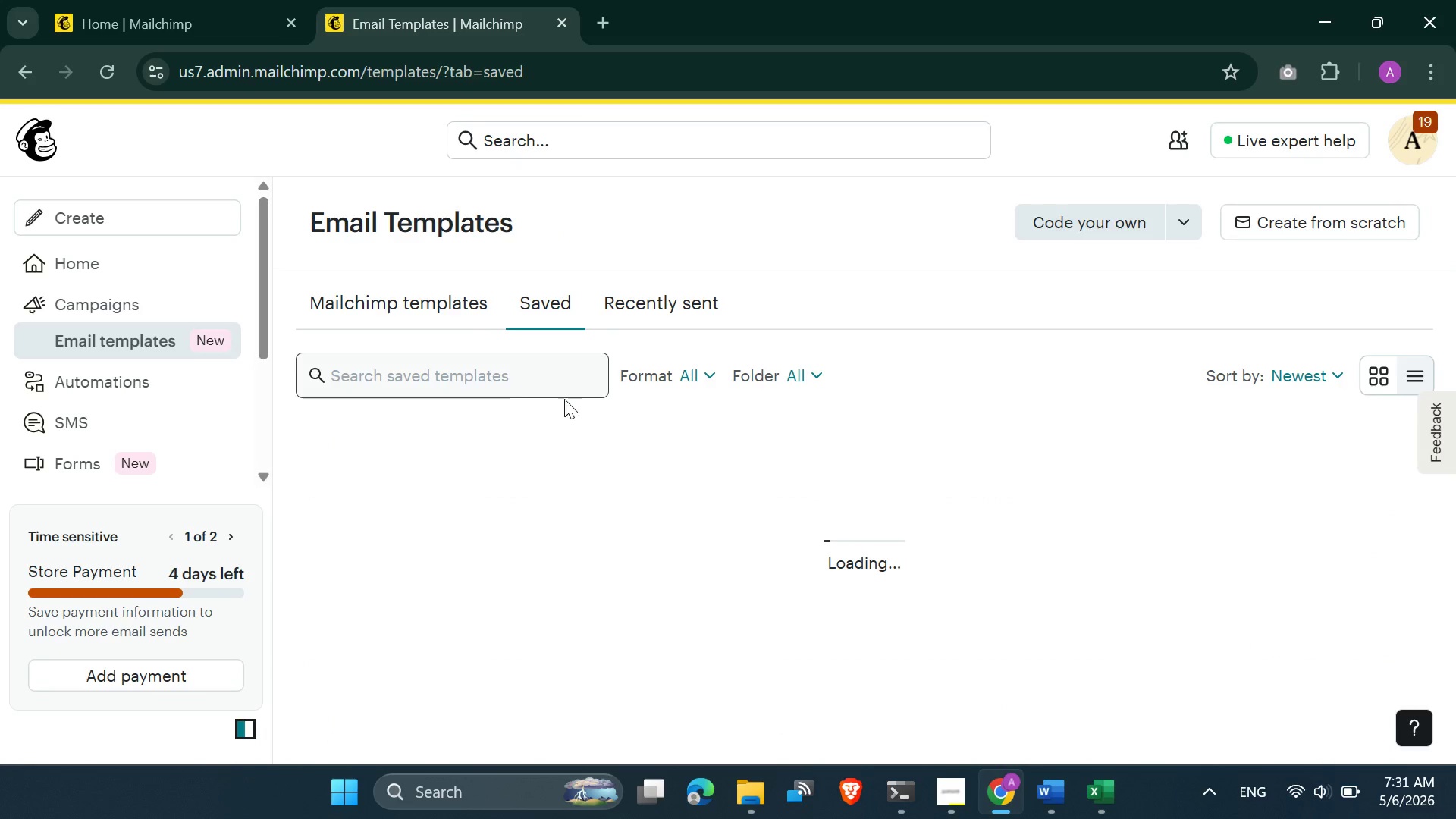 
scroll: coordinate [570, 404], scroll_direction: down, amount: 1.0
 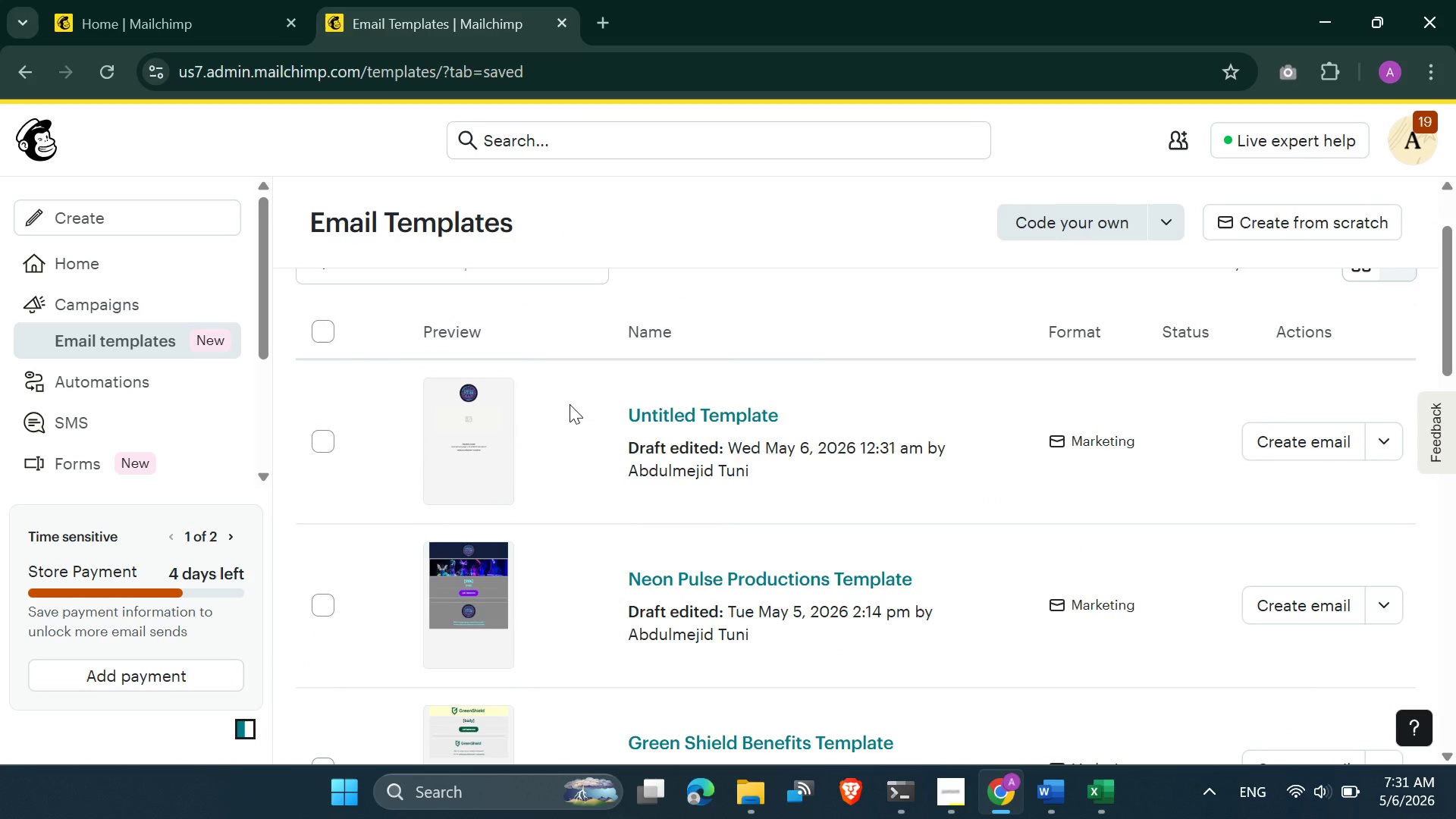 
scroll: coordinate [570, 405], scroll_direction: up, amount: 2.0
 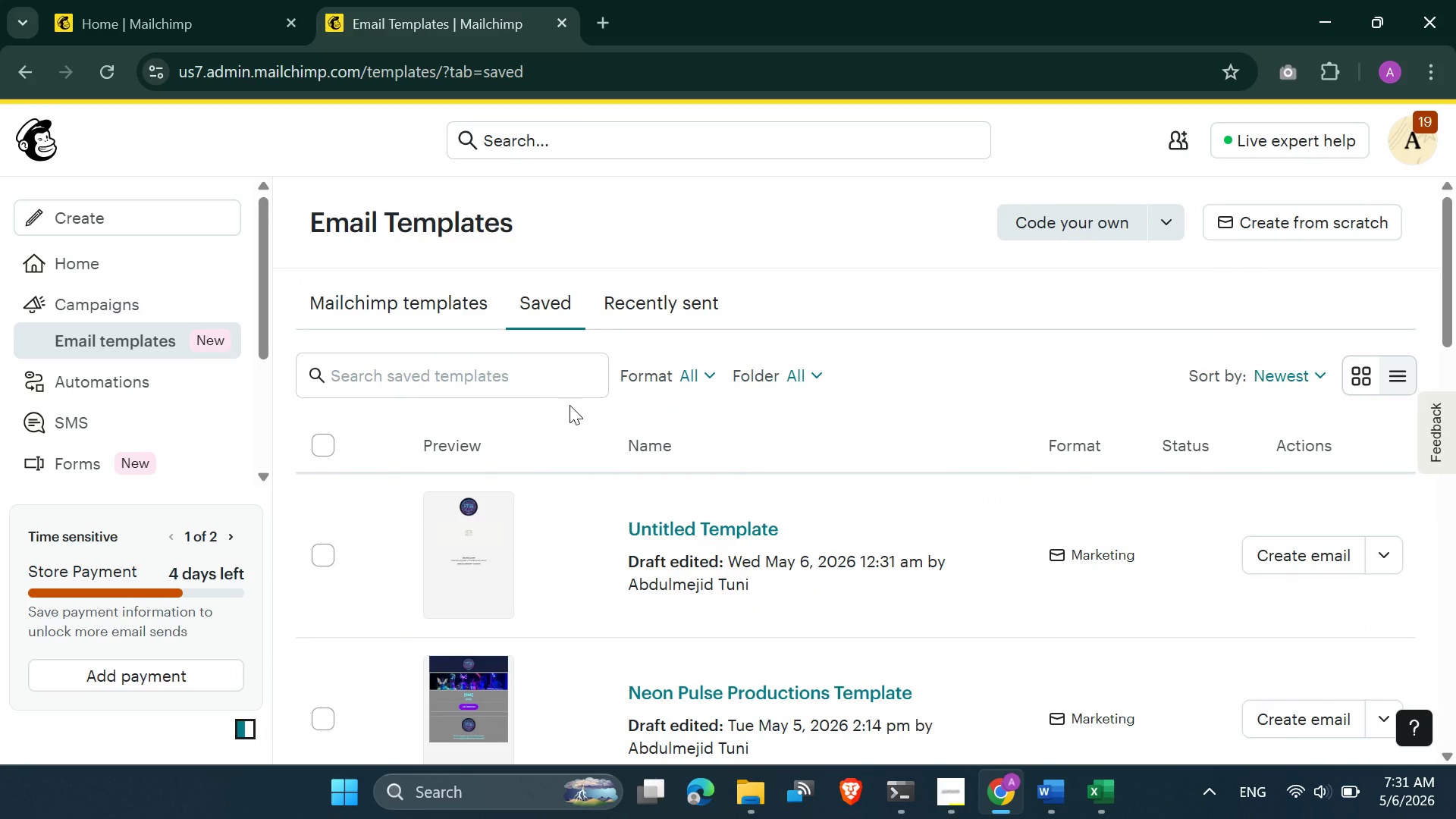 
scroll: coordinate [570, 407], scroll_direction: down, amount: 3.0
 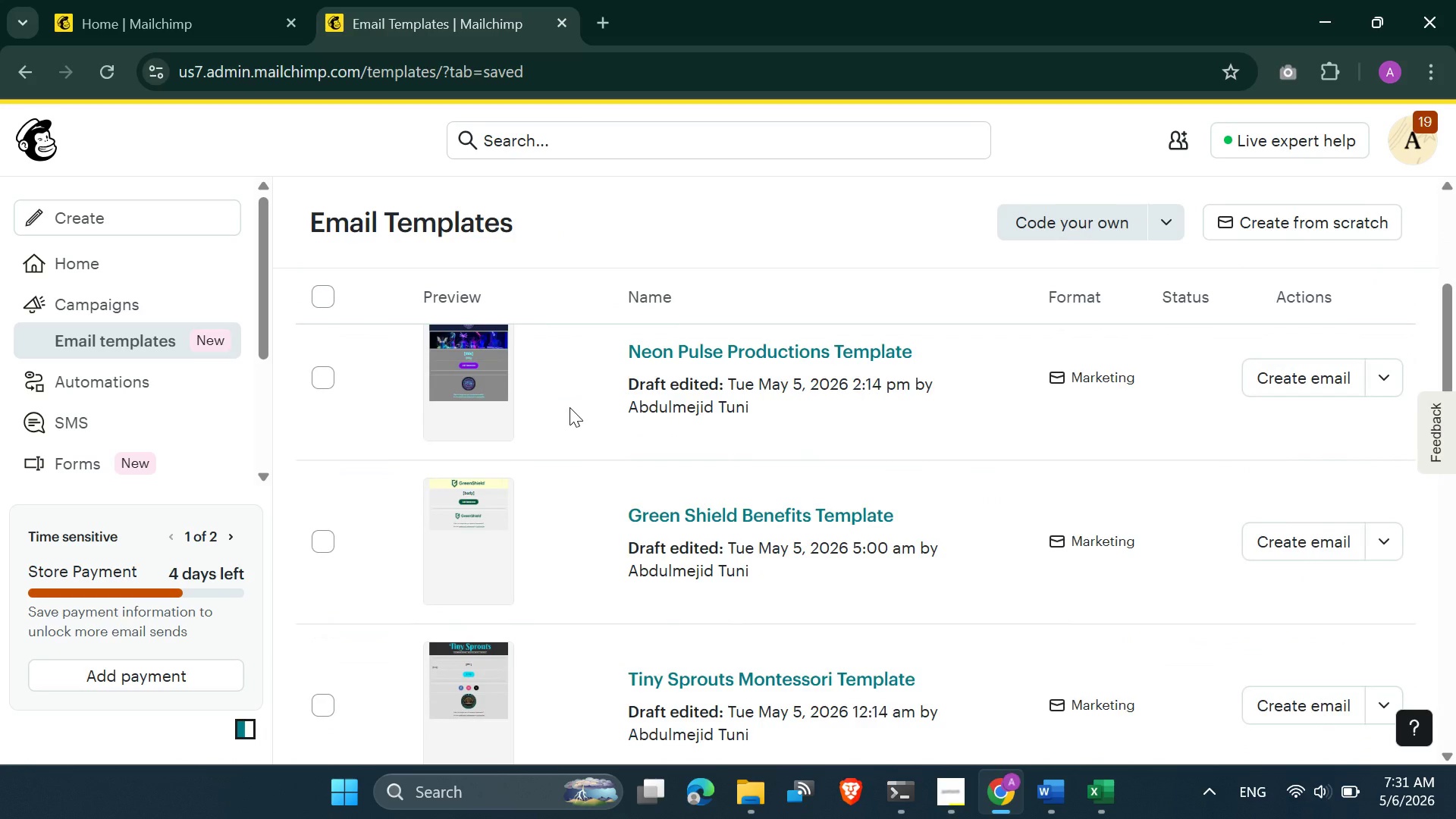 
scroll: coordinate [570, 407], scroll_direction: up, amount: 5.0
 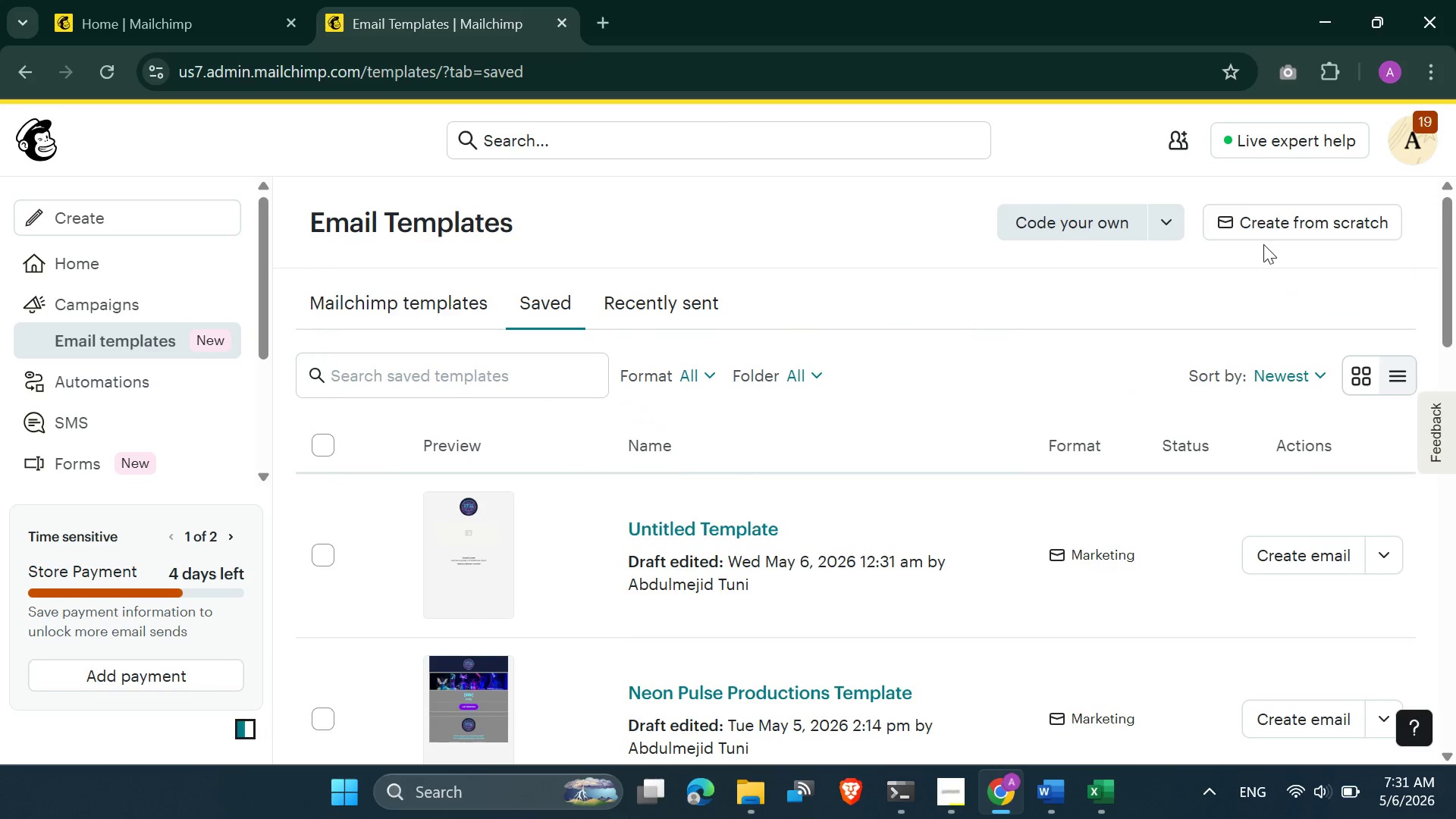 
left_click([1258, 229])
 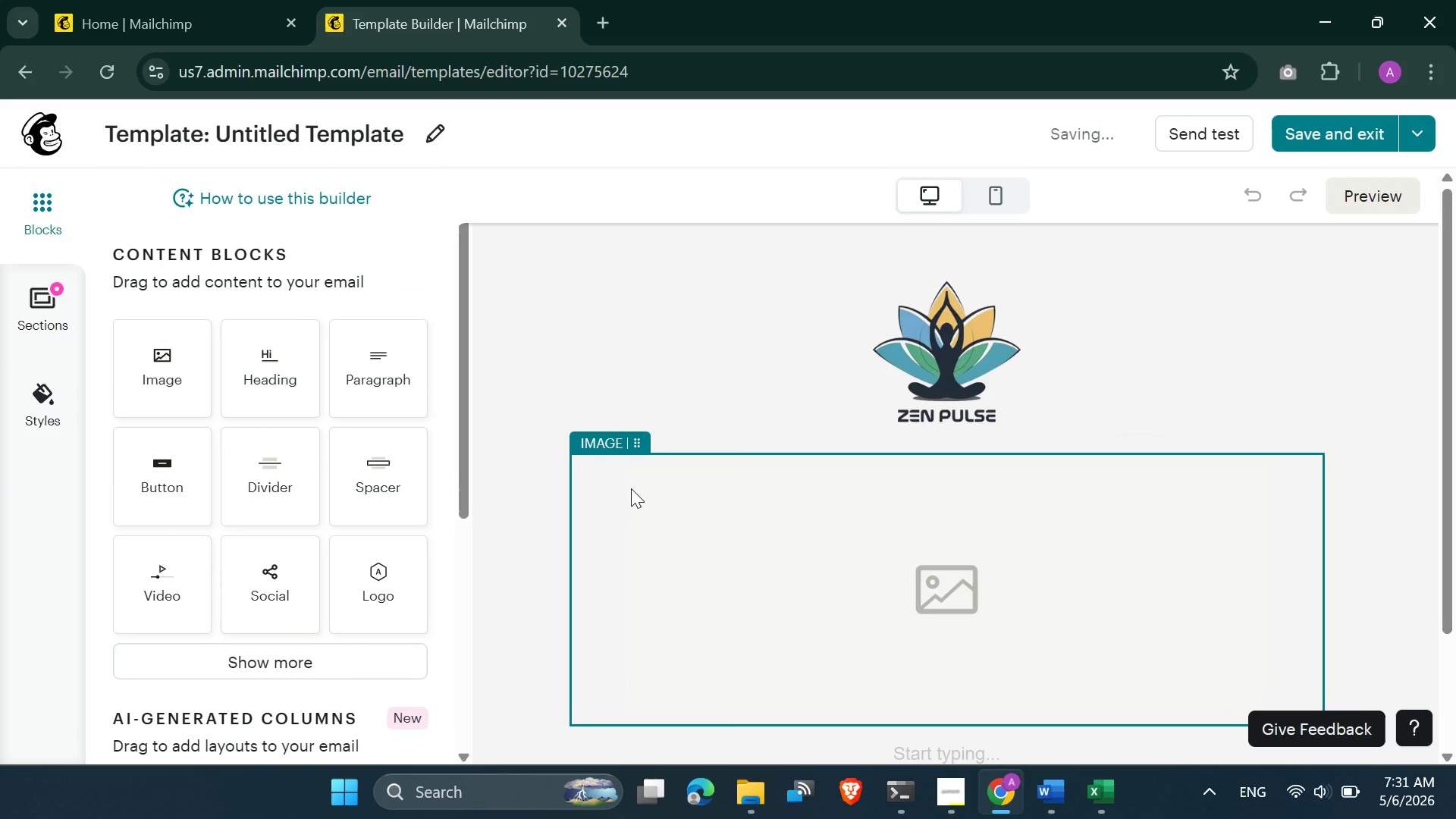 
wait(5.45)
 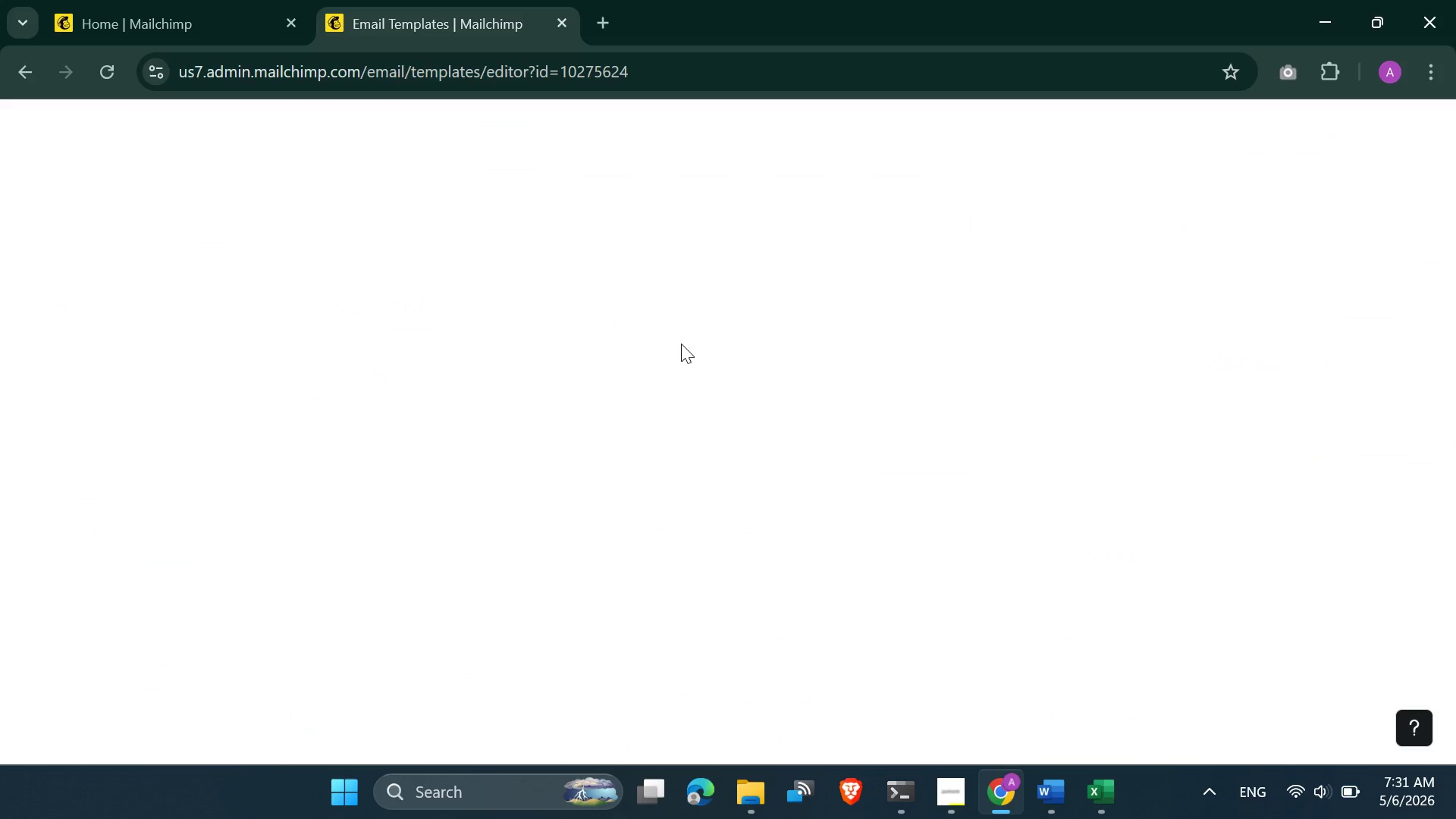 
scroll: coordinate [995, 728], scroll_direction: down, amount: 9.0
 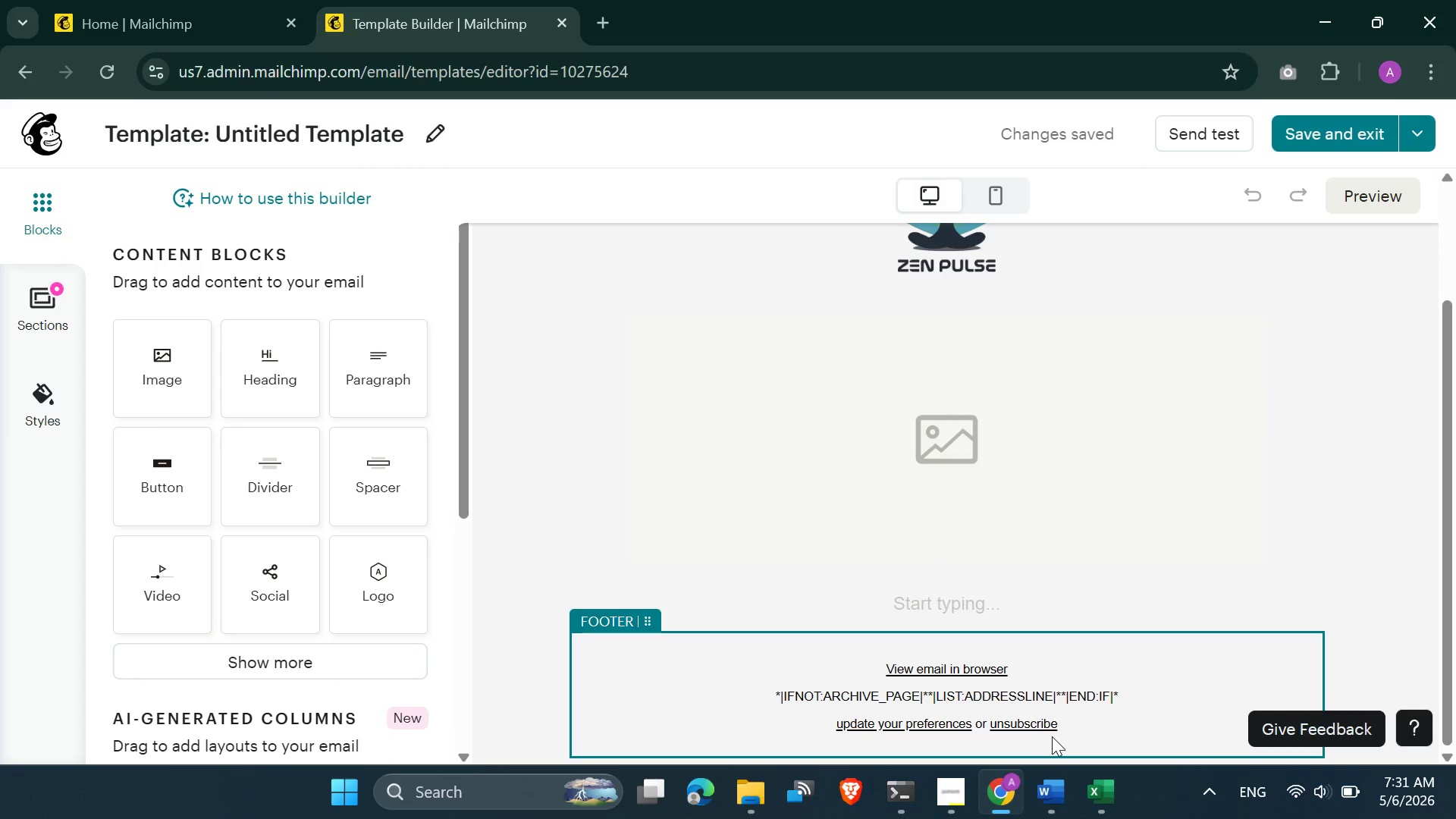 
left_click([1085, 723])
 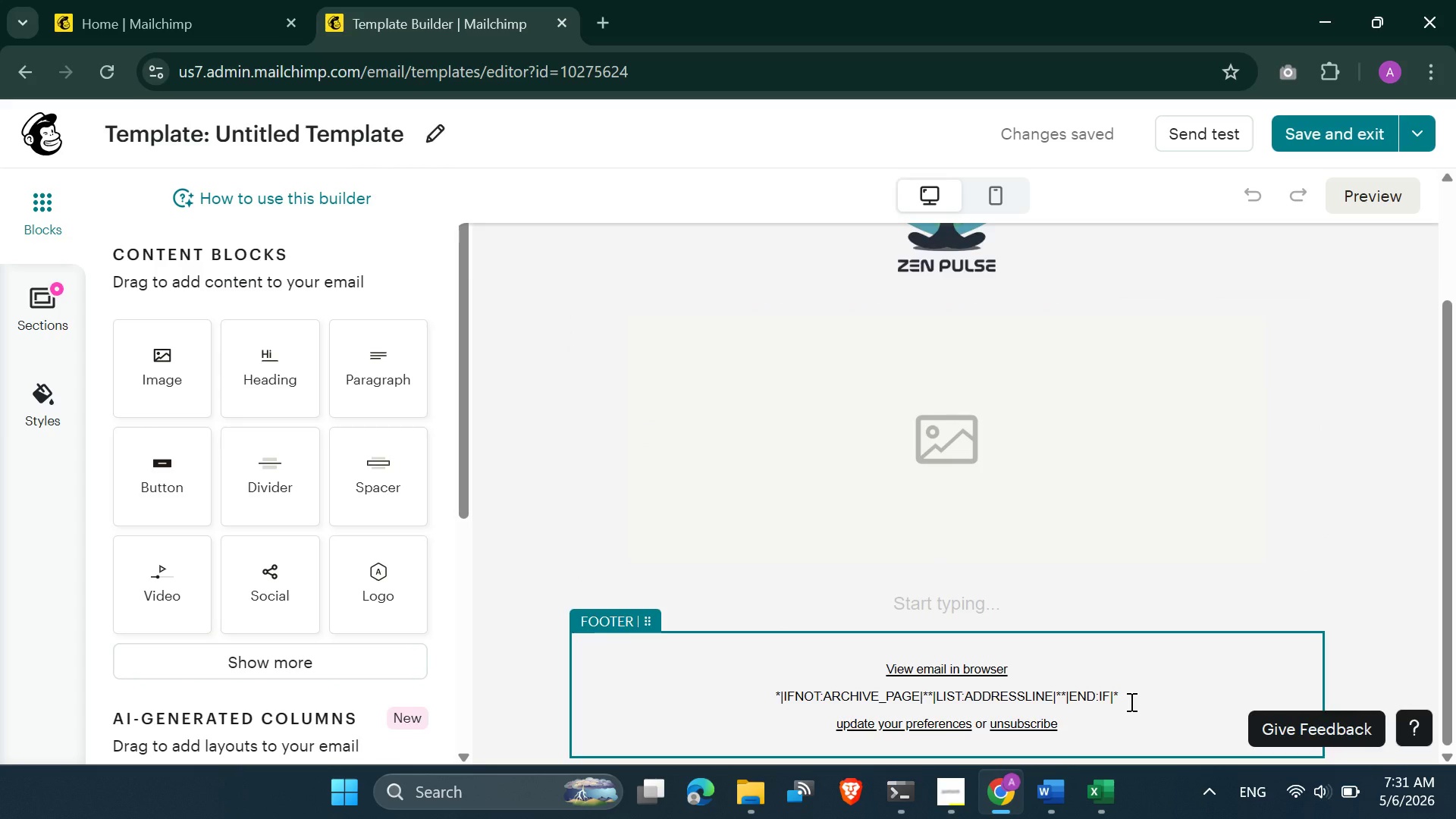 
left_click([1130, 701])
 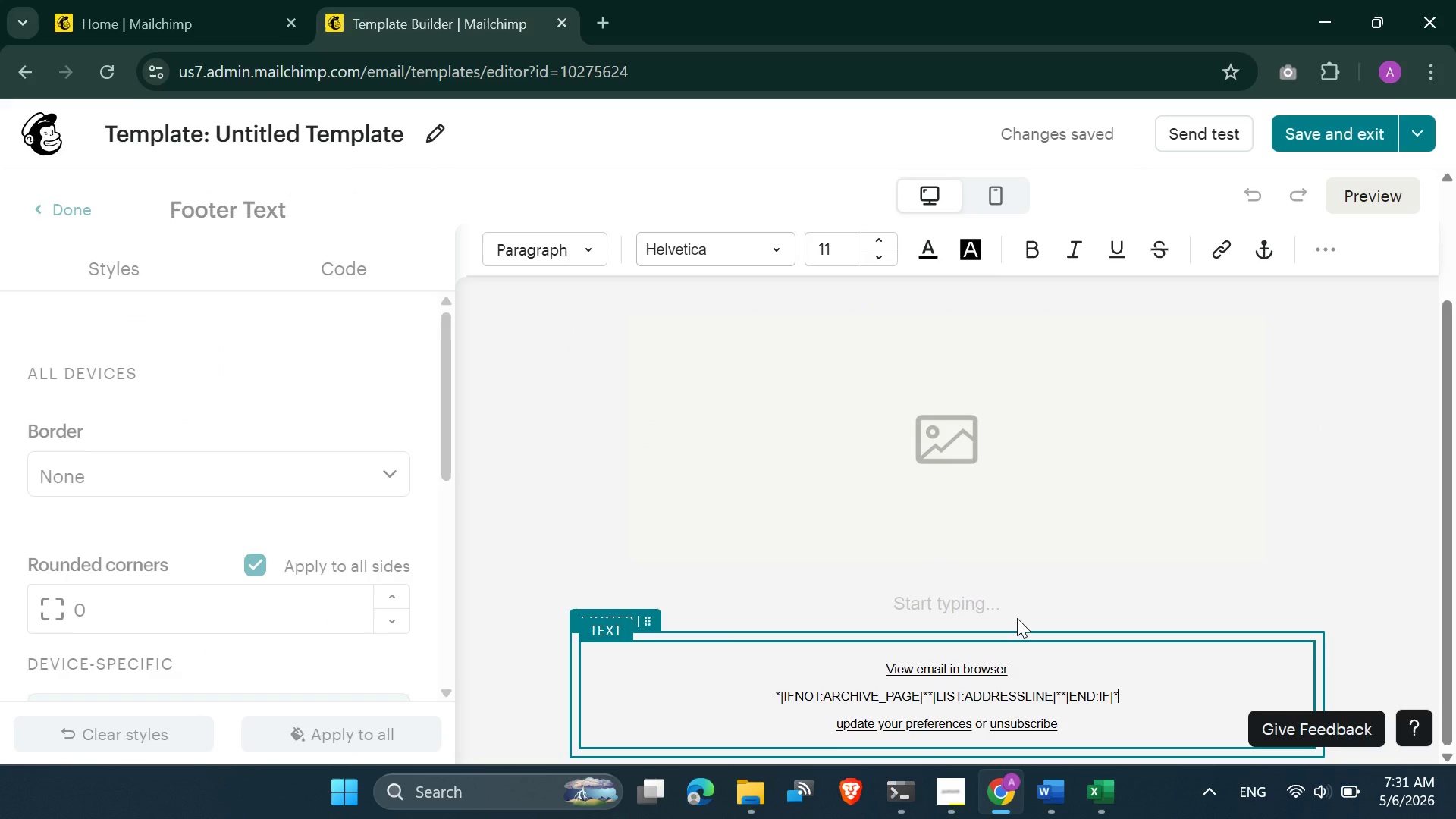 
scroll: coordinate [1011, 616], scroll_direction: up, amount: 3.0
 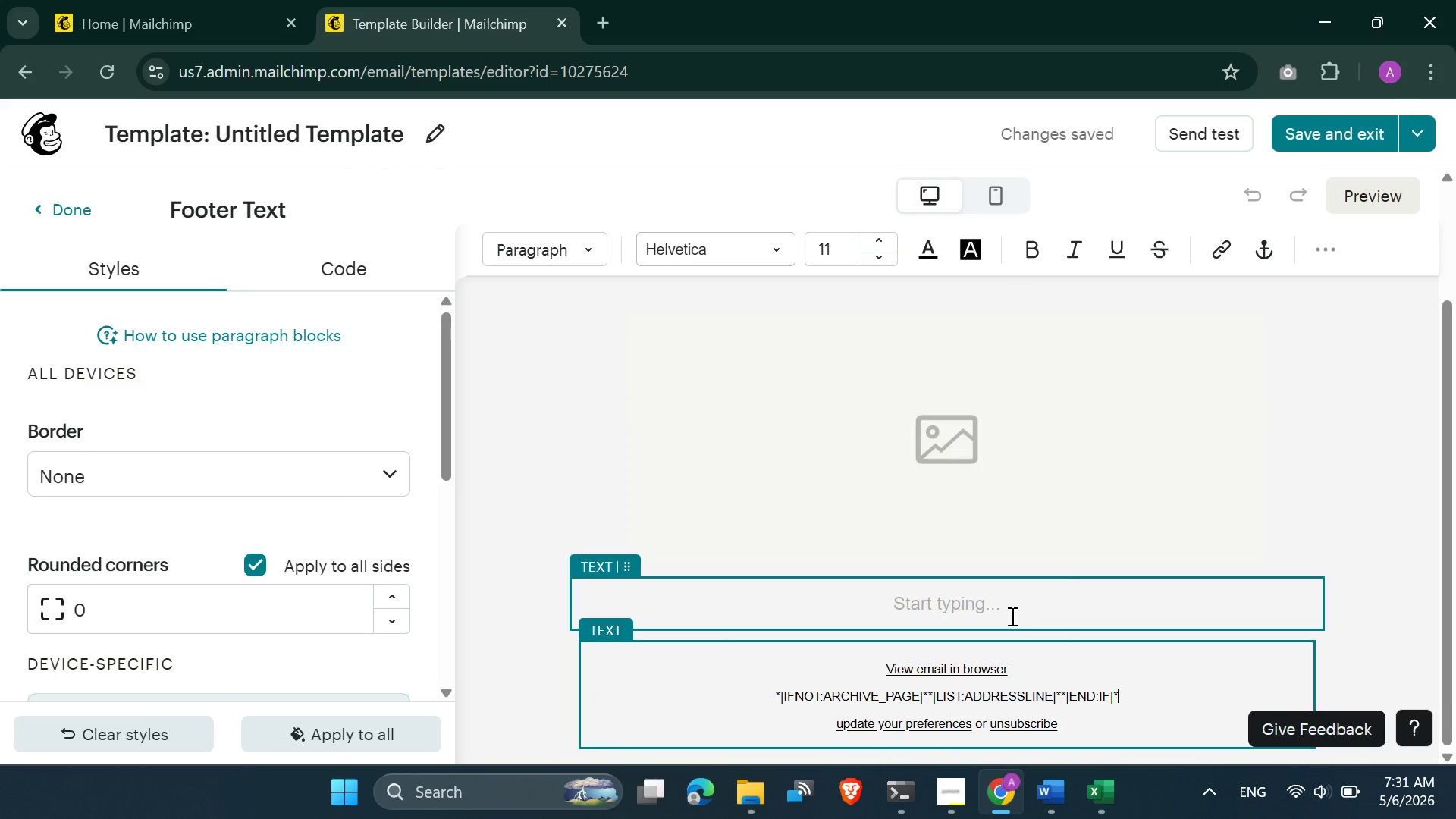 
left_click([974, 615])
 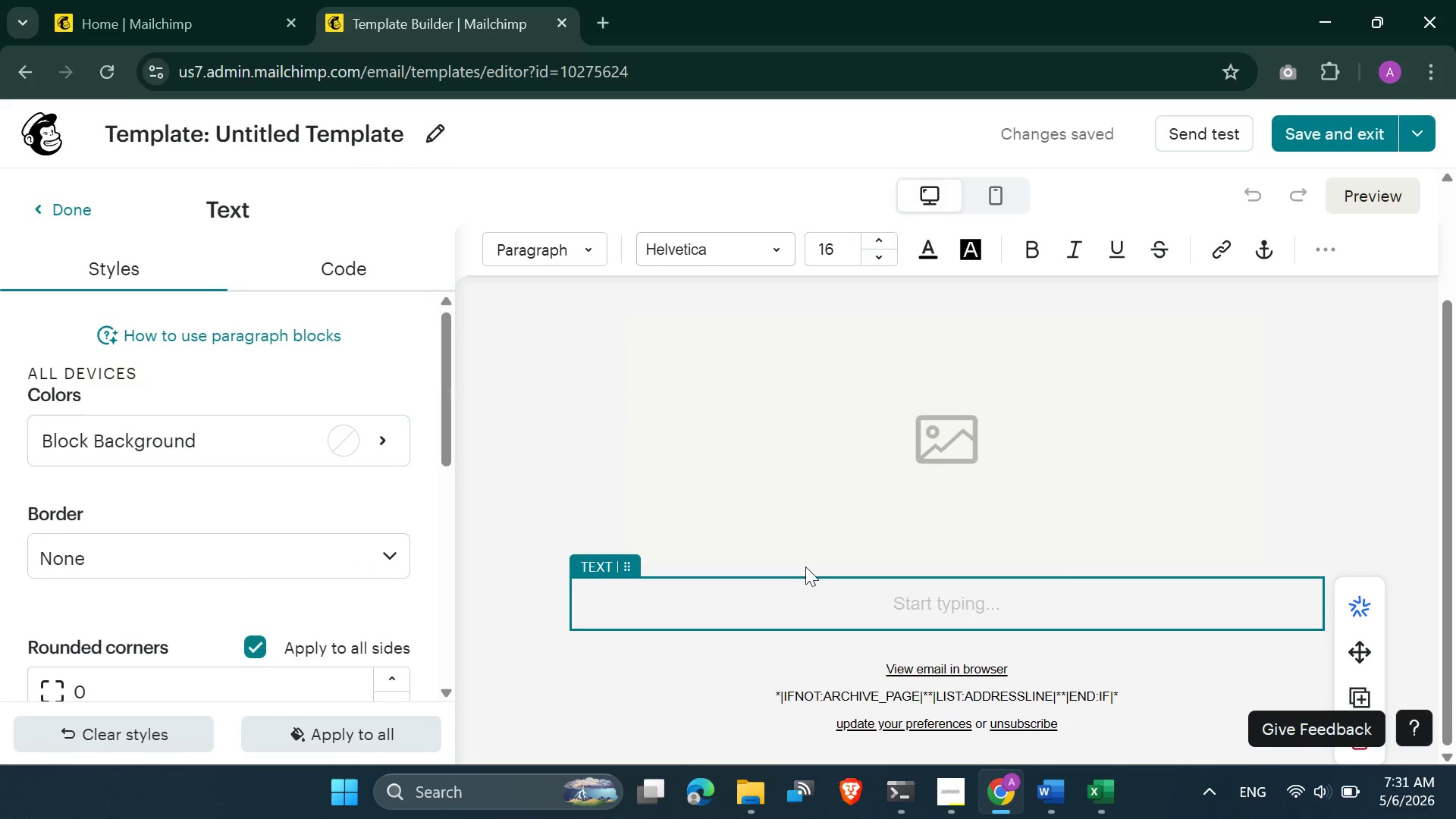 
scroll: coordinate [805, 566], scroll_direction: down, amount: 2.0
 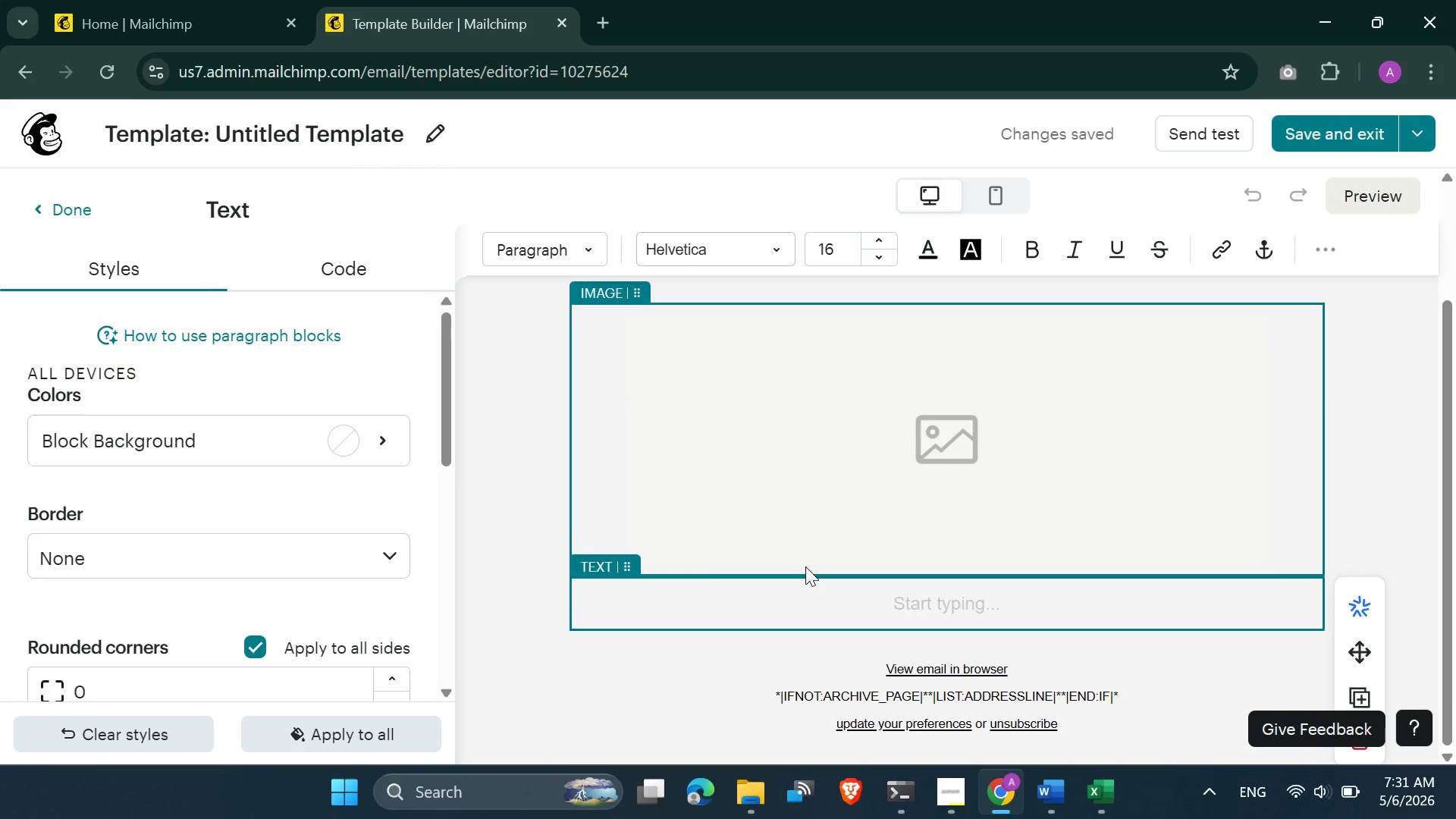 
scroll: coordinate [805, 566], scroll_direction: up, amount: 5.0
 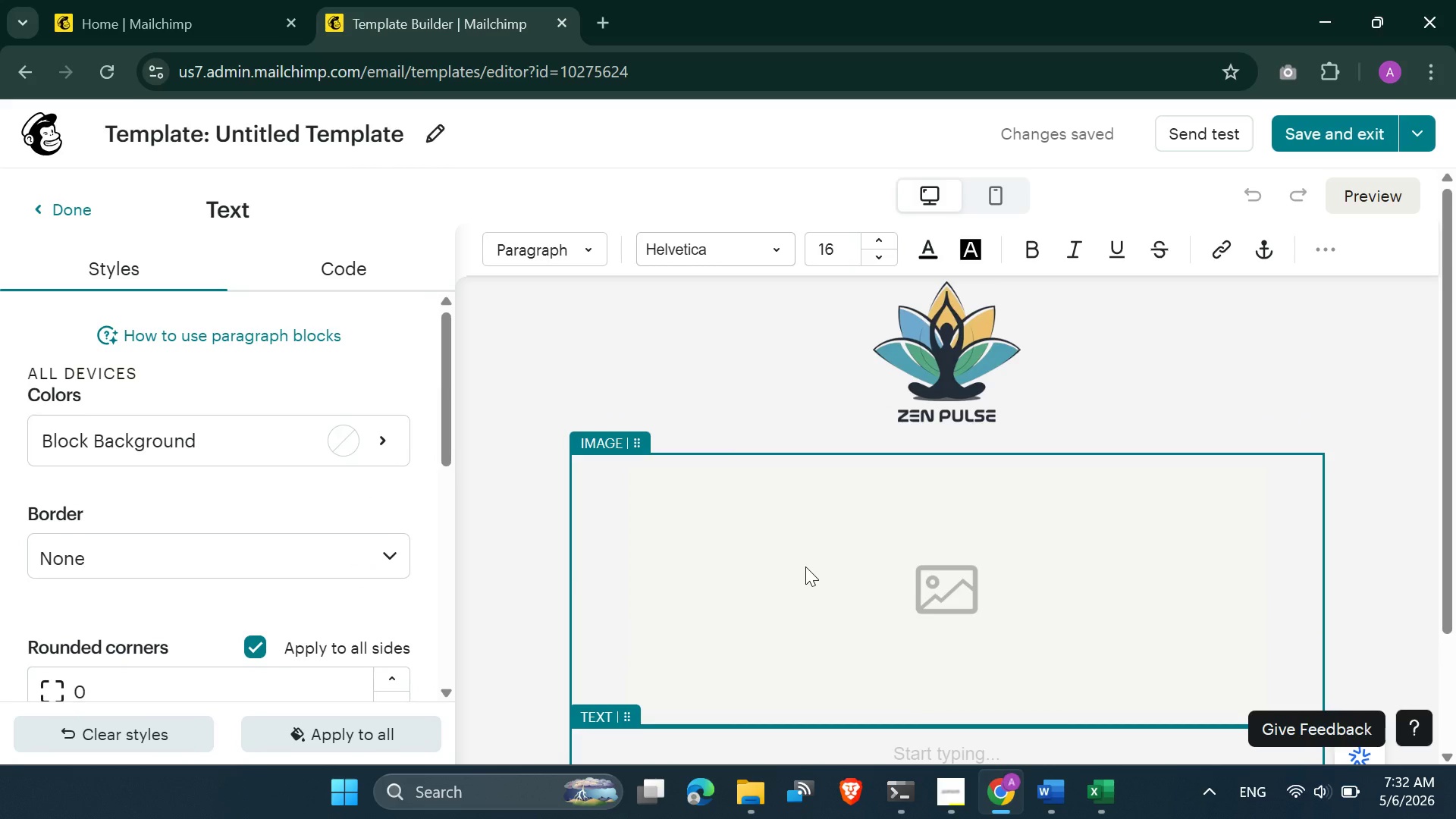 
scroll: coordinate [805, 566], scroll_direction: down, amount: 1.0
 